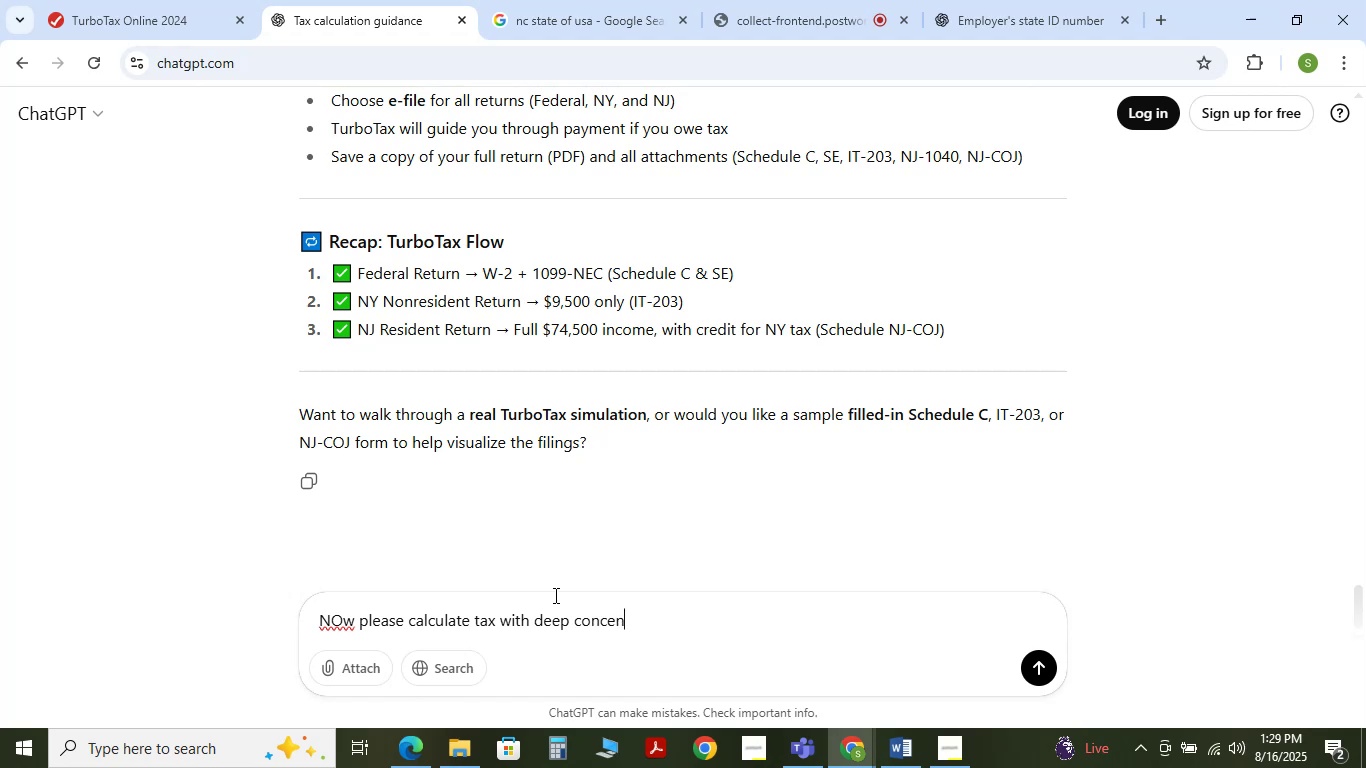 
type(tration)
 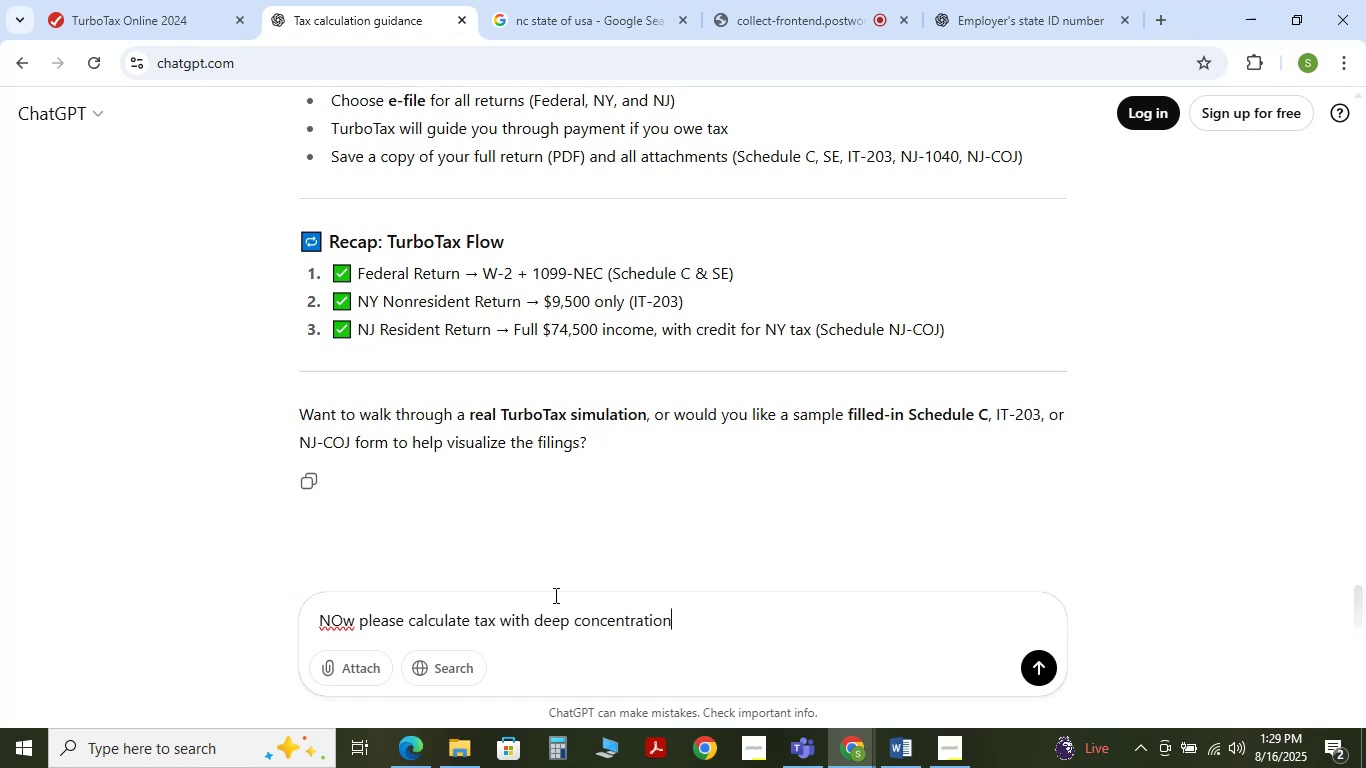 
key(Enter)
 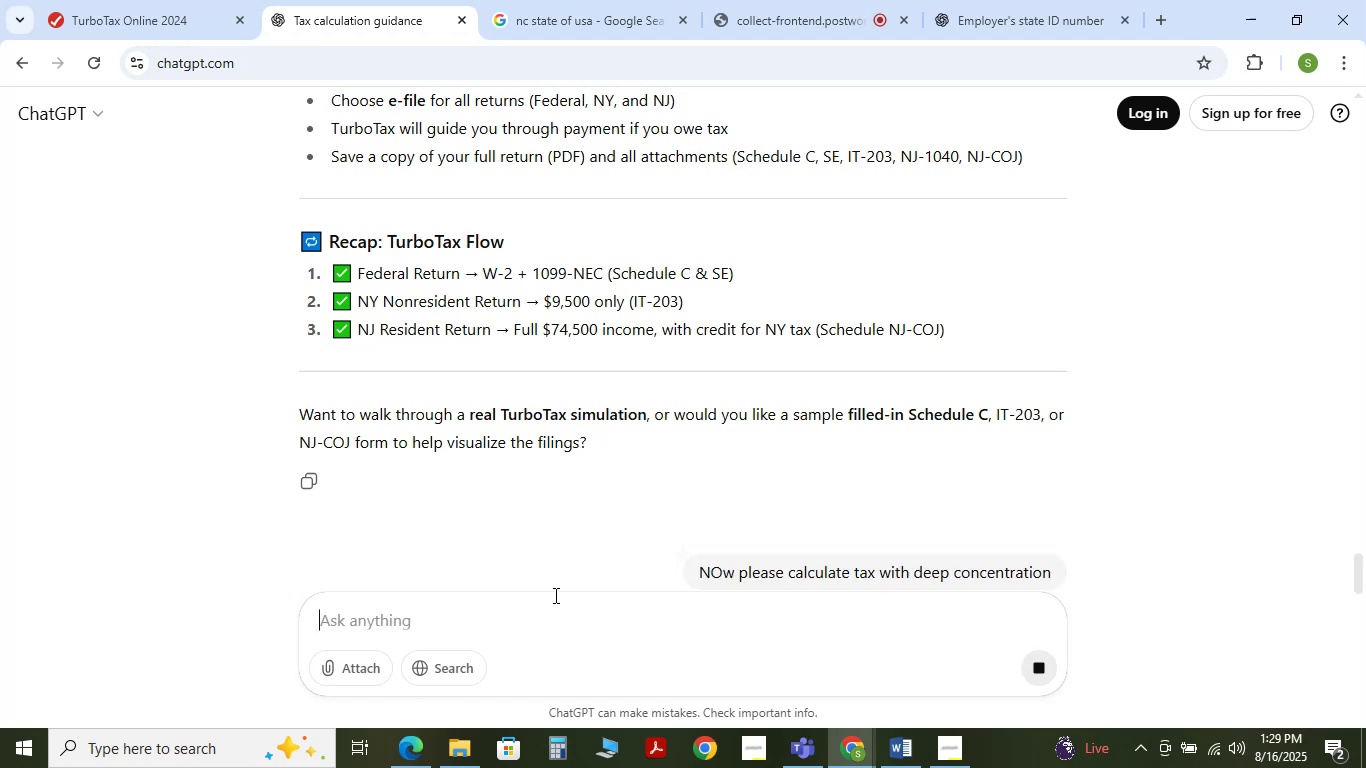 
key(Enter)
 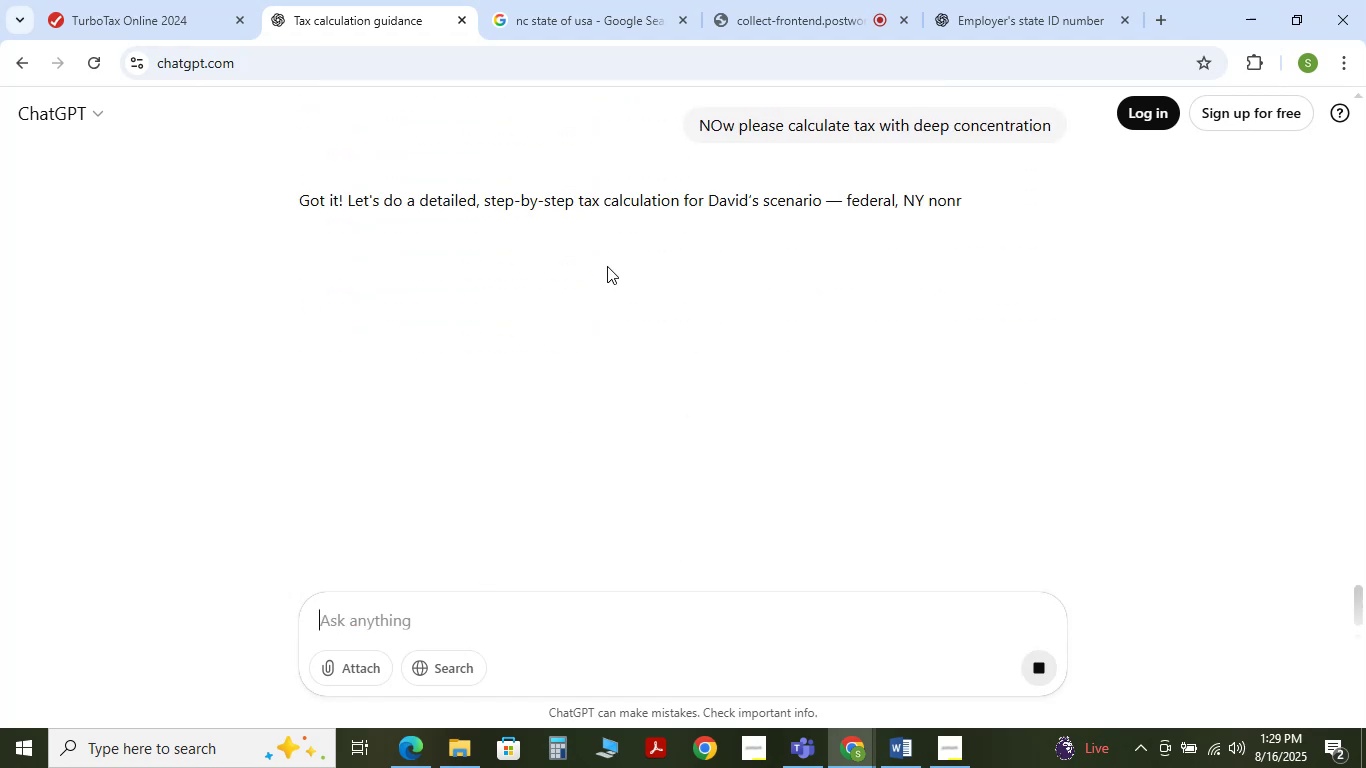 
scroll: coordinate [611, 265], scroll_direction: down, amount: 3.0
 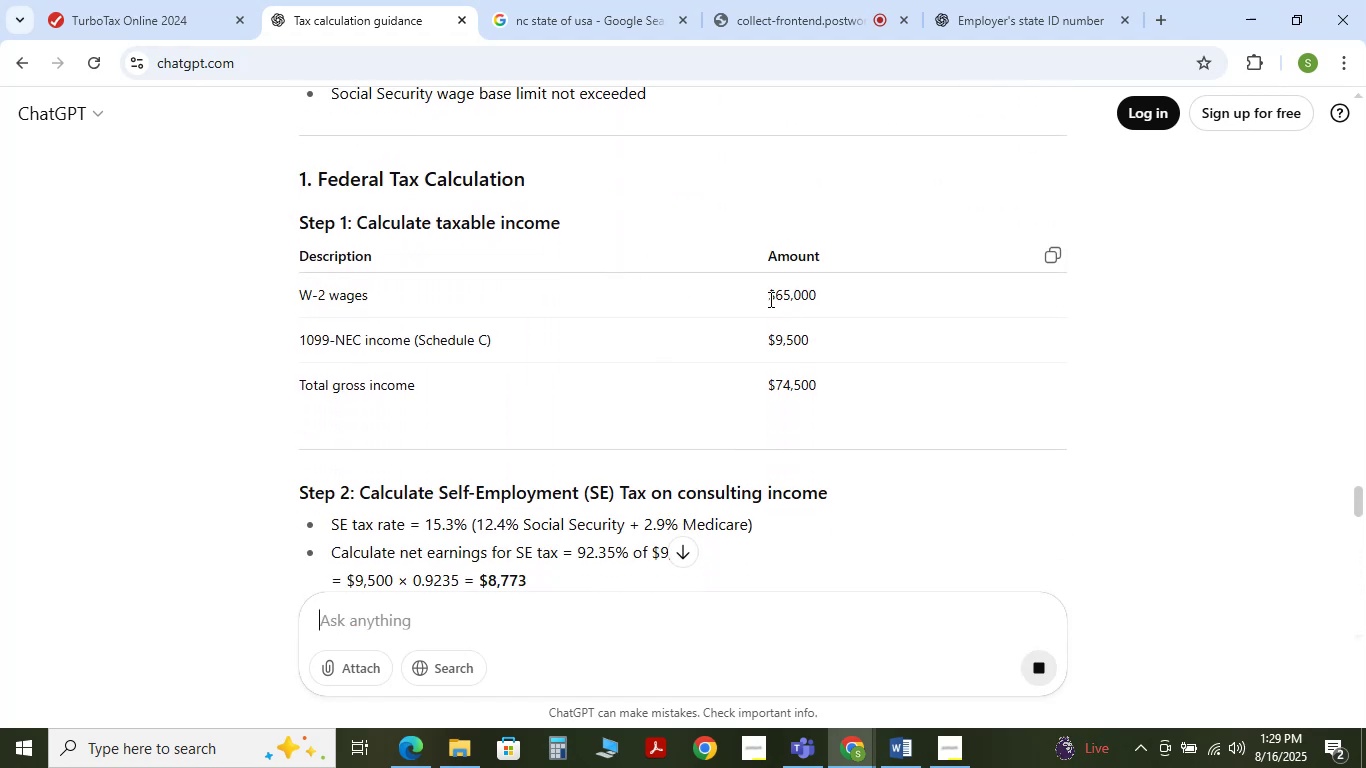 
left_click_drag(start_coordinate=[774, 297], to_coordinate=[817, 297])
 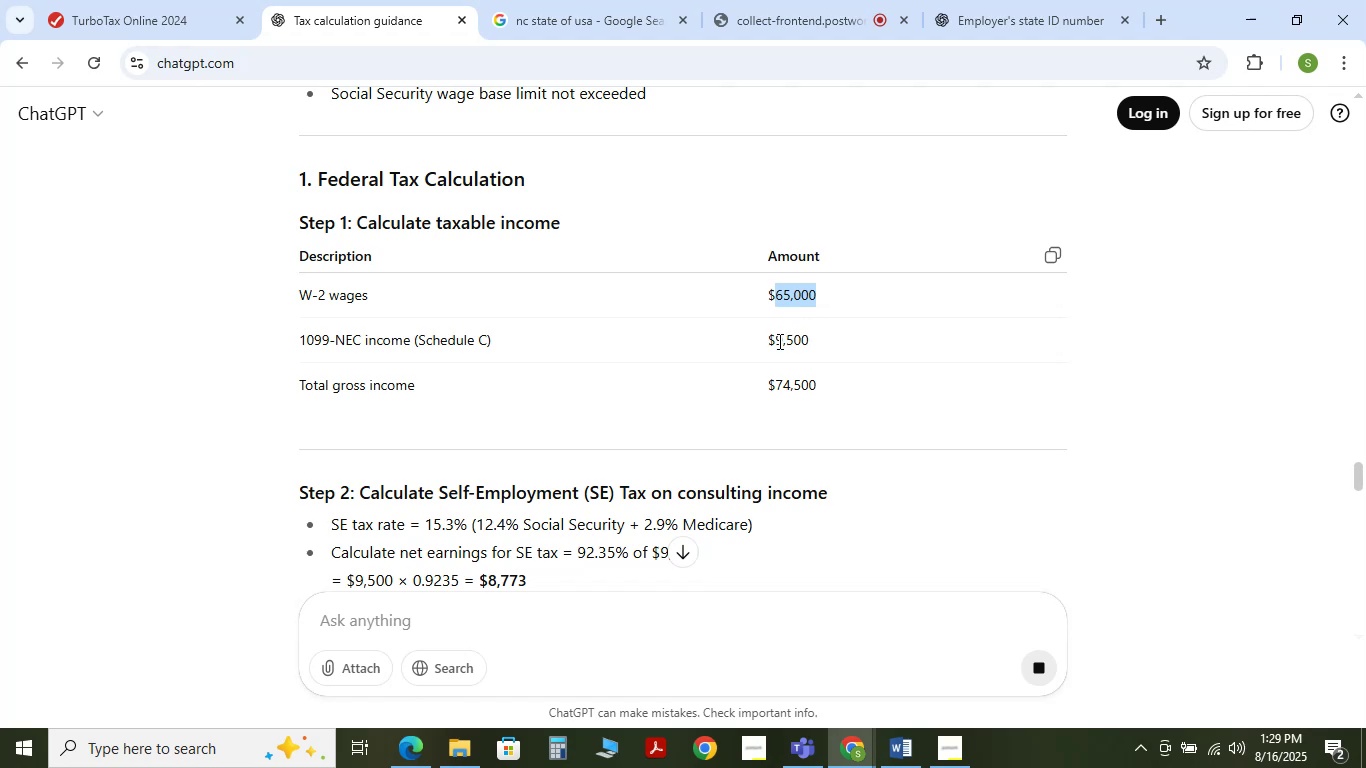 
left_click_drag(start_coordinate=[776, 342], to_coordinate=[816, 342])
 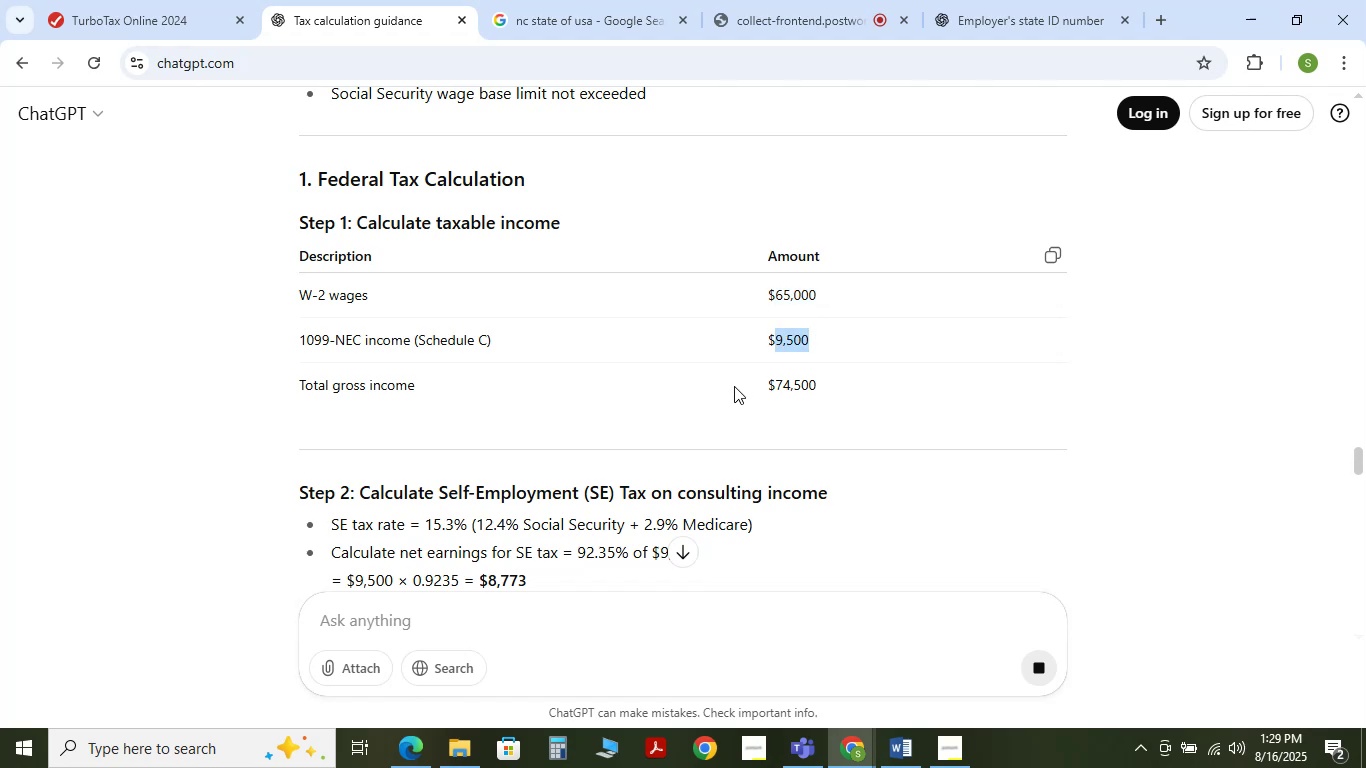 
scroll: coordinate [734, 390], scroll_direction: down, amount: 2.0
 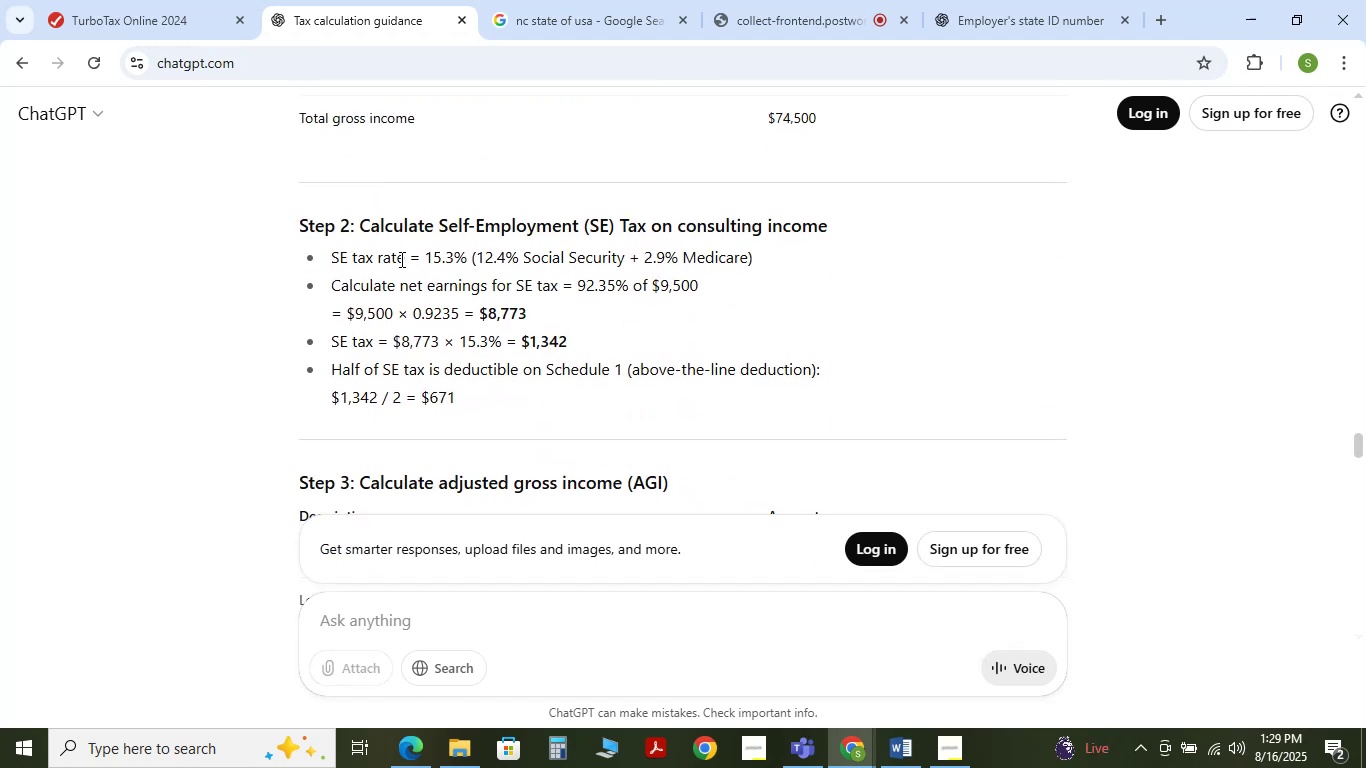 
wait(7.18)
 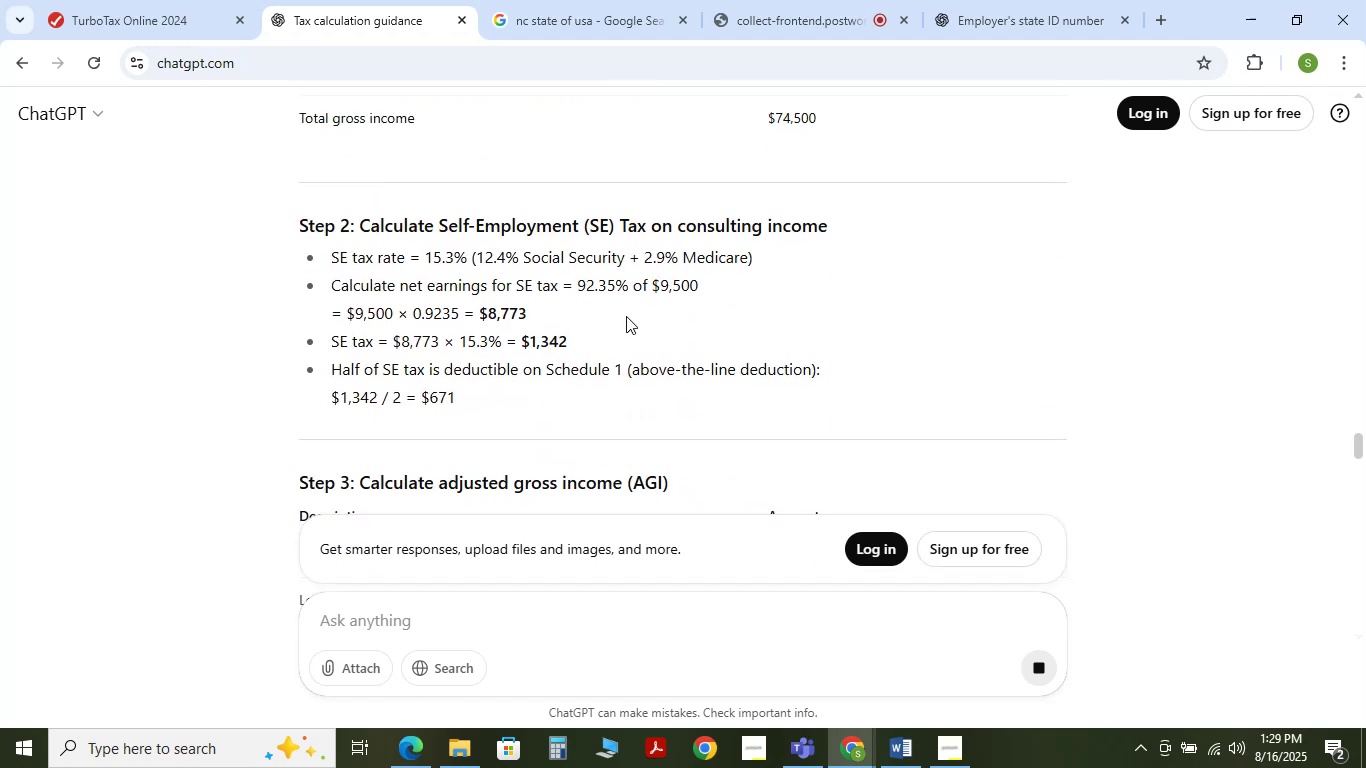 
left_click_drag(start_coordinate=[423, 252], to_coordinate=[471, 252])
 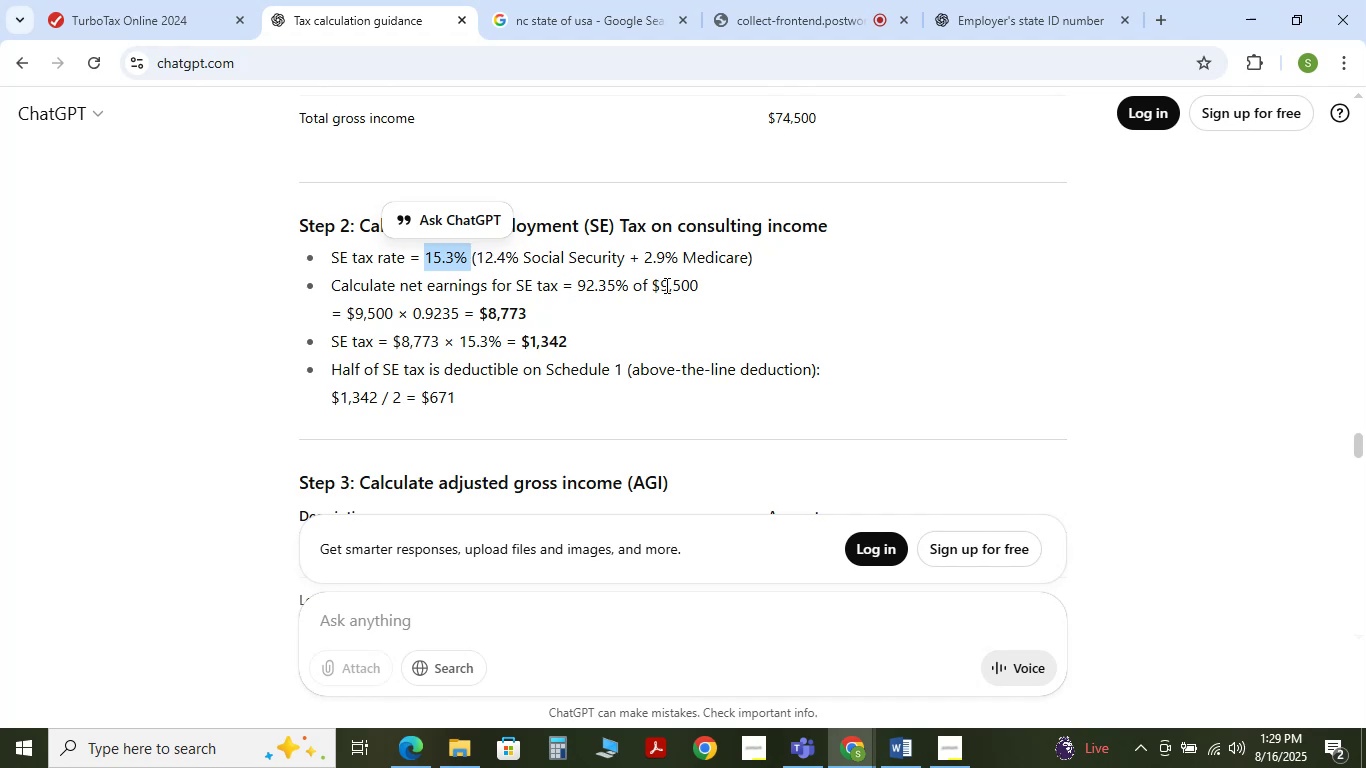 
left_click_drag(start_coordinate=[657, 285], to_coordinate=[695, 286])
 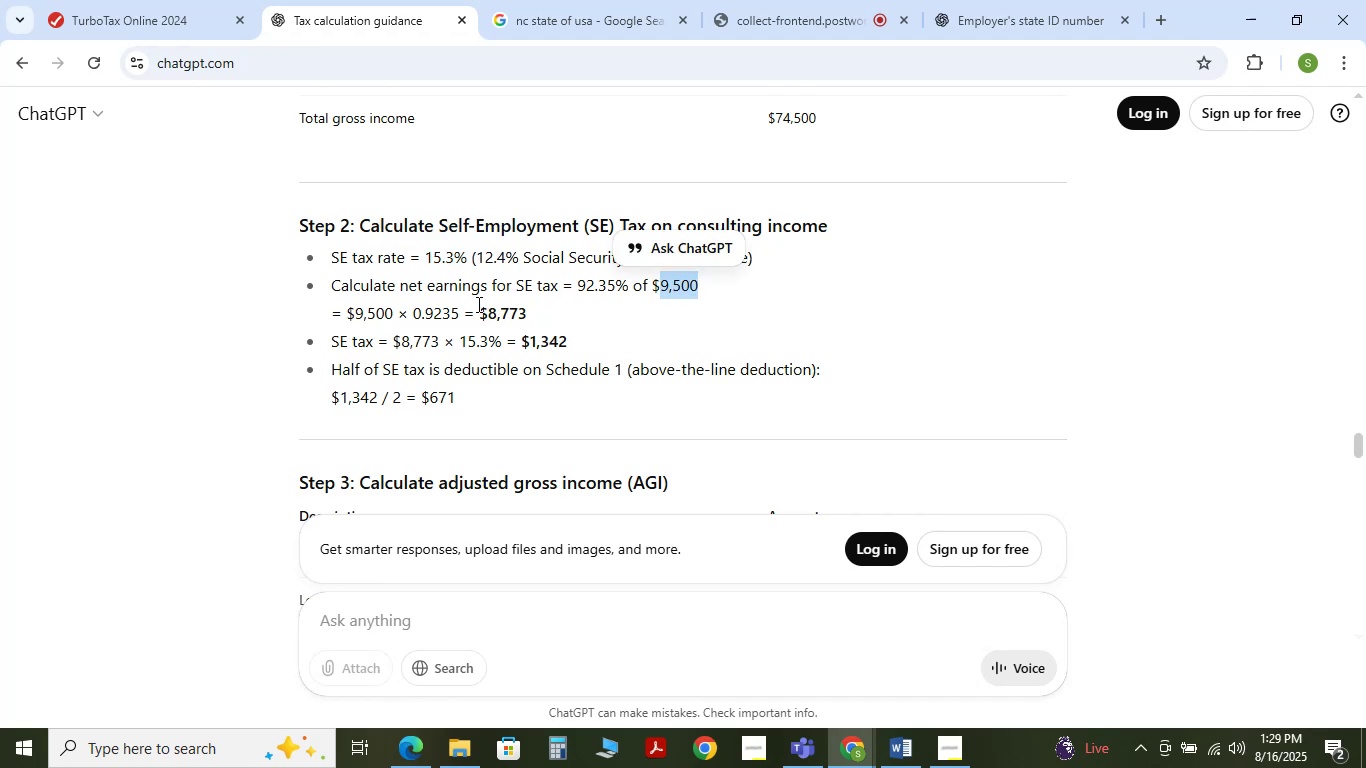 
left_click([477, 305])
 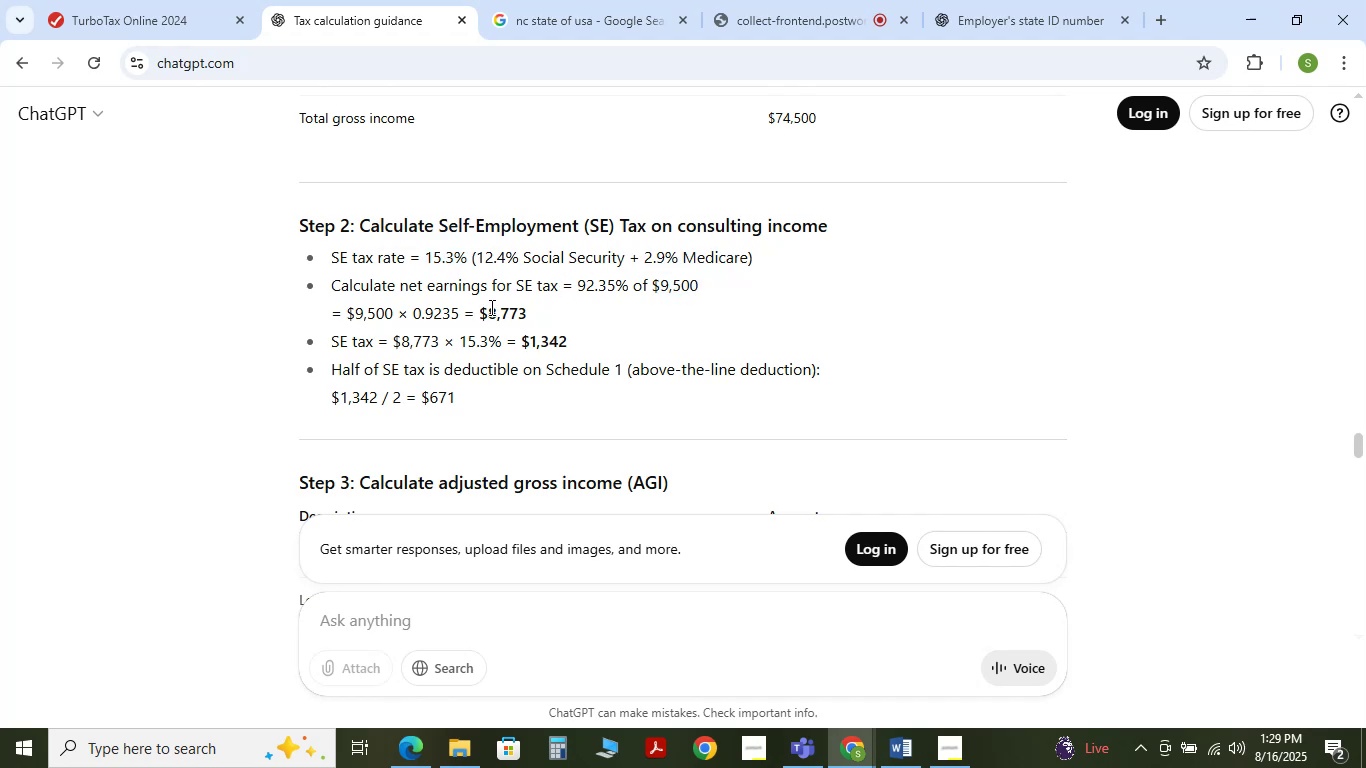 
left_click_drag(start_coordinate=[490, 307], to_coordinate=[525, 313])
 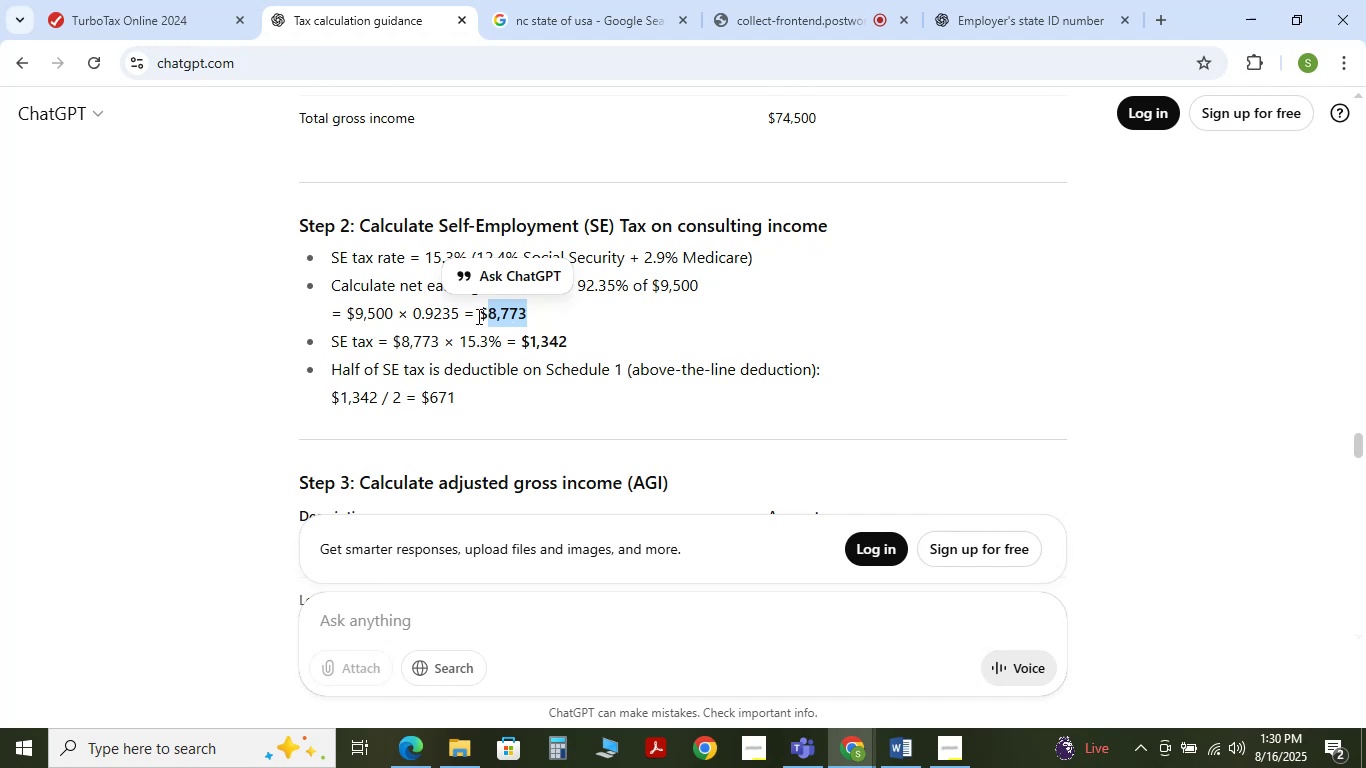 
left_click([477, 316])
 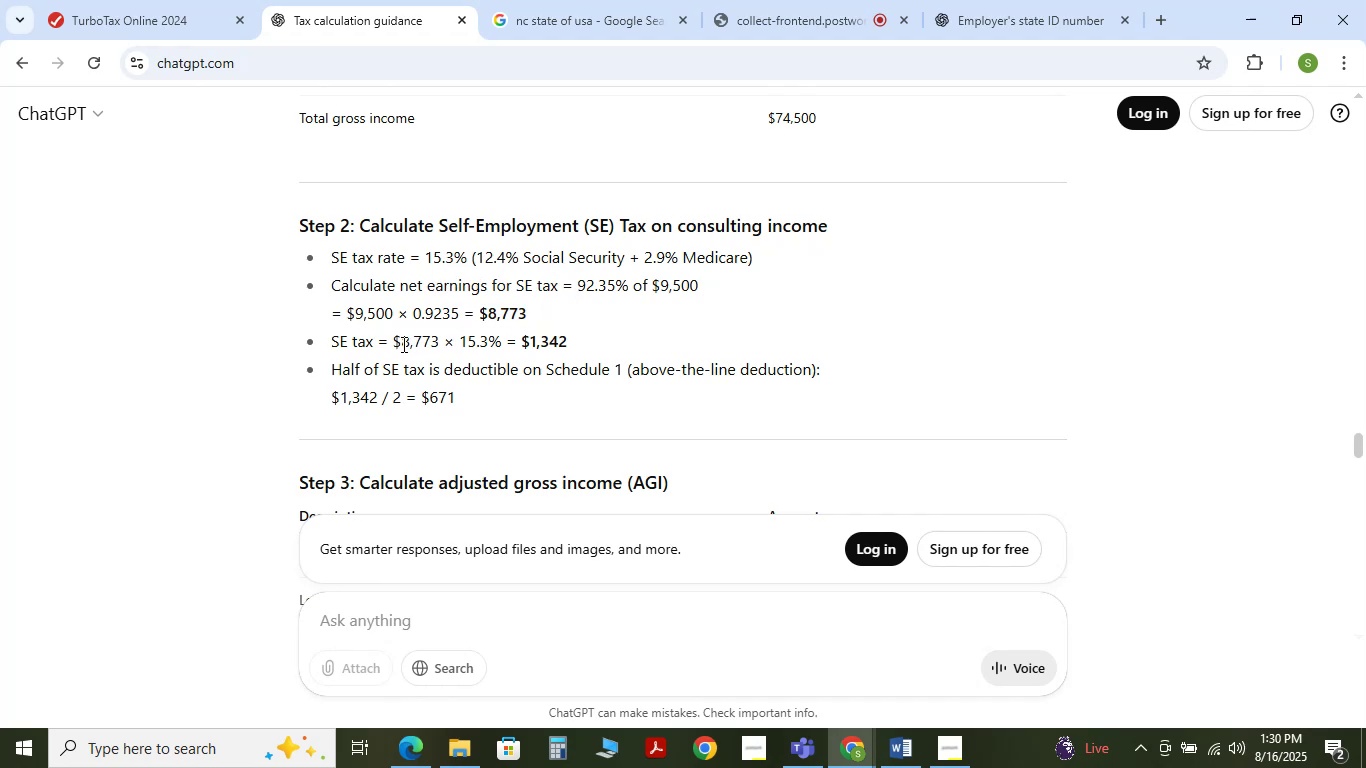 
left_click_drag(start_coordinate=[400, 344], to_coordinate=[437, 344])
 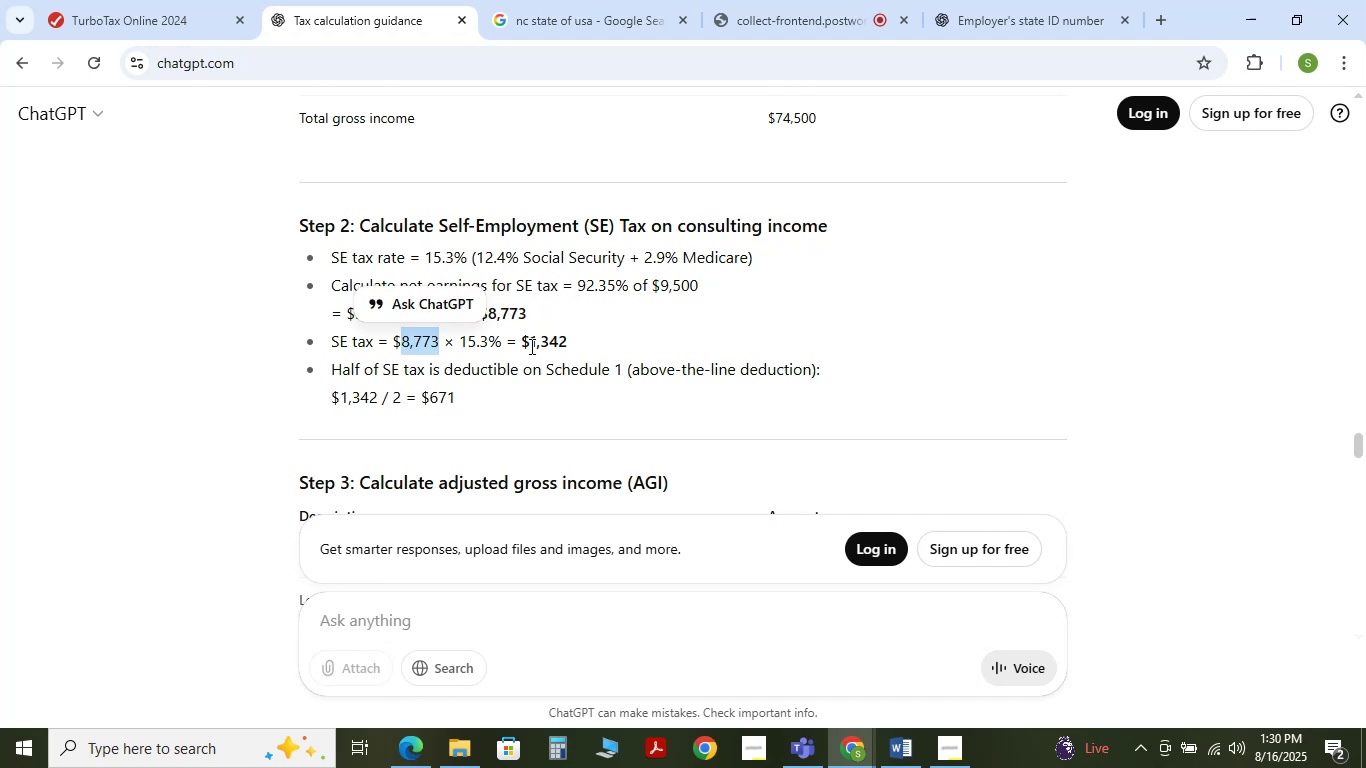 
left_click_drag(start_coordinate=[530, 346], to_coordinate=[566, 346])
 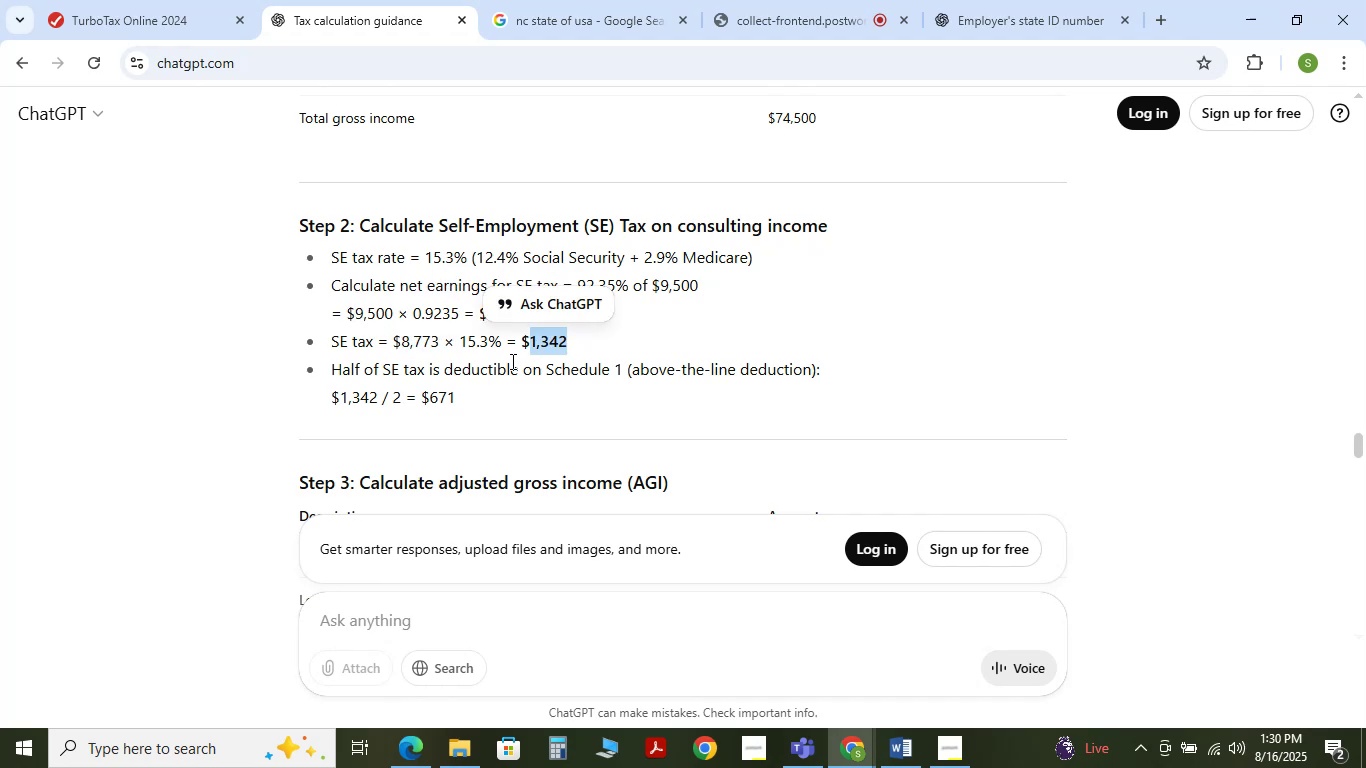 
left_click([511, 361])
 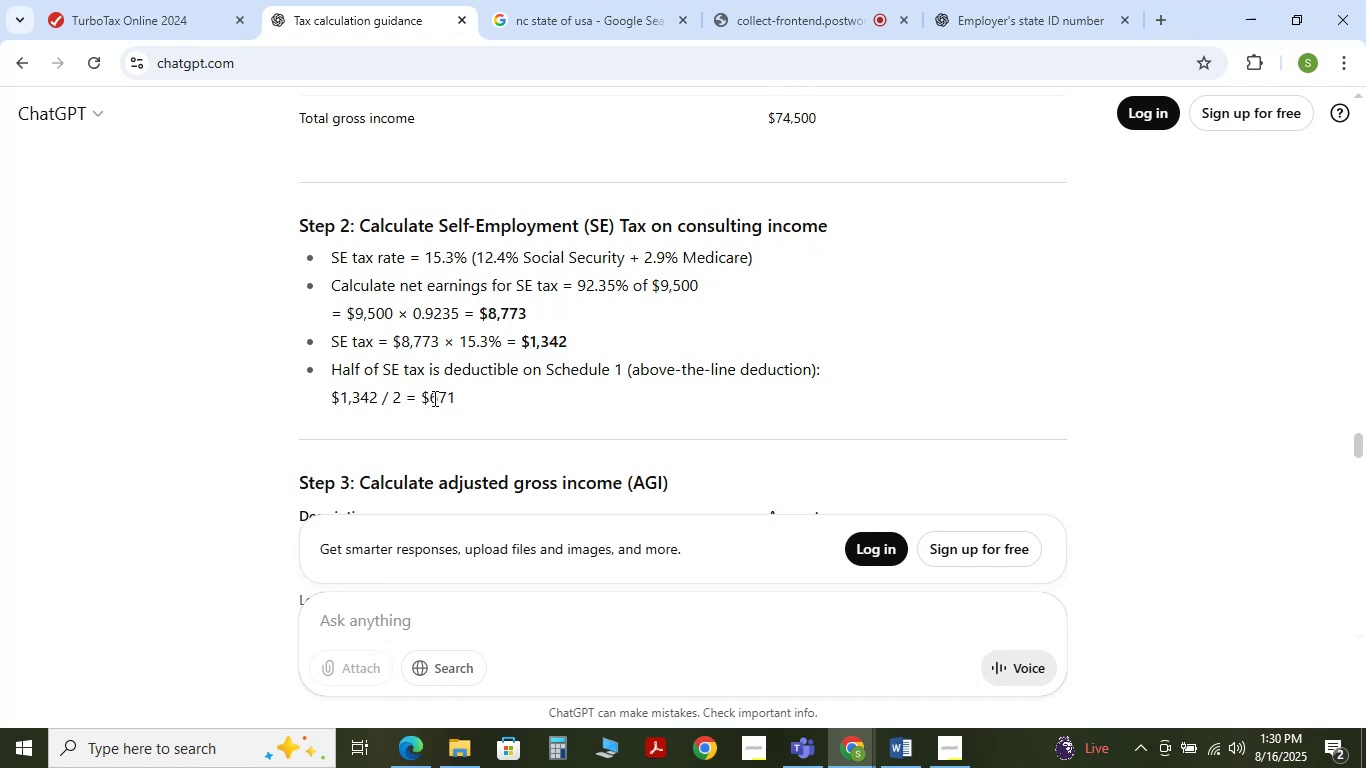 
left_click_drag(start_coordinate=[431, 398], to_coordinate=[456, 398])
 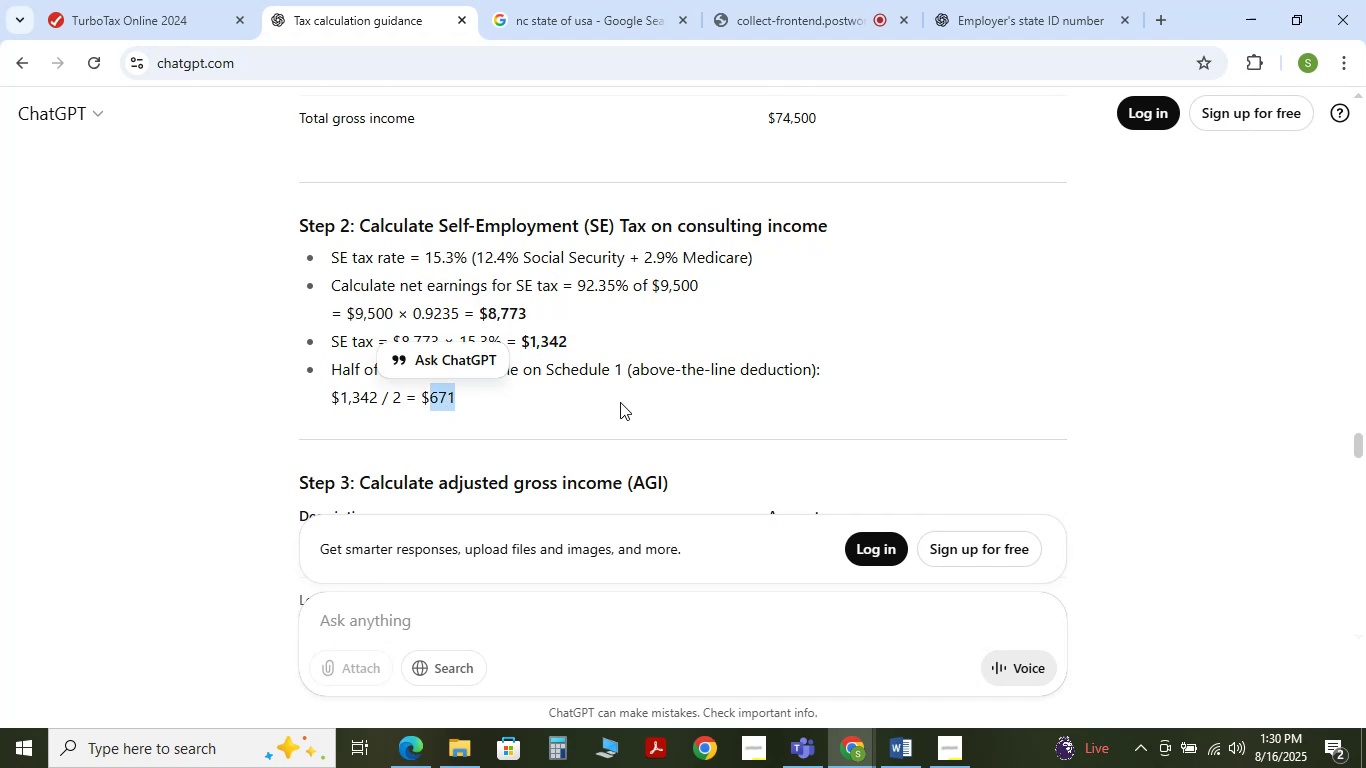 
left_click([620, 402])
 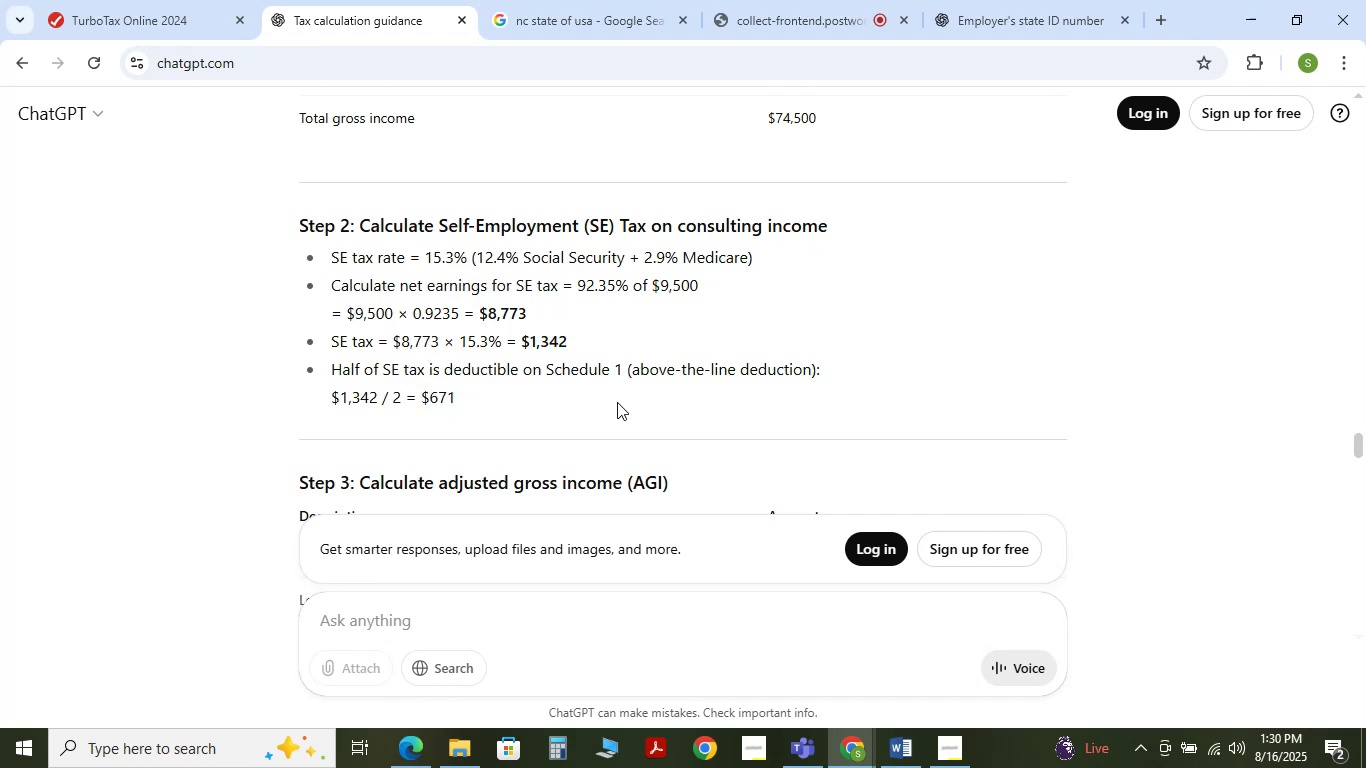 
scroll: coordinate [617, 402], scroll_direction: down, amount: 1.0
 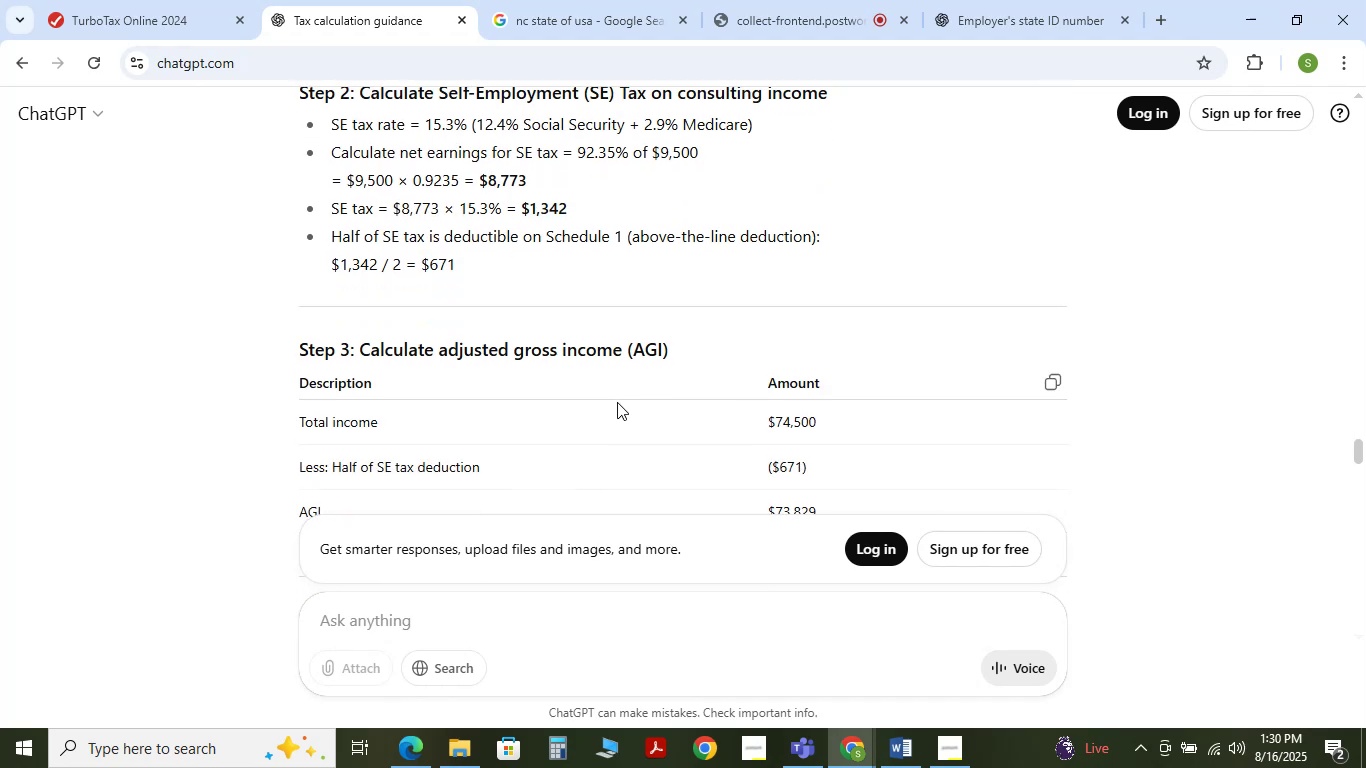 
scroll: coordinate [617, 402], scroll_direction: none, amount: 0.0
 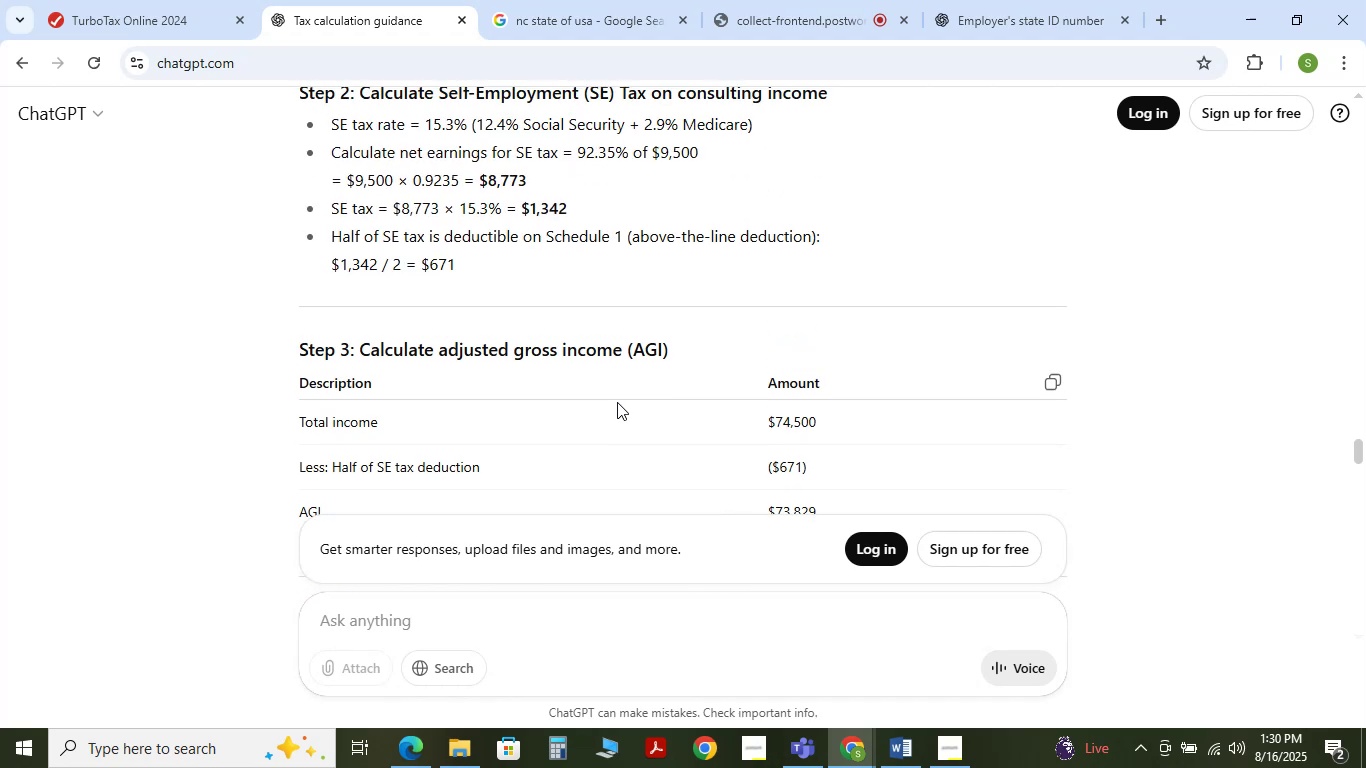 
scroll: coordinate [617, 402], scroll_direction: down, amount: 1.0
 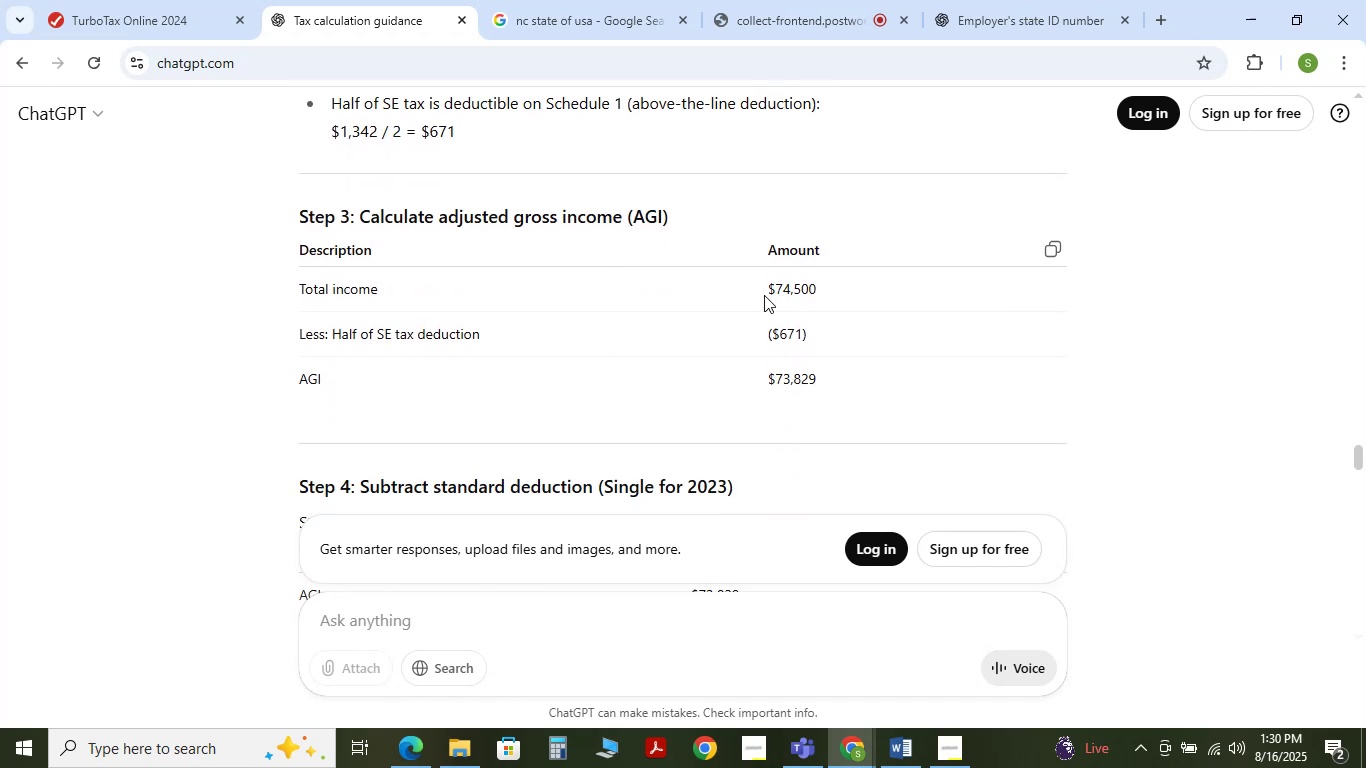 
wait(5.52)
 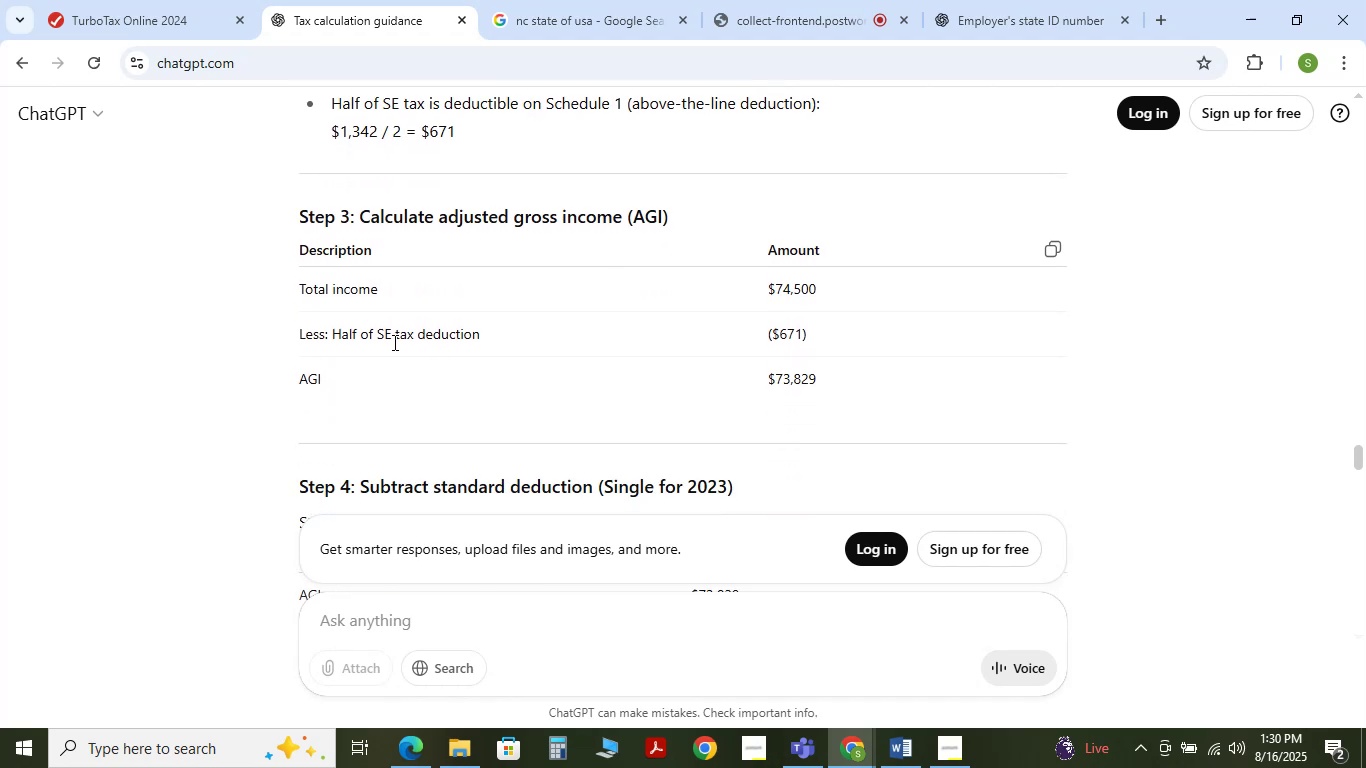 
scroll: coordinate [769, 372], scroll_direction: down, amount: 1.0
 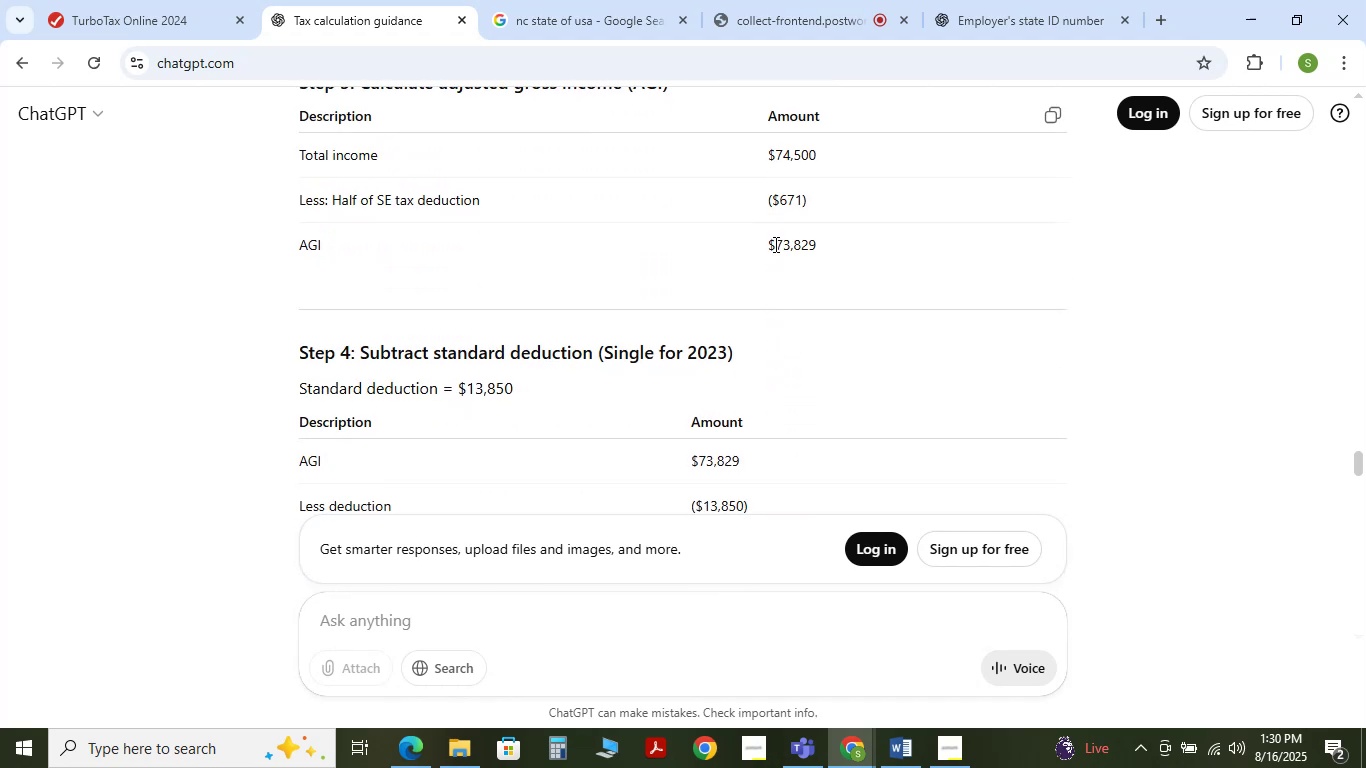 
left_click_drag(start_coordinate=[774, 244], to_coordinate=[822, 244])
 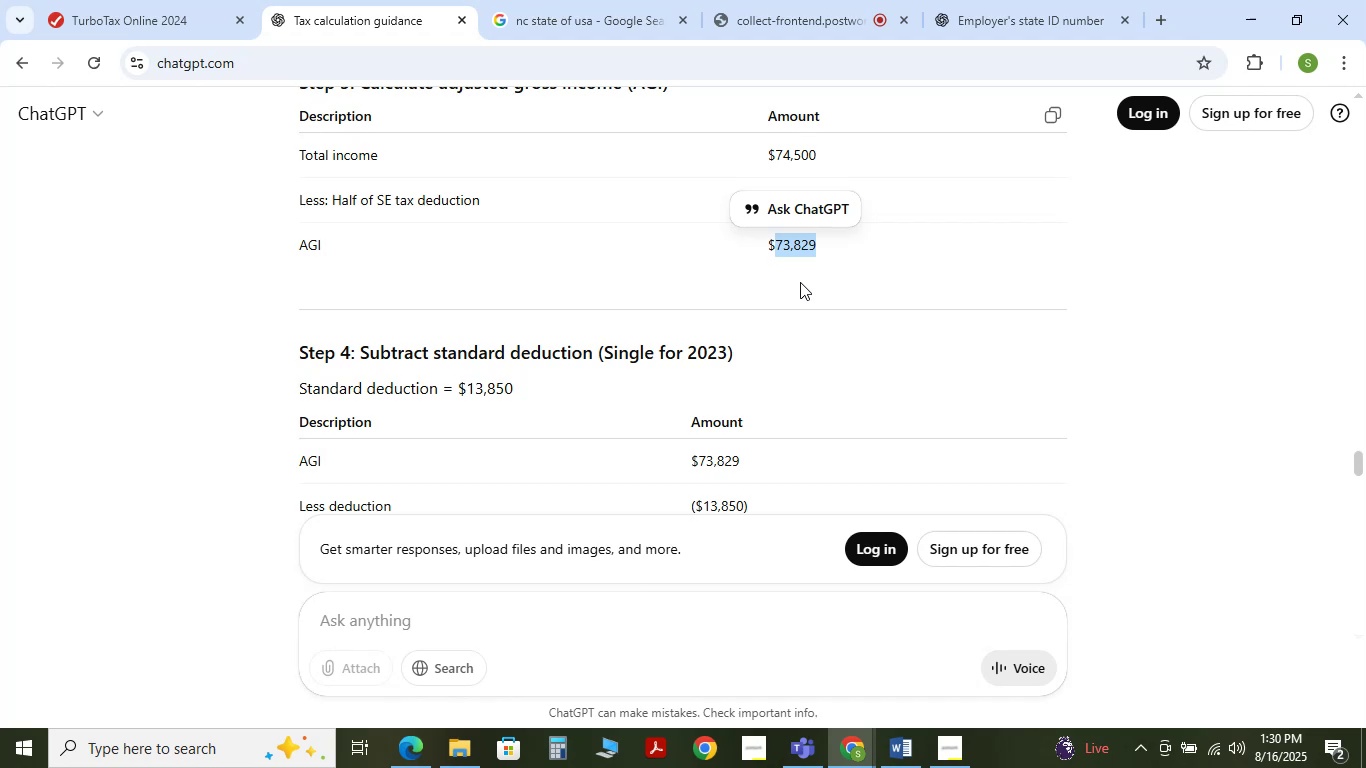 
left_click([800, 282])
 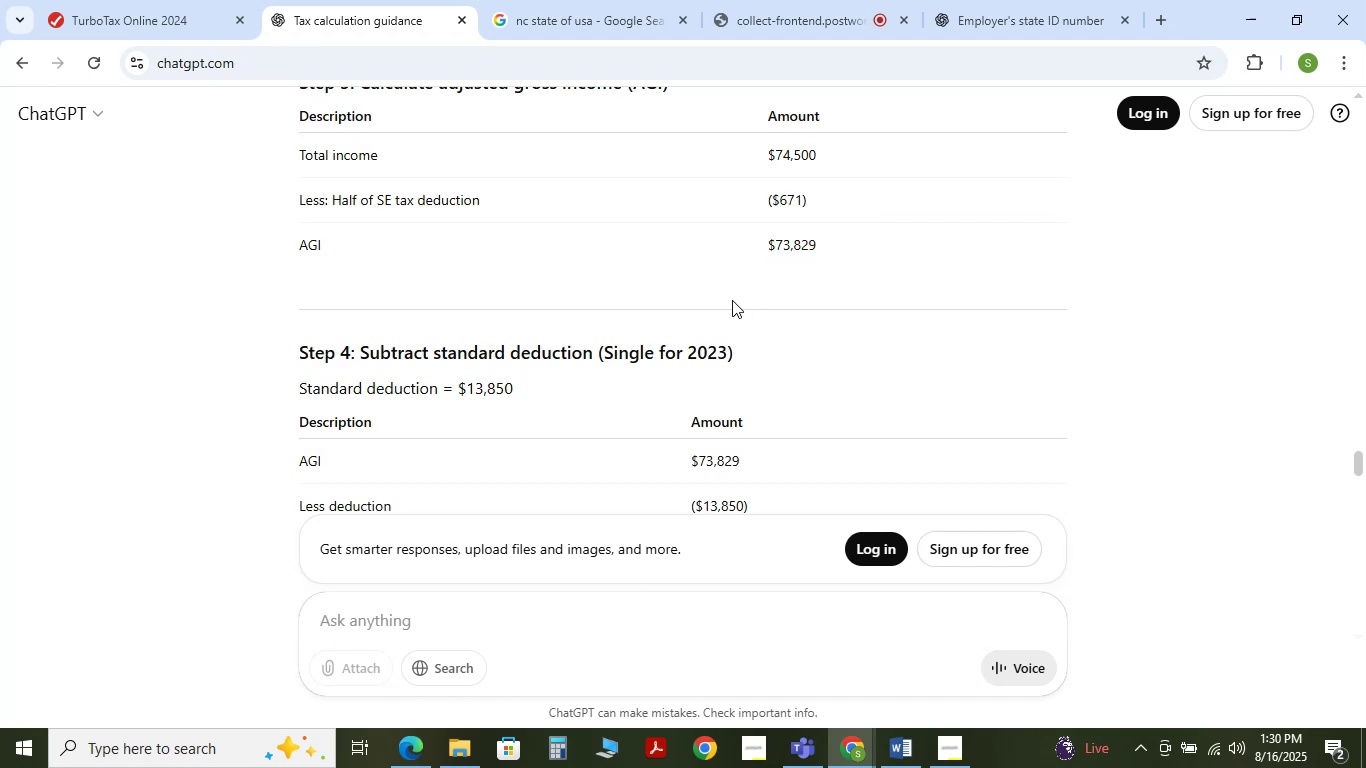 
scroll: coordinate [732, 300], scroll_direction: down, amount: 1.0
 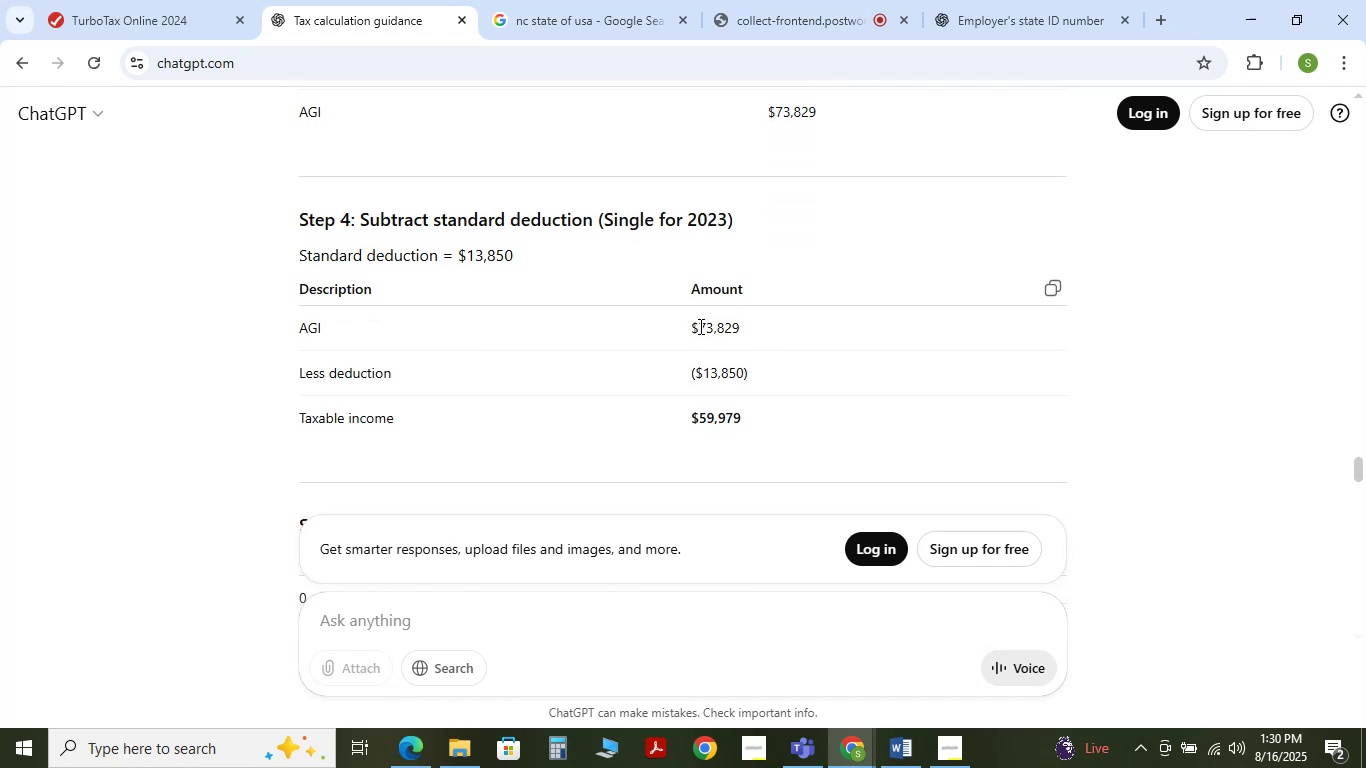 
left_click_drag(start_coordinate=[696, 326], to_coordinate=[744, 329])
 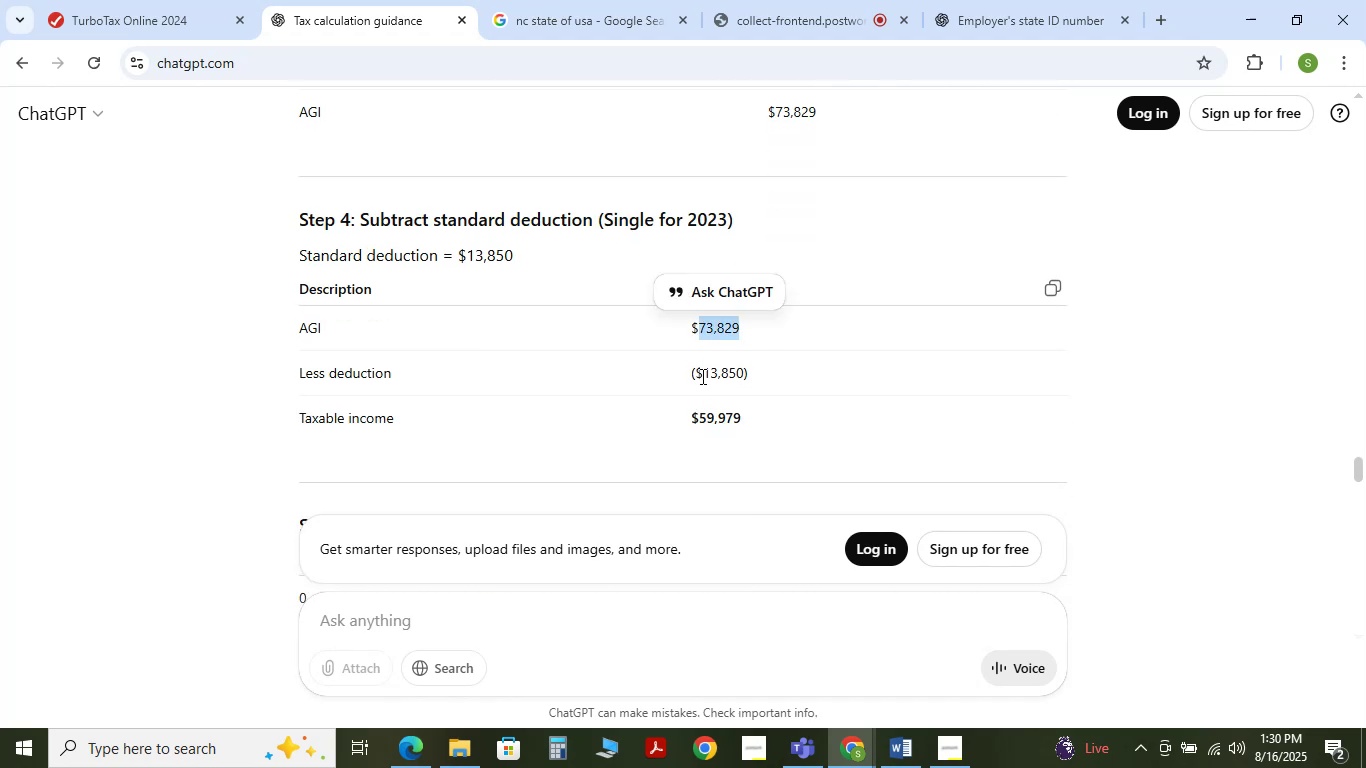 
left_click_drag(start_coordinate=[701, 373], to_coordinate=[742, 373])
 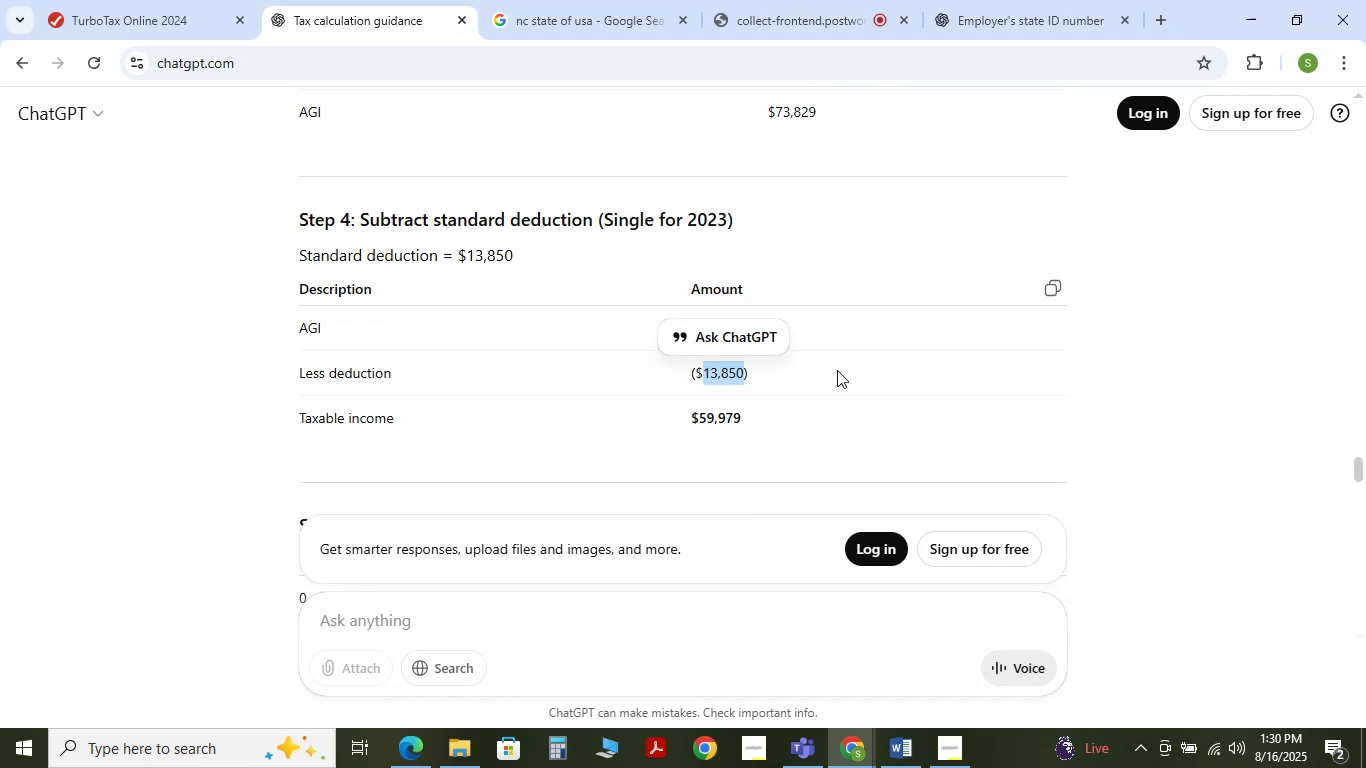 
left_click([837, 370])
 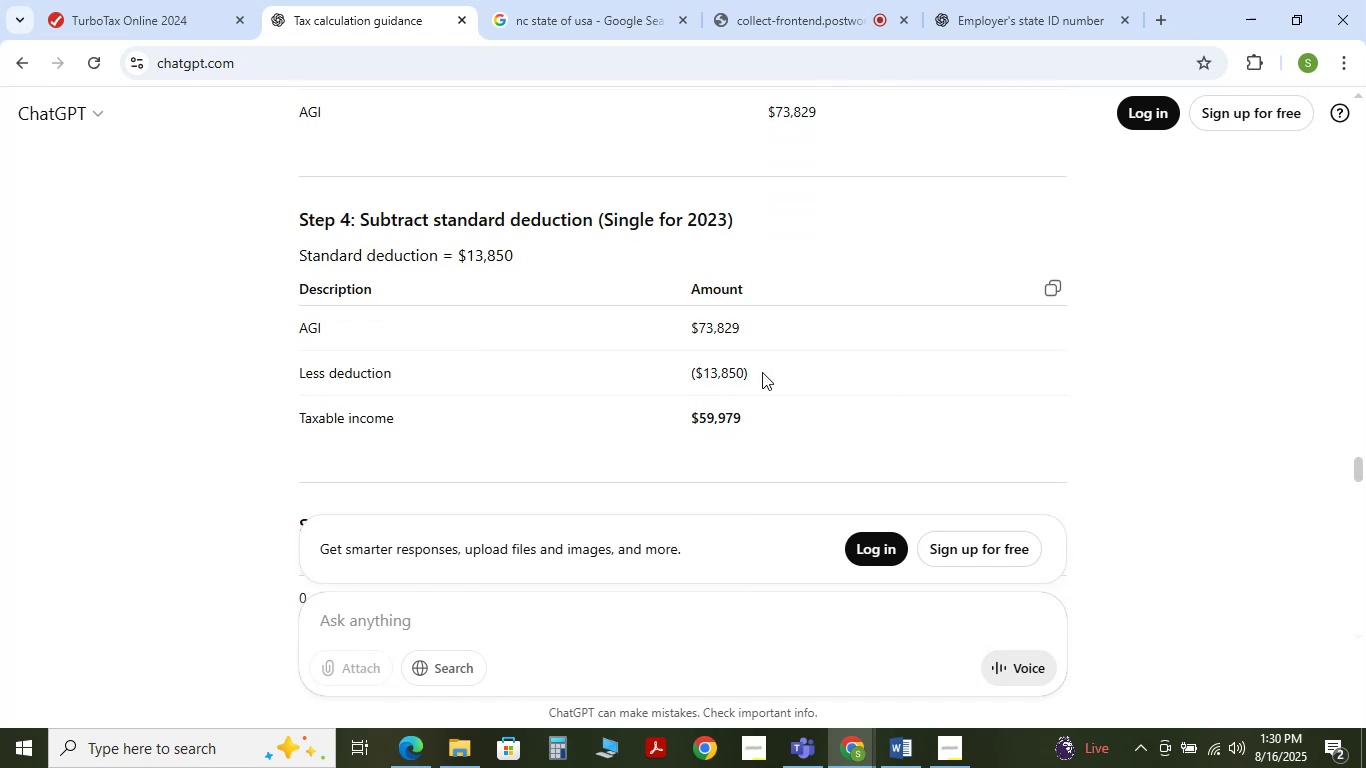 
scroll: coordinate [762, 372], scroll_direction: down, amount: 2.0
 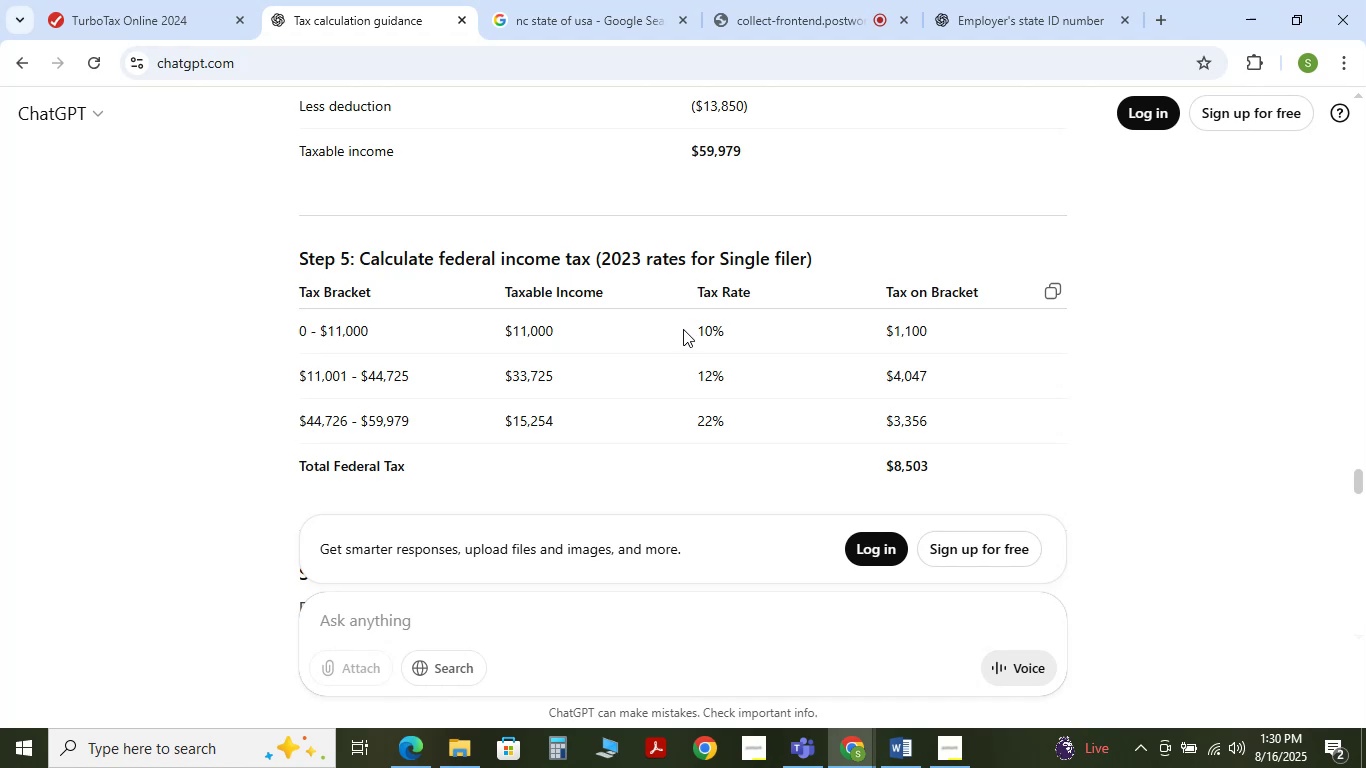 
scroll: coordinate [683, 329], scroll_direction: up, amount: 1.0
 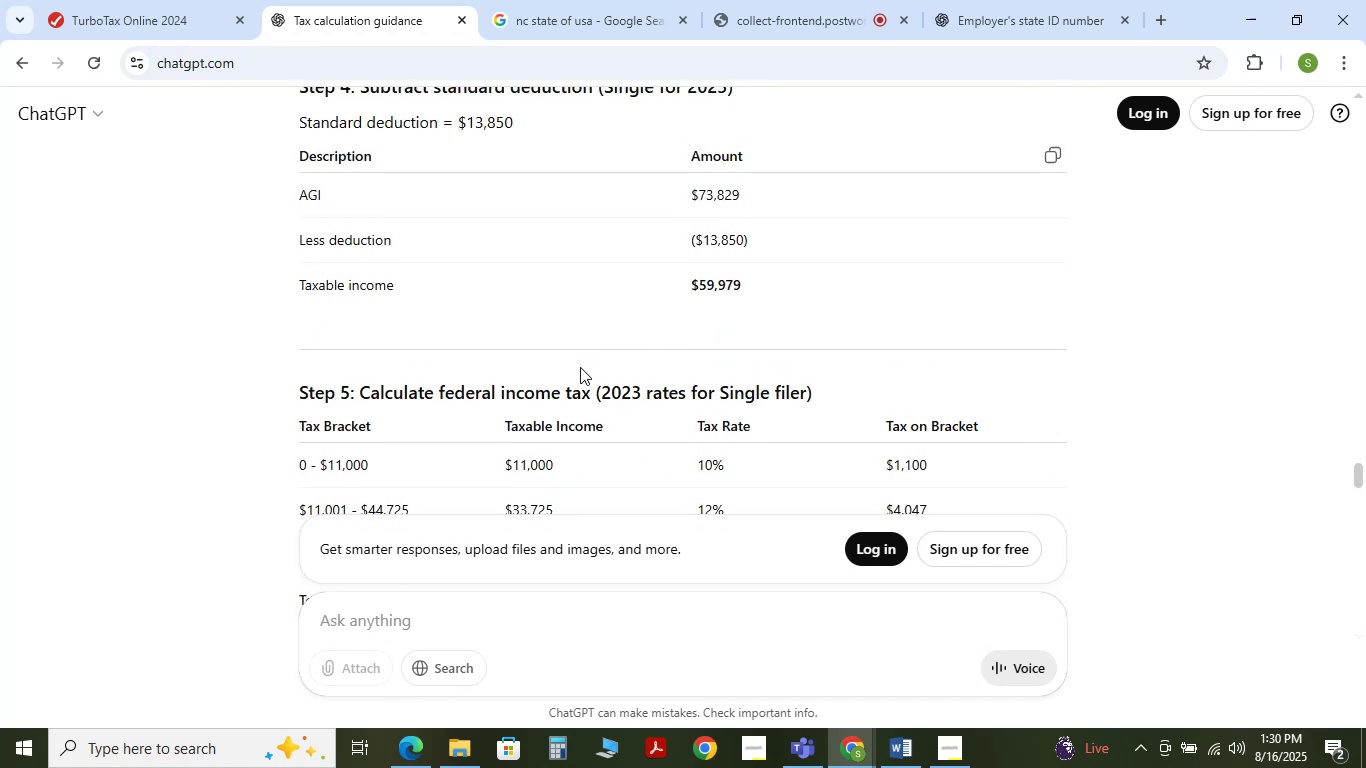 
scroll: coordinate [695, 371], scroll_direction: down, amount: 1.0
 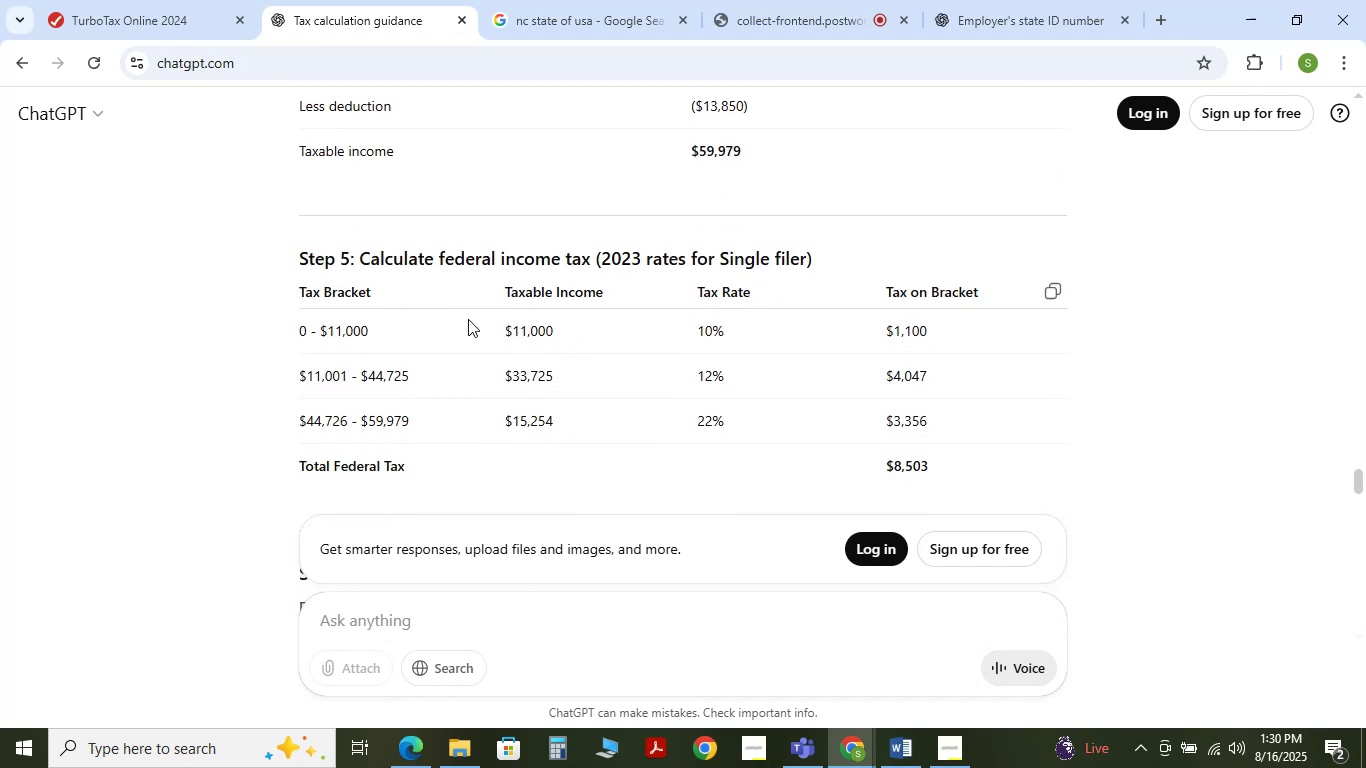 
left_click_drag(start_coordinate=[510, 329], to_coordinate=[577, 337])
 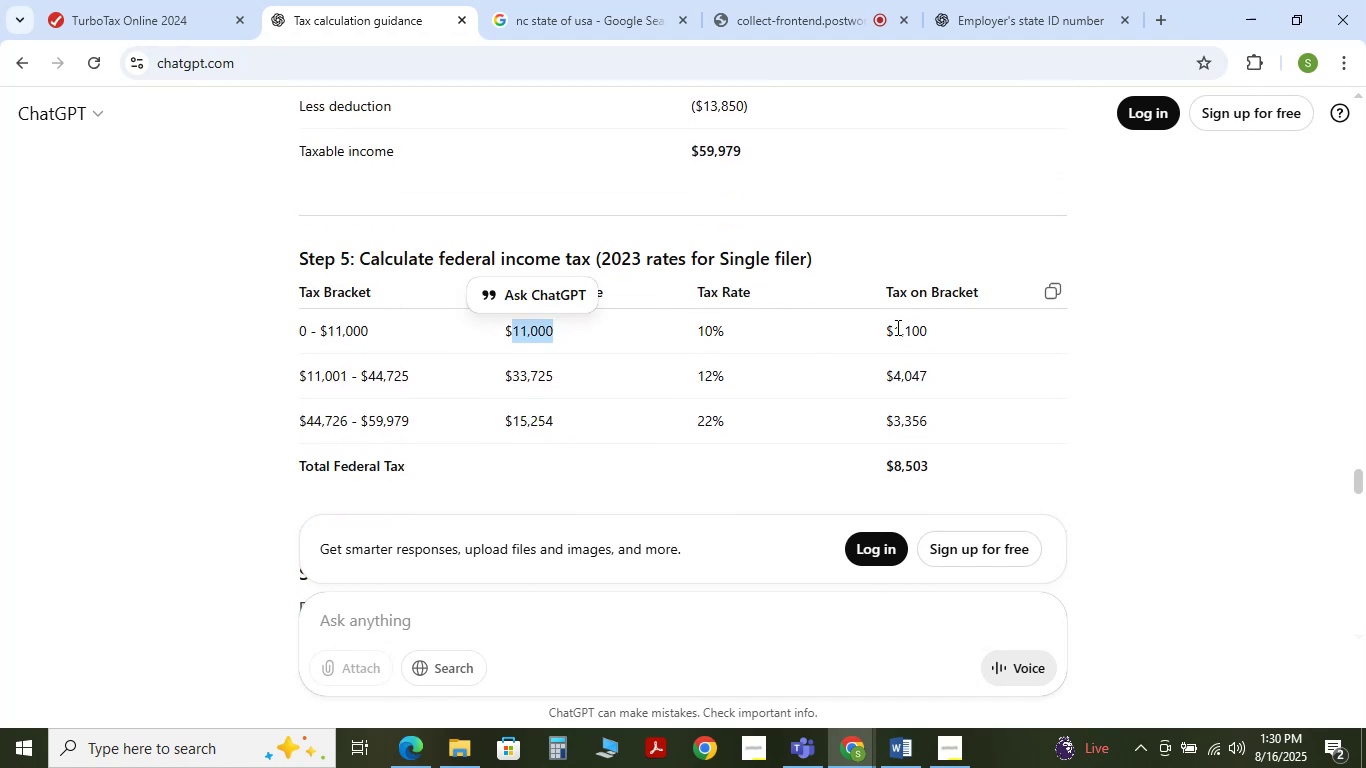 
left_click_drag(start_coordinate=[896, 327], to_coordinate=[931, 331])
 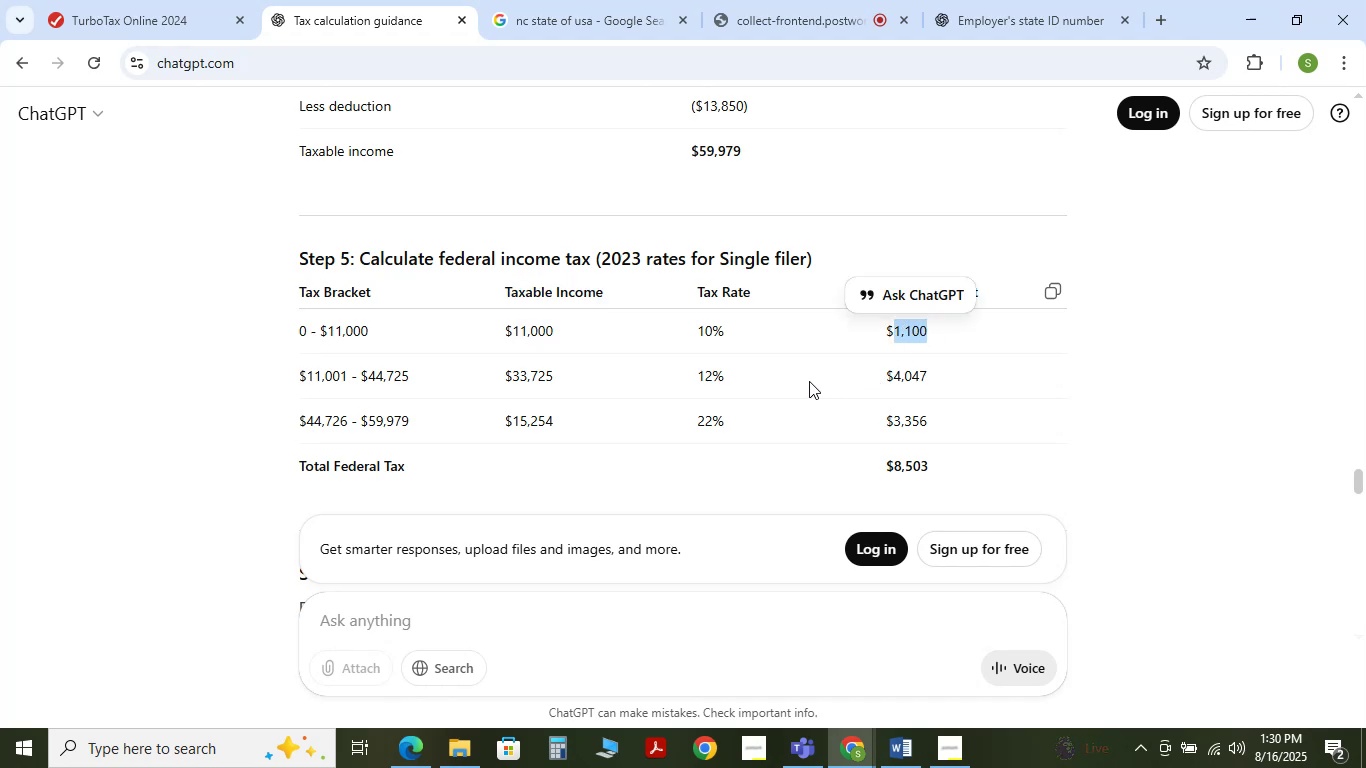 
left_click([809, 381])
 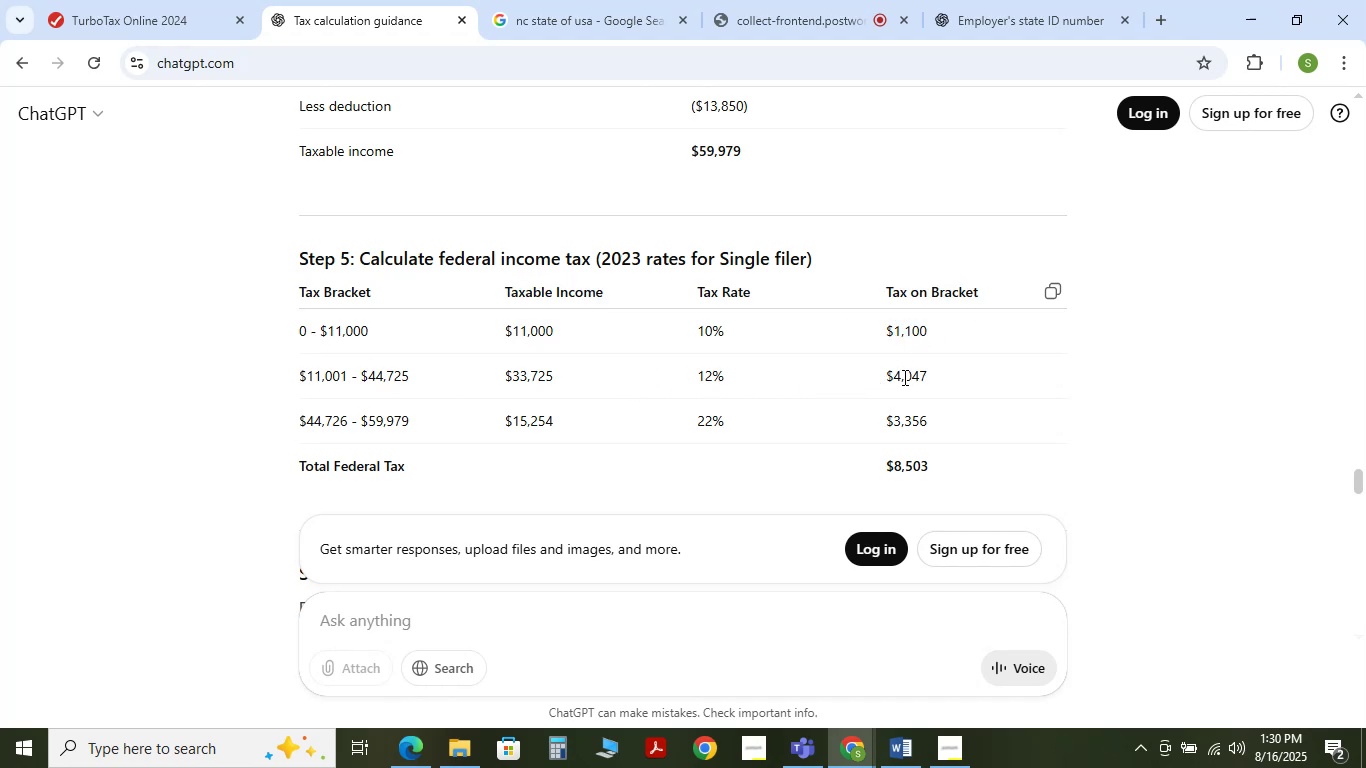 
left_click_drag(start_coordinate=[895, 378], to_coordinate=[927, 378])
 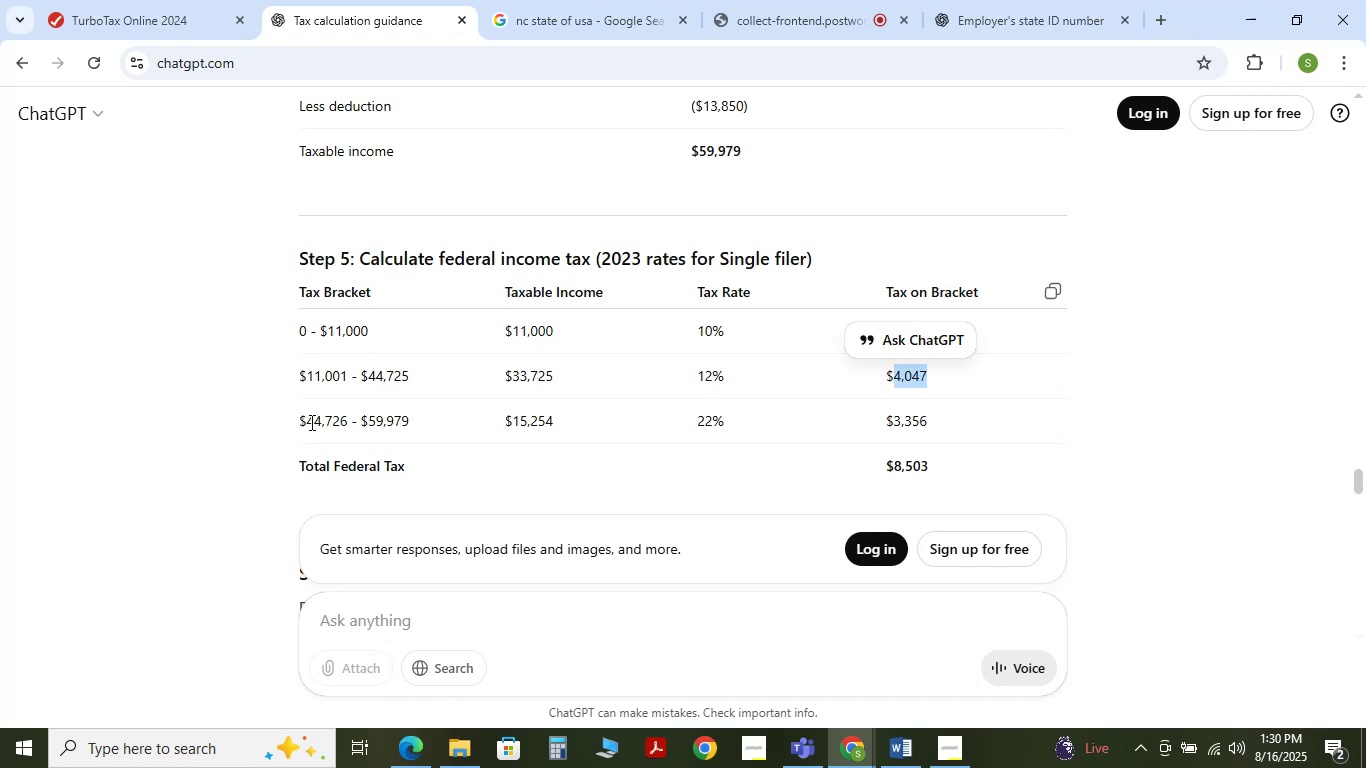 
left_click_drag(start_coordinate=[312, 422], to_coordinate=[421, 424])
 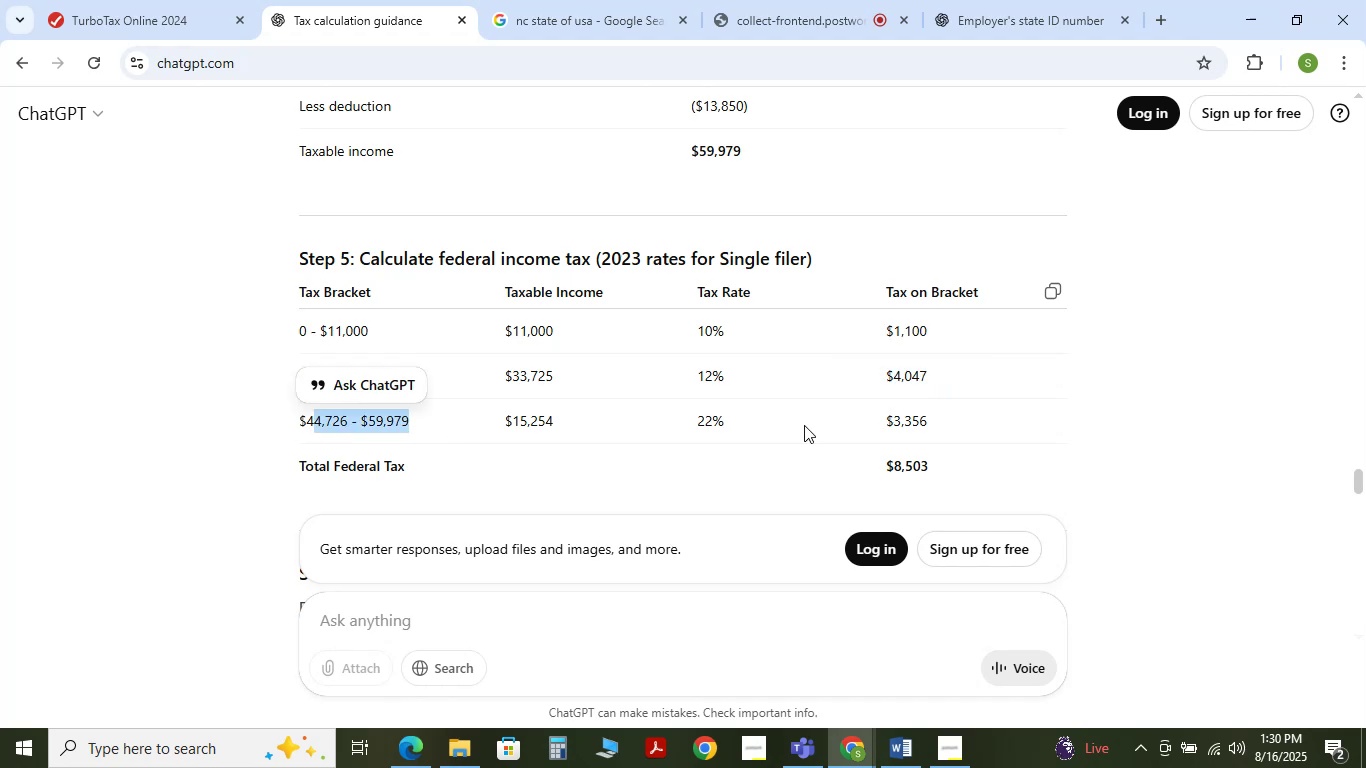 
scroll: coordinate [904, 378], scroll_direction: down, amount: 2.0
 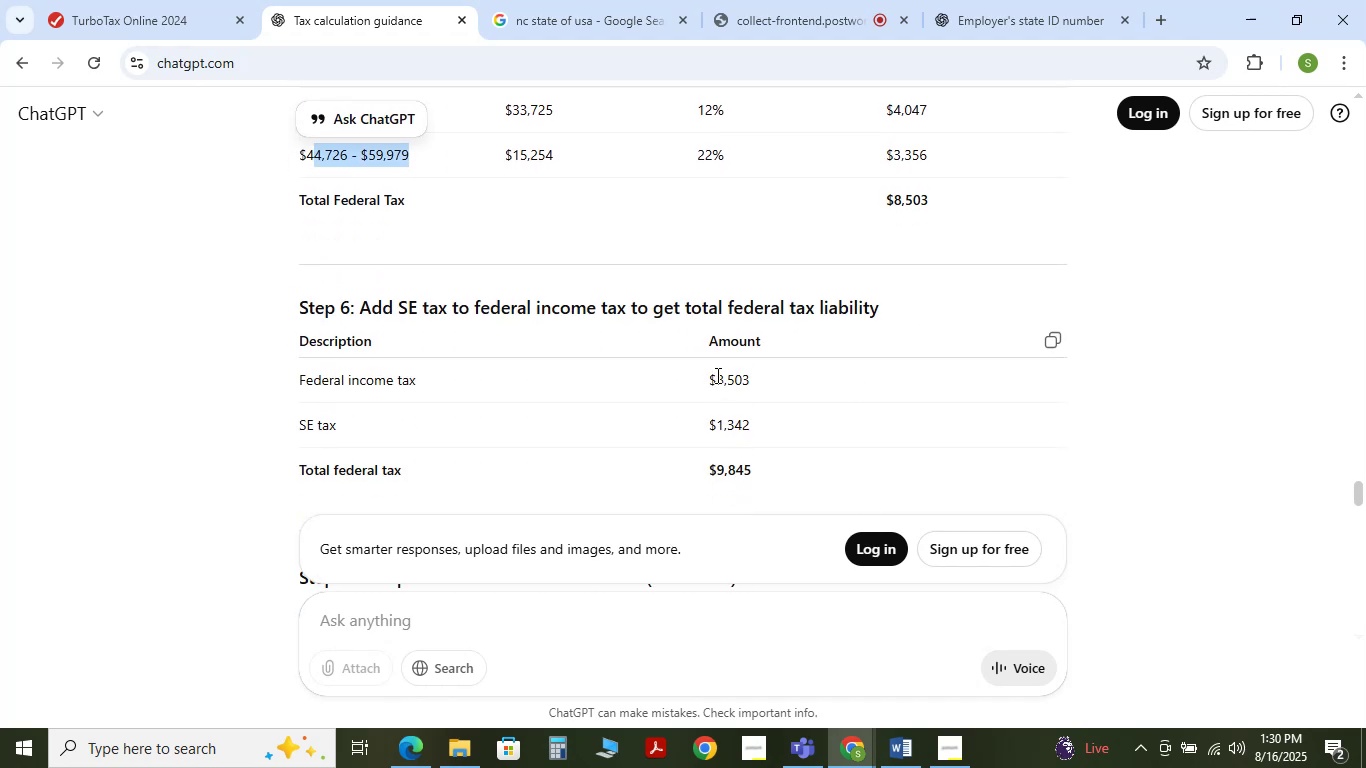 
wait(5.72)
 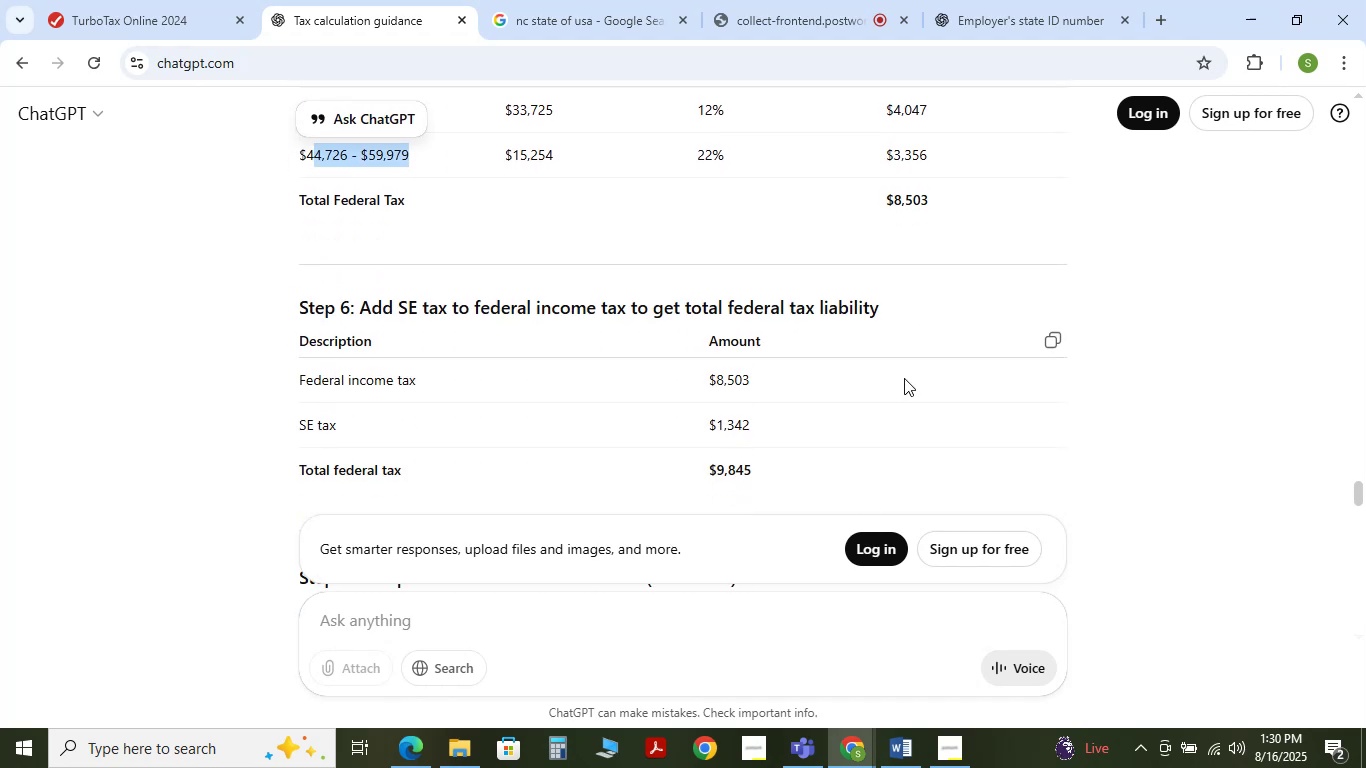 
left_click_drag(start_coordinate=[717, 381], to_coordinate=[749, 381])
 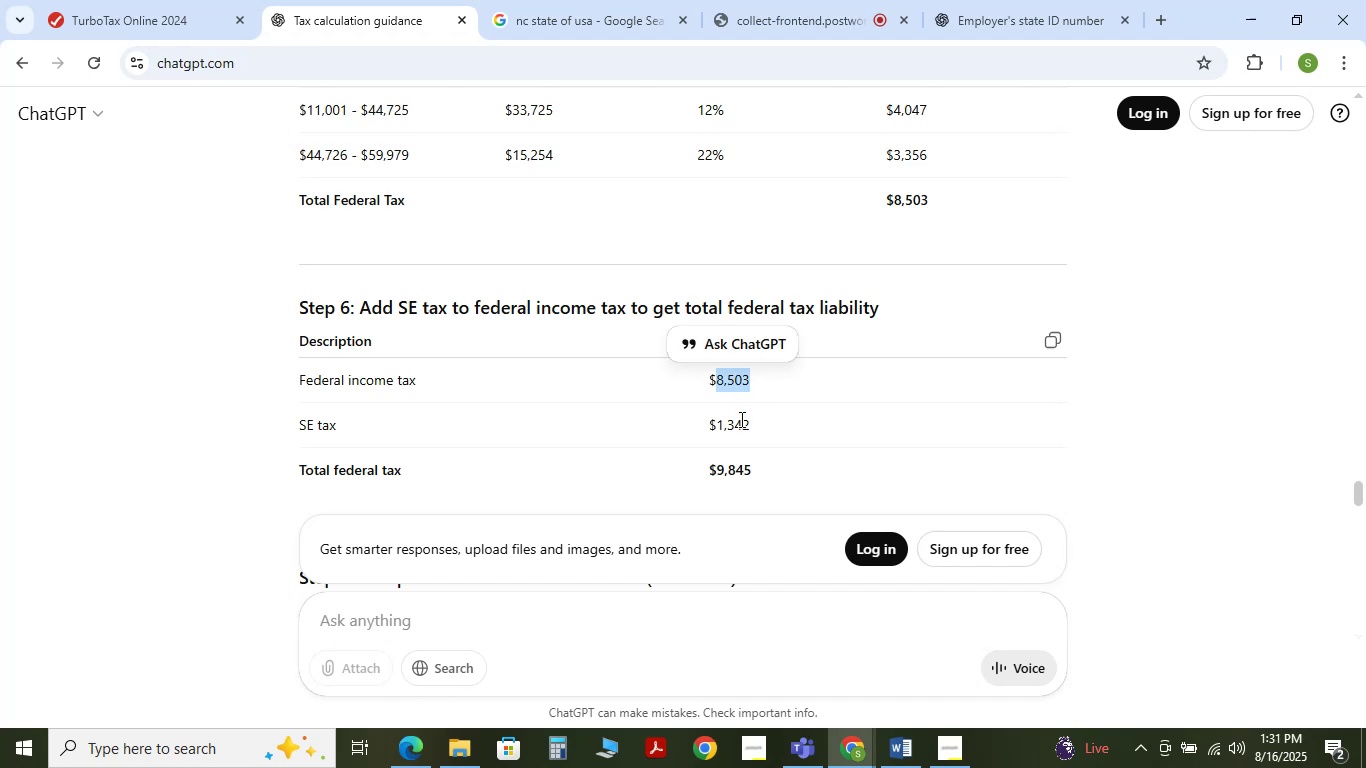 
left_click([740, 419])
 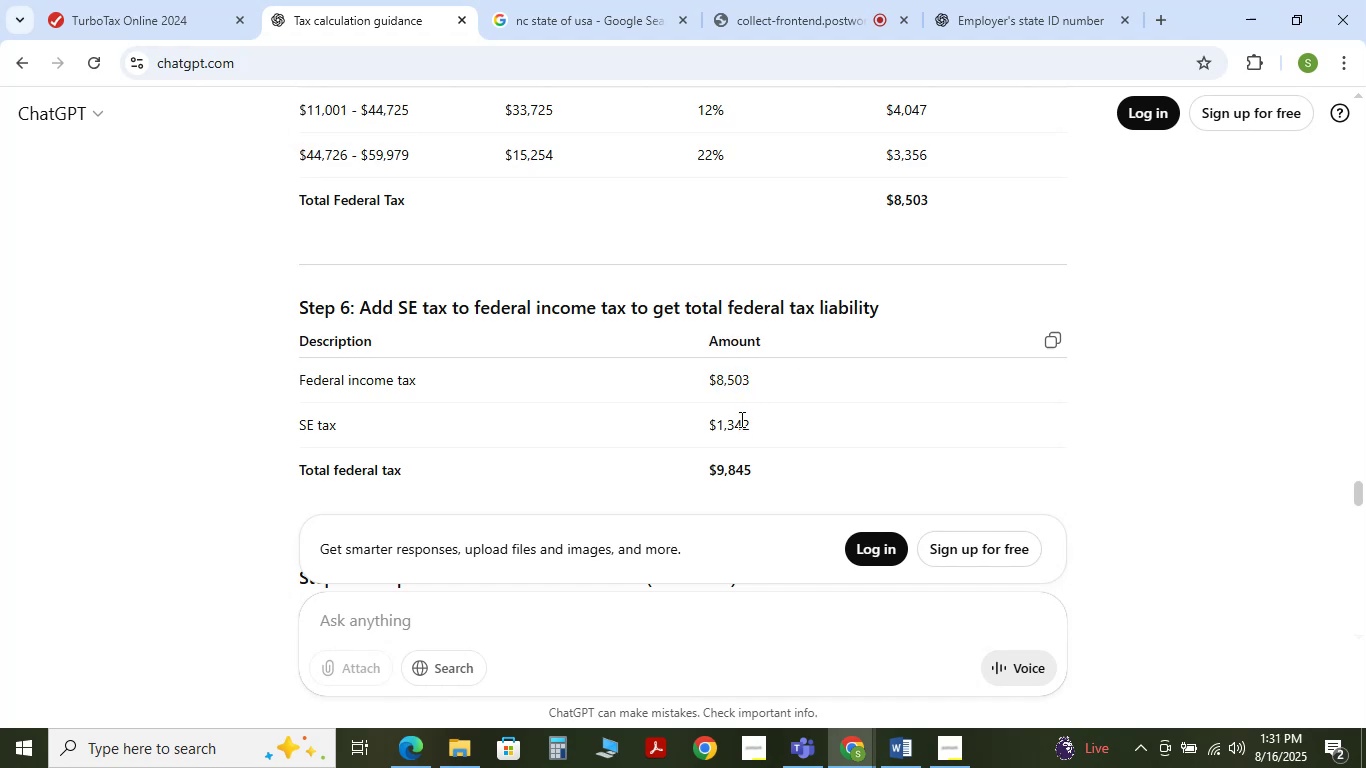 
scroll: coordinate [740, 419], scroll_direction: down, amount: 1.0
 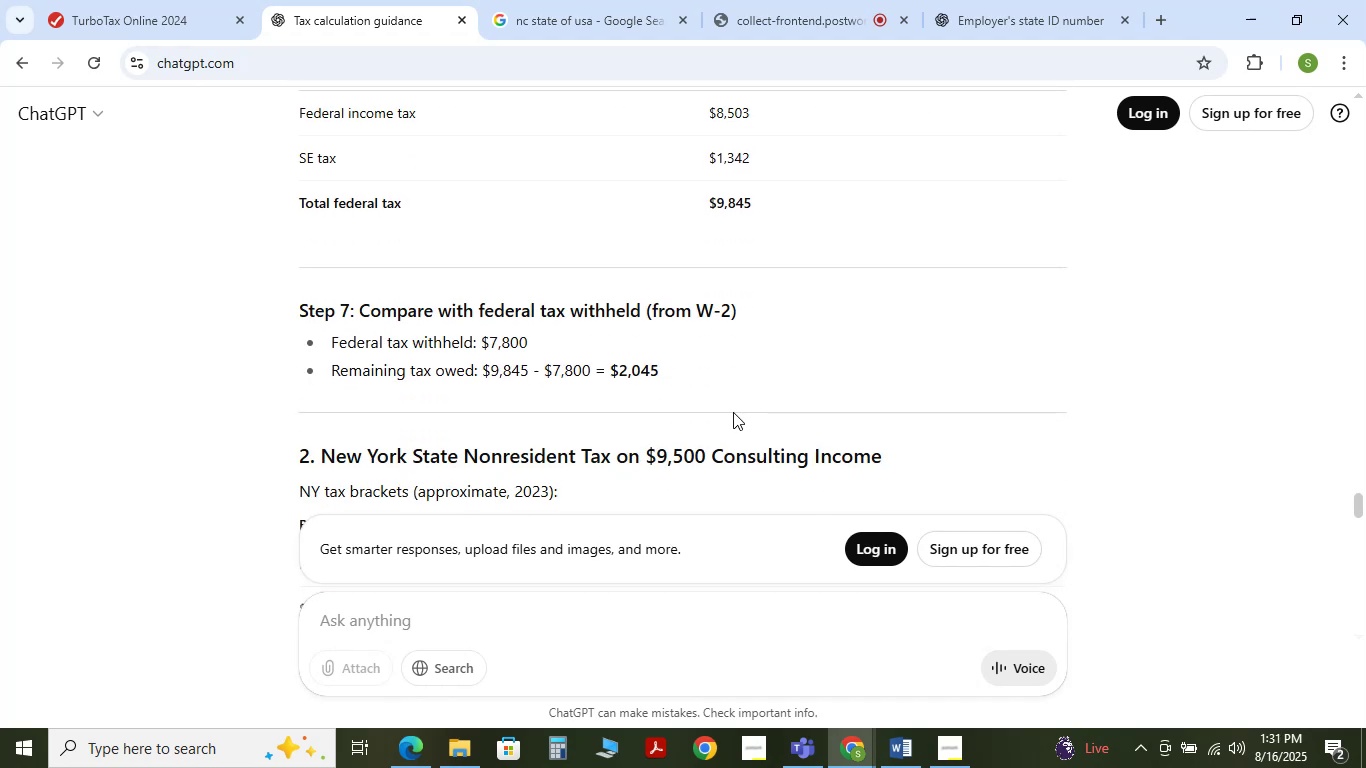 
scroll: coordinate [731, 404], scroll_direction: up, amount: 1.0
 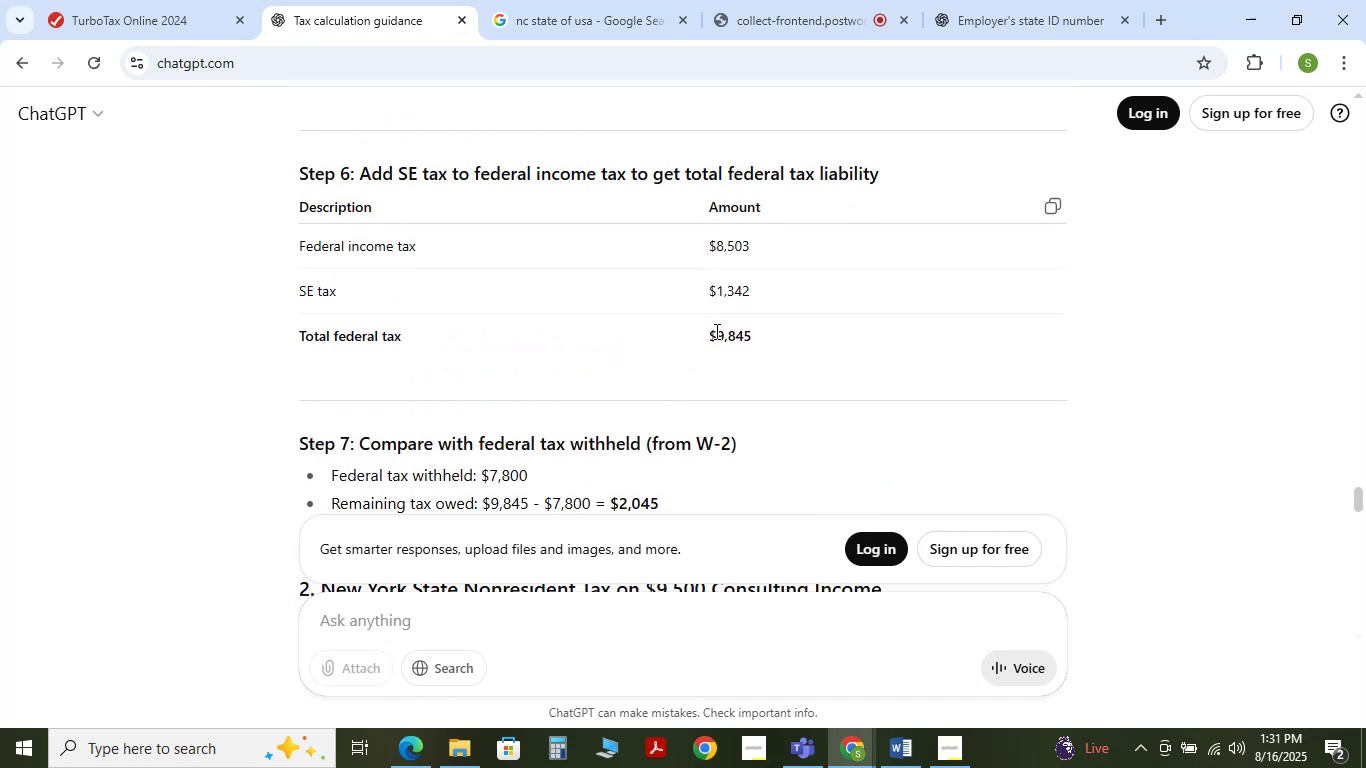 
left_click_drag(start_coordinate=[717, 336], to_coordinate=[755, 339])
 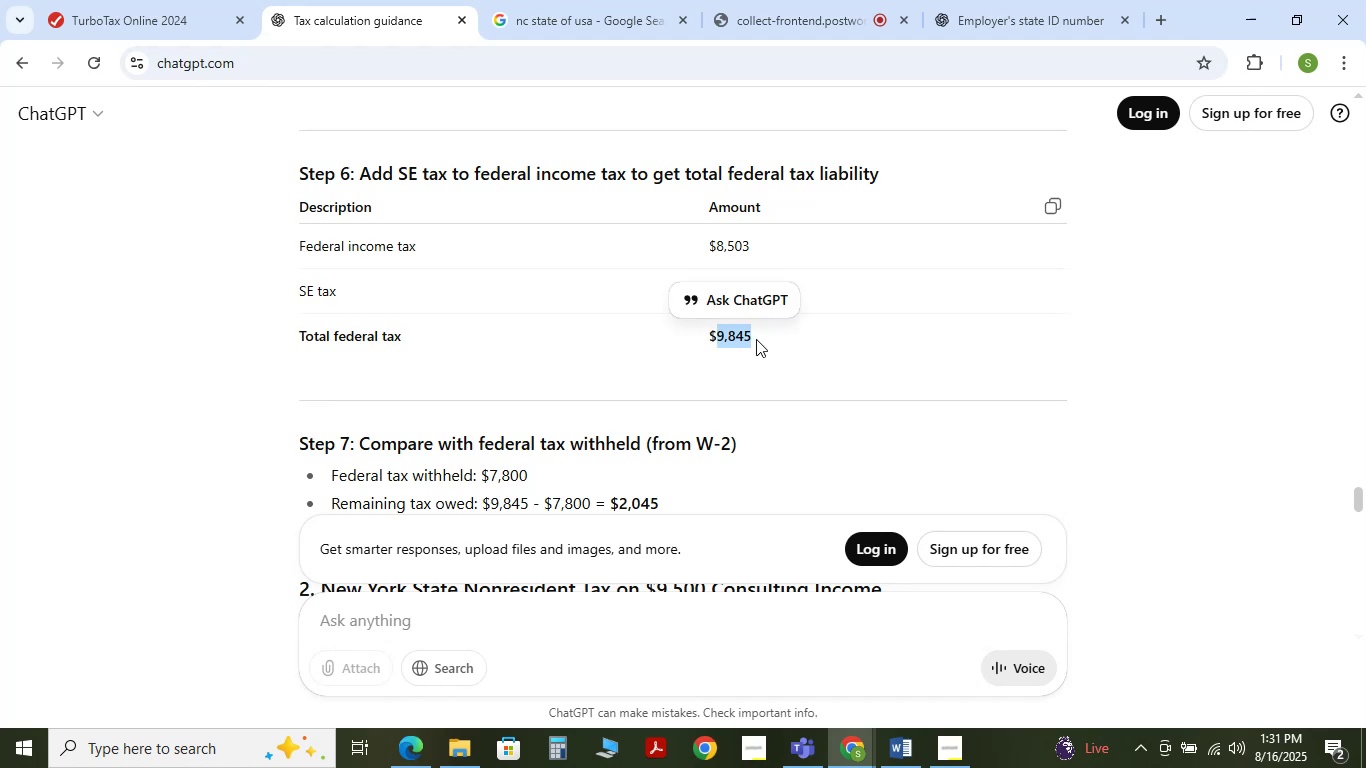 
scroll: coordinate [756, 339], scroll_direction: up, amount: 2.0
 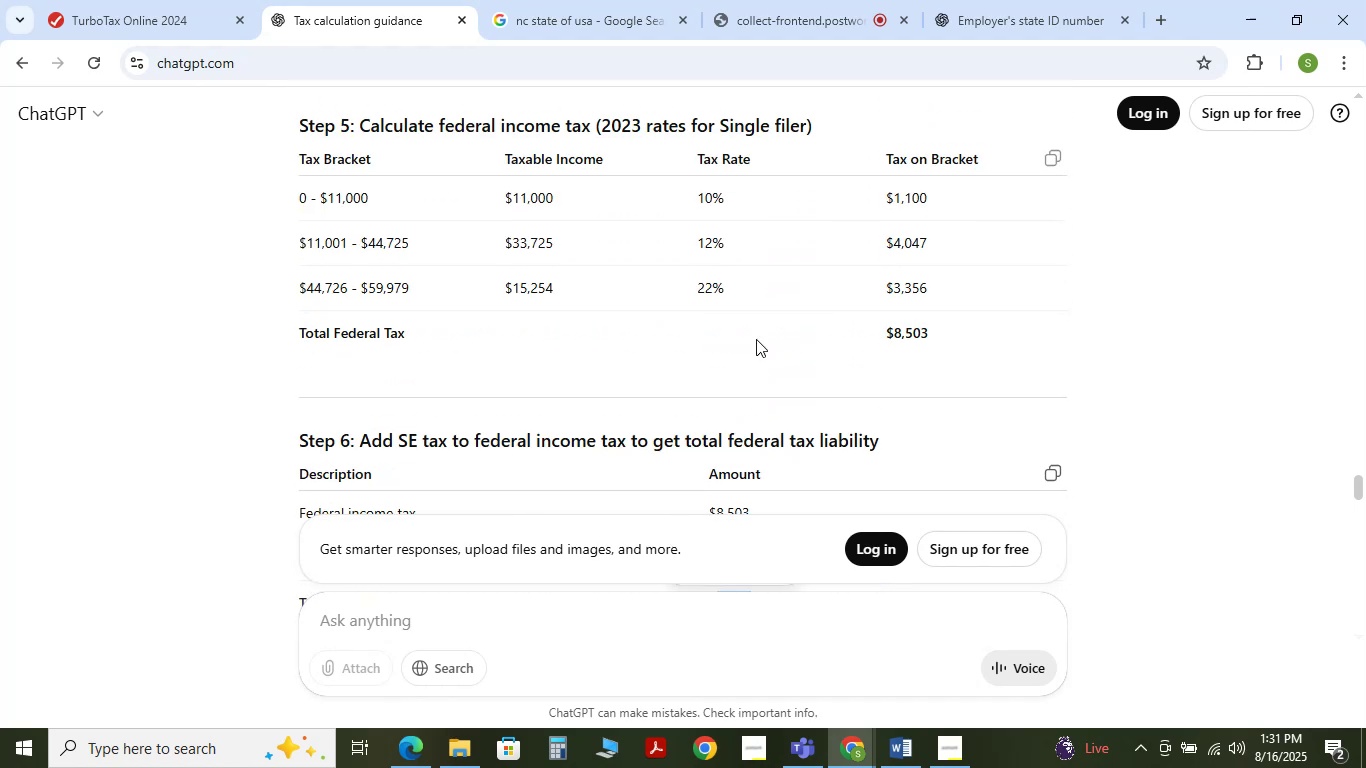 
scroll: coordinate [756, 339], scroll_direction: down, amount: 2.0
 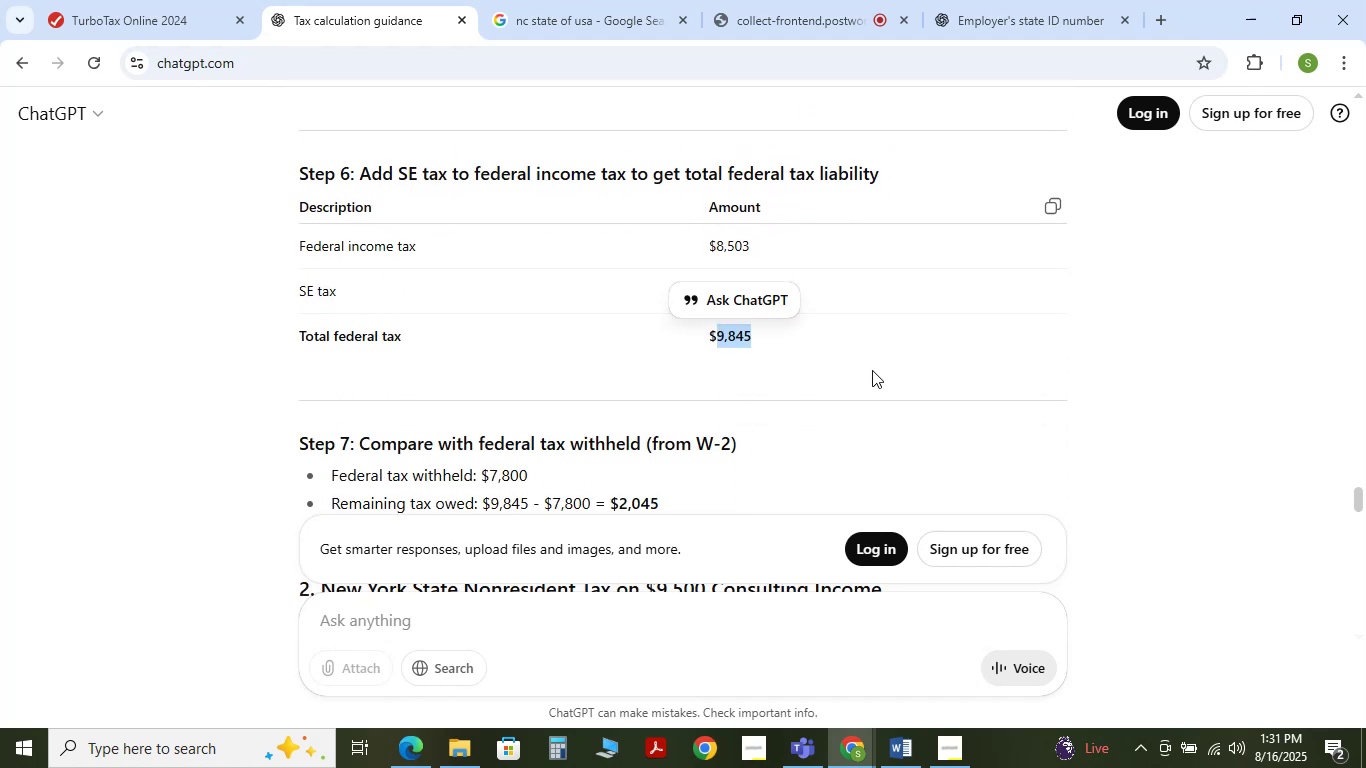 
left_click([872, 370])
 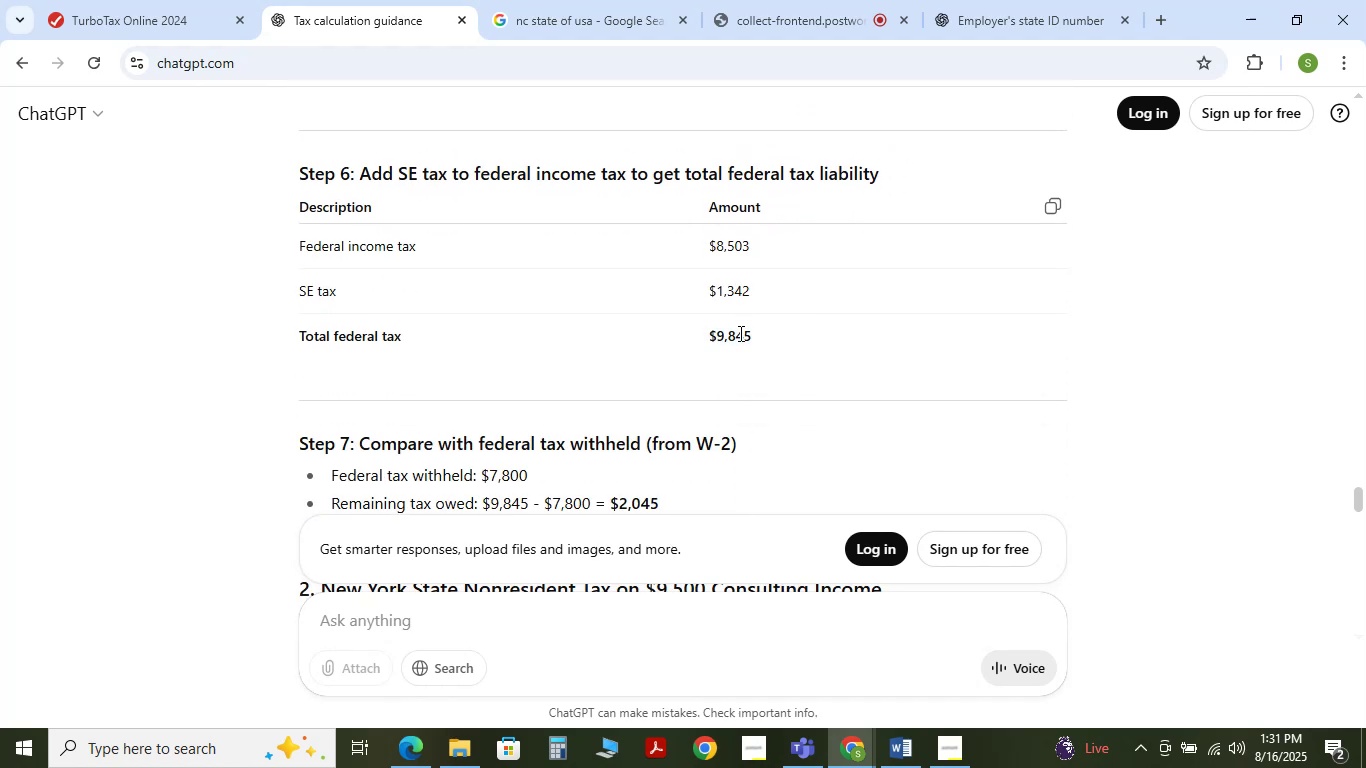 
scroll: coordinate [739, 357], scroll_direction: down, amount: 1.0
 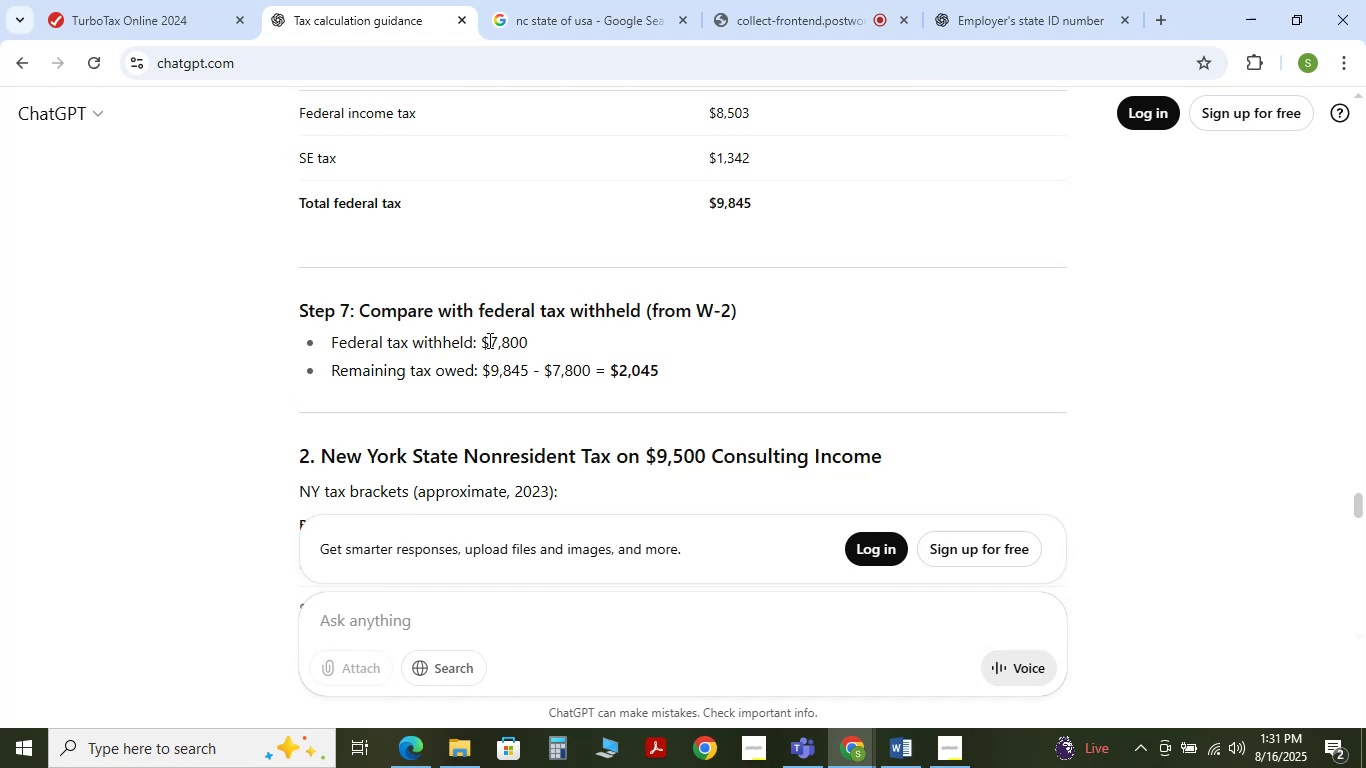 
left_click_drag(start_coordinate=[488, 340], to_coordinate=[533, 345])
 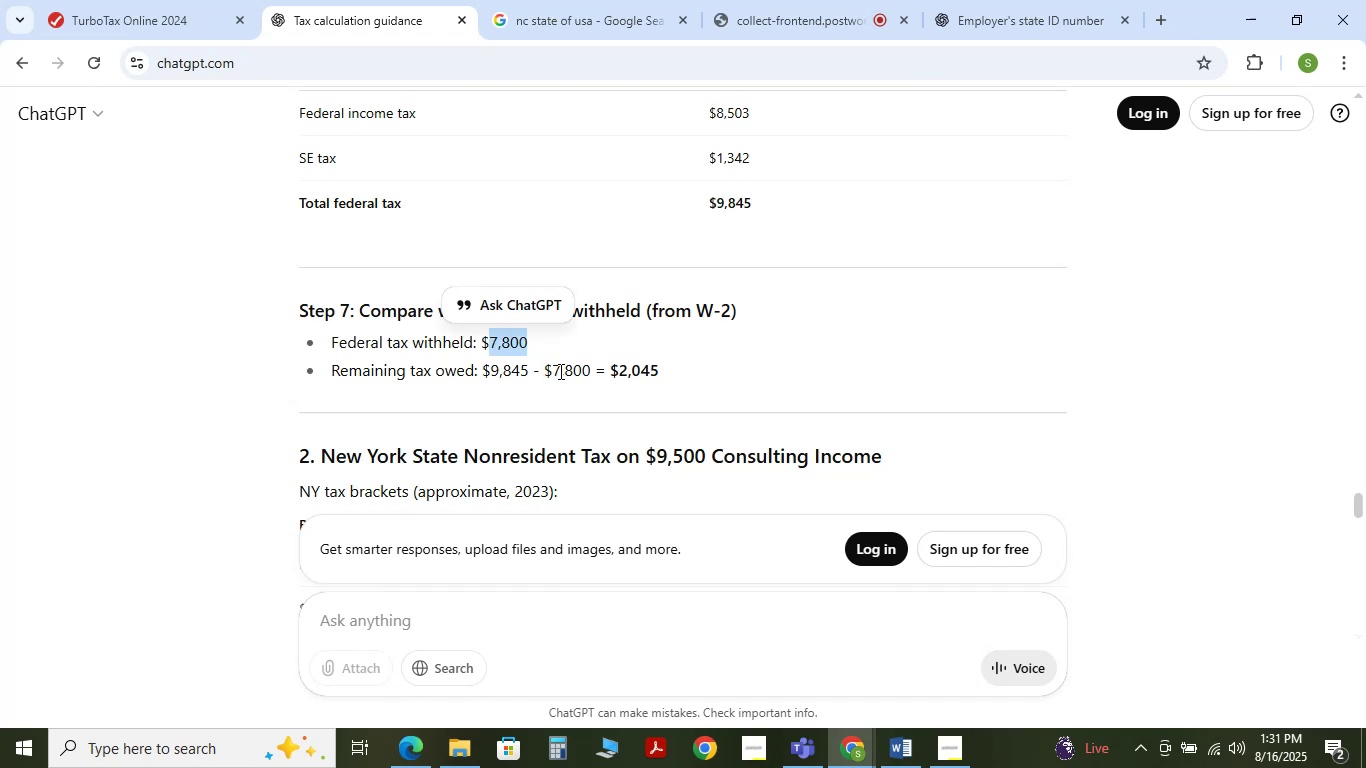 
left_click_drag(start_coordinate=[552, 370], to_coordinate=[594, 372])
 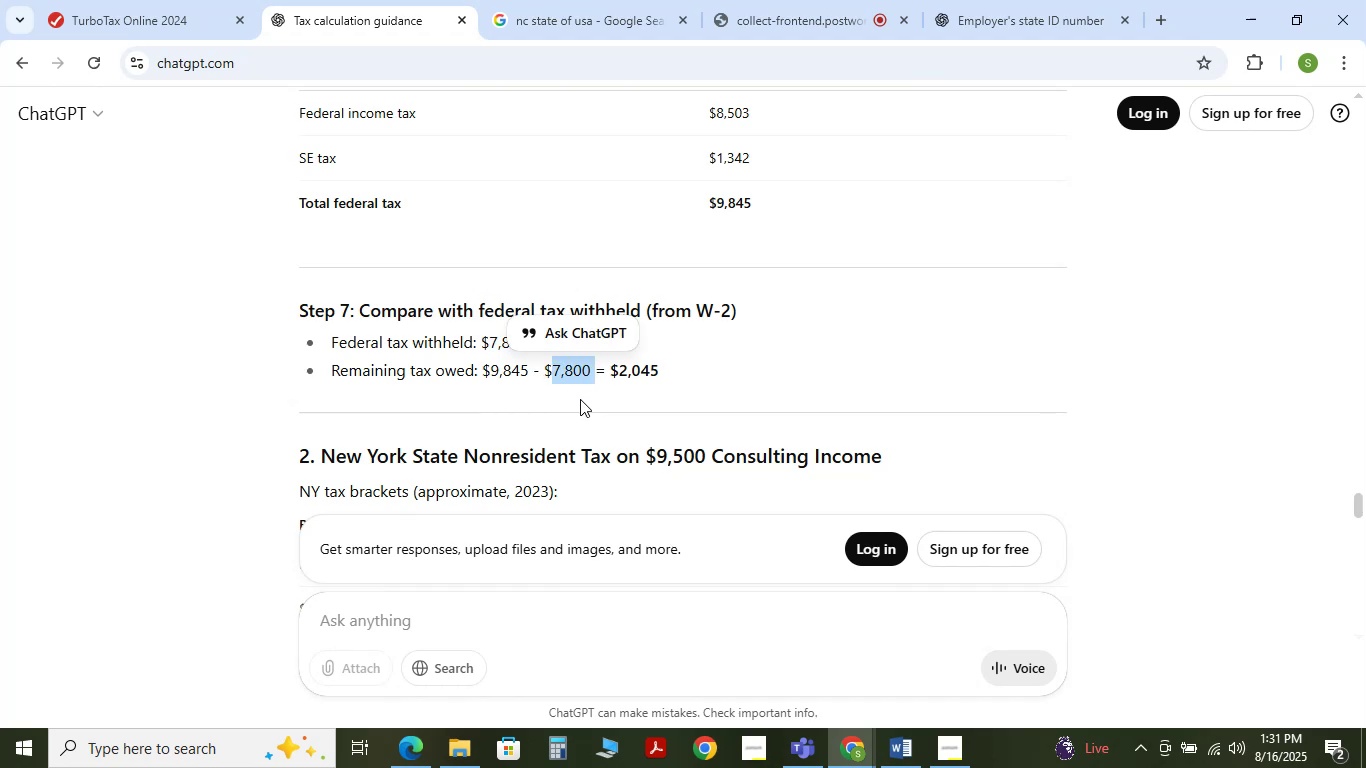 
left_click([580, 399])
 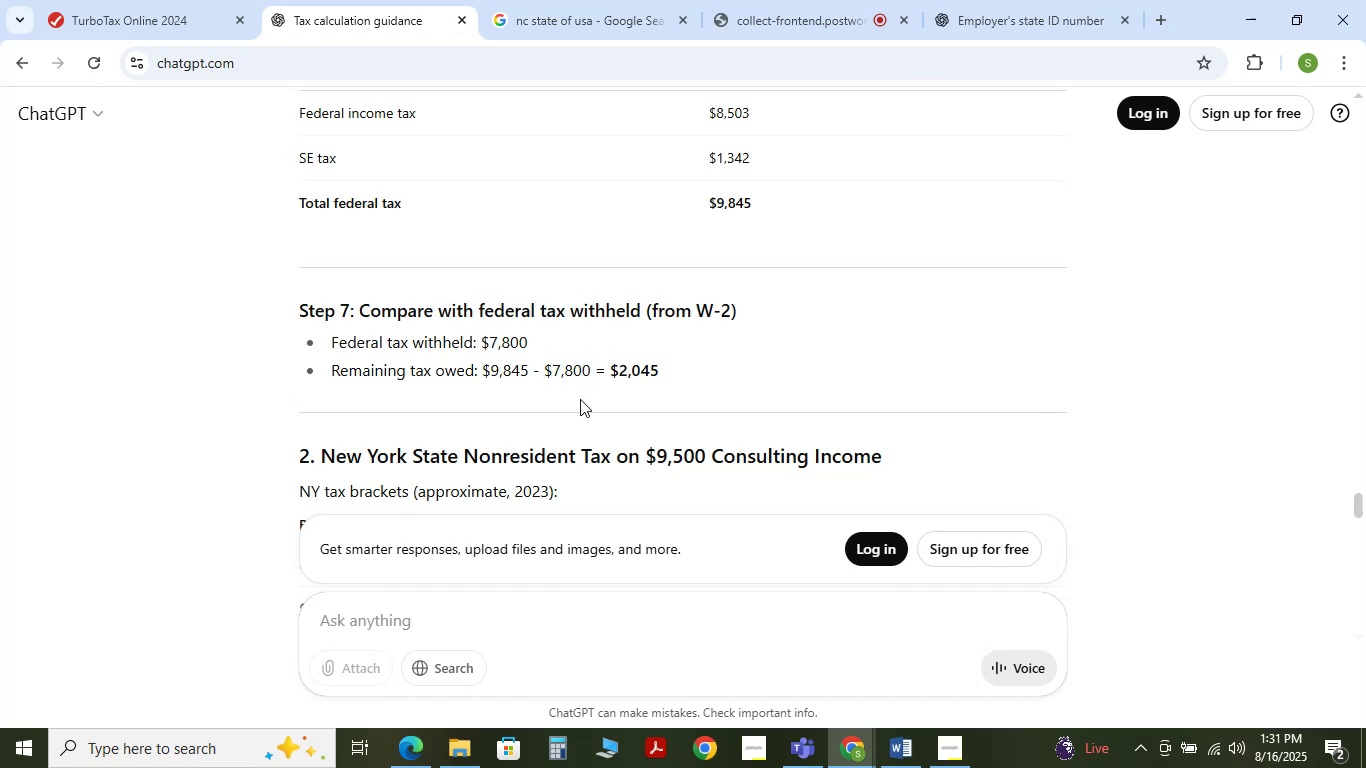 
scroll: coordinate [580, 399], scroll_direction: down, amount: 1.0
 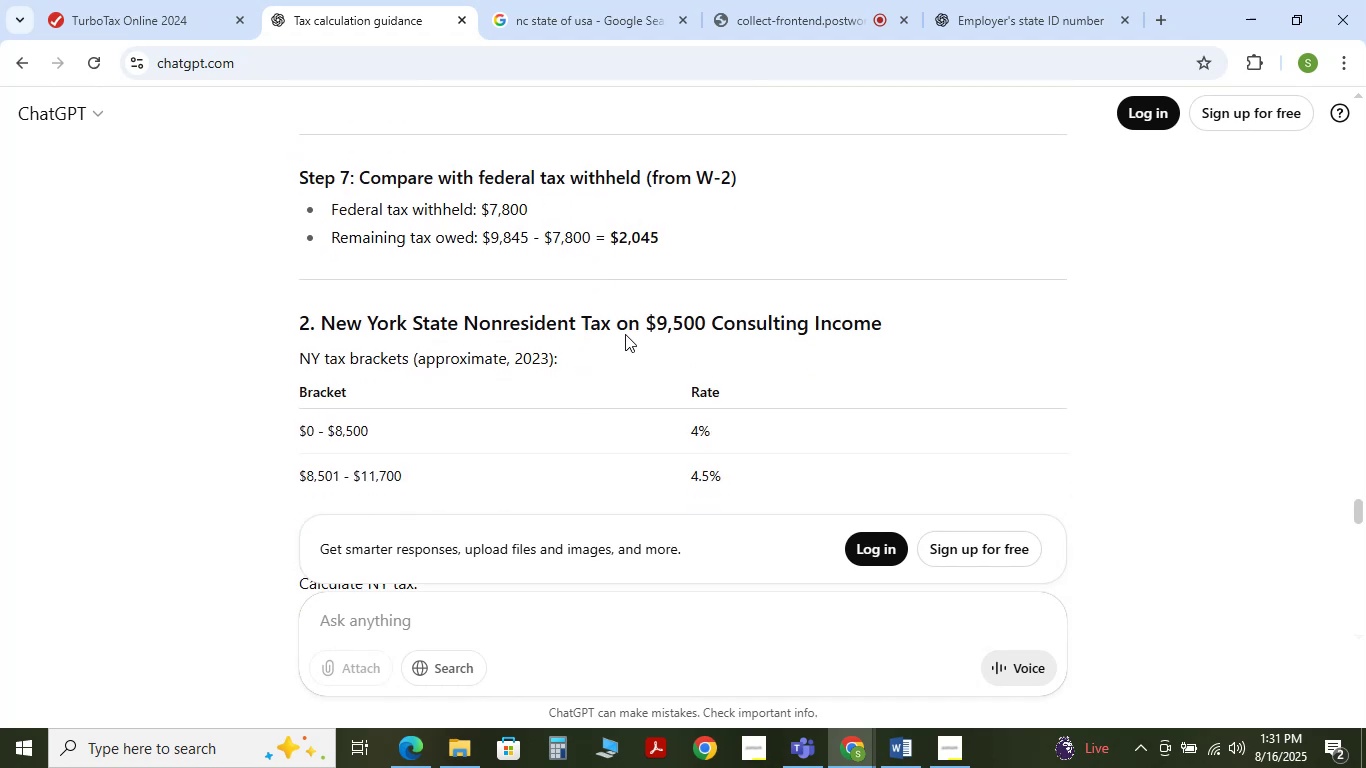 
left_click_drag(start_coordinate=[651, 318], to_coordinate=[689, 325])
 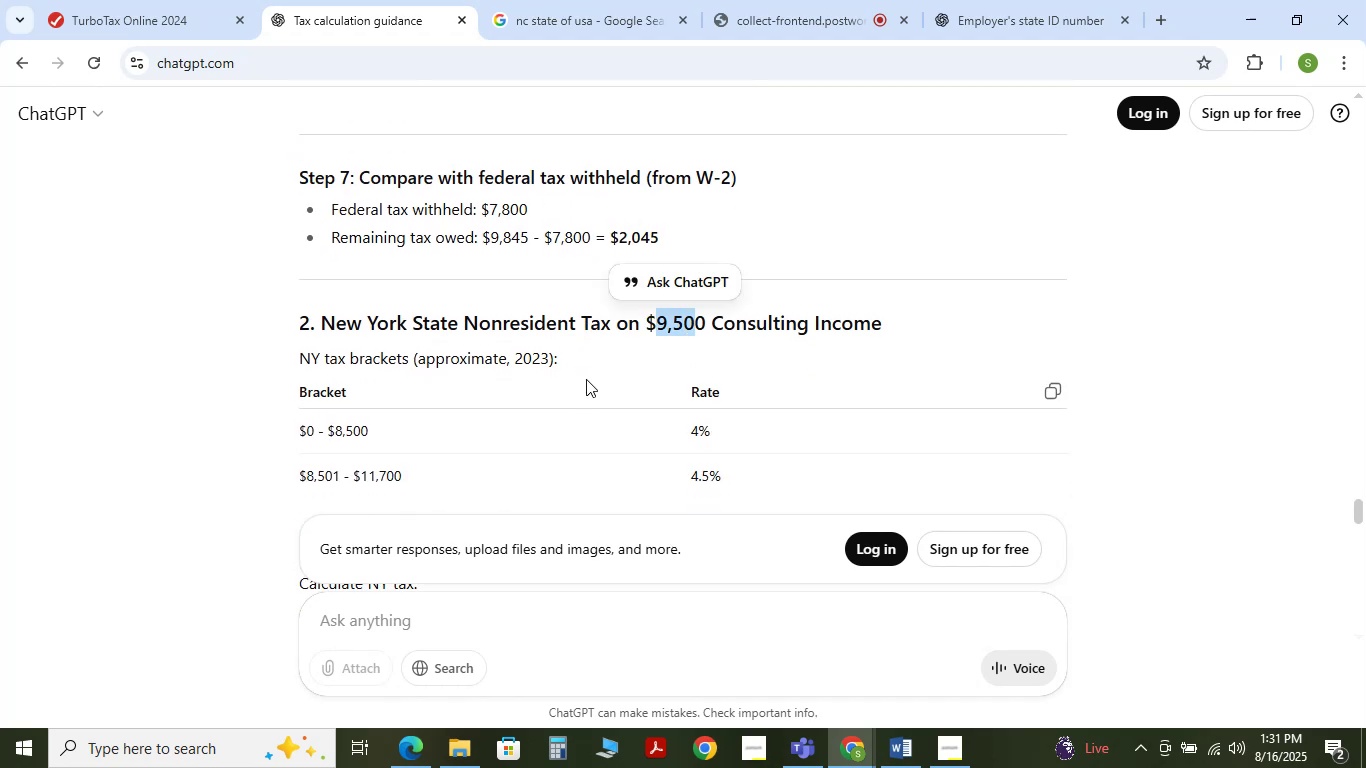 
left_click([586, 379])
 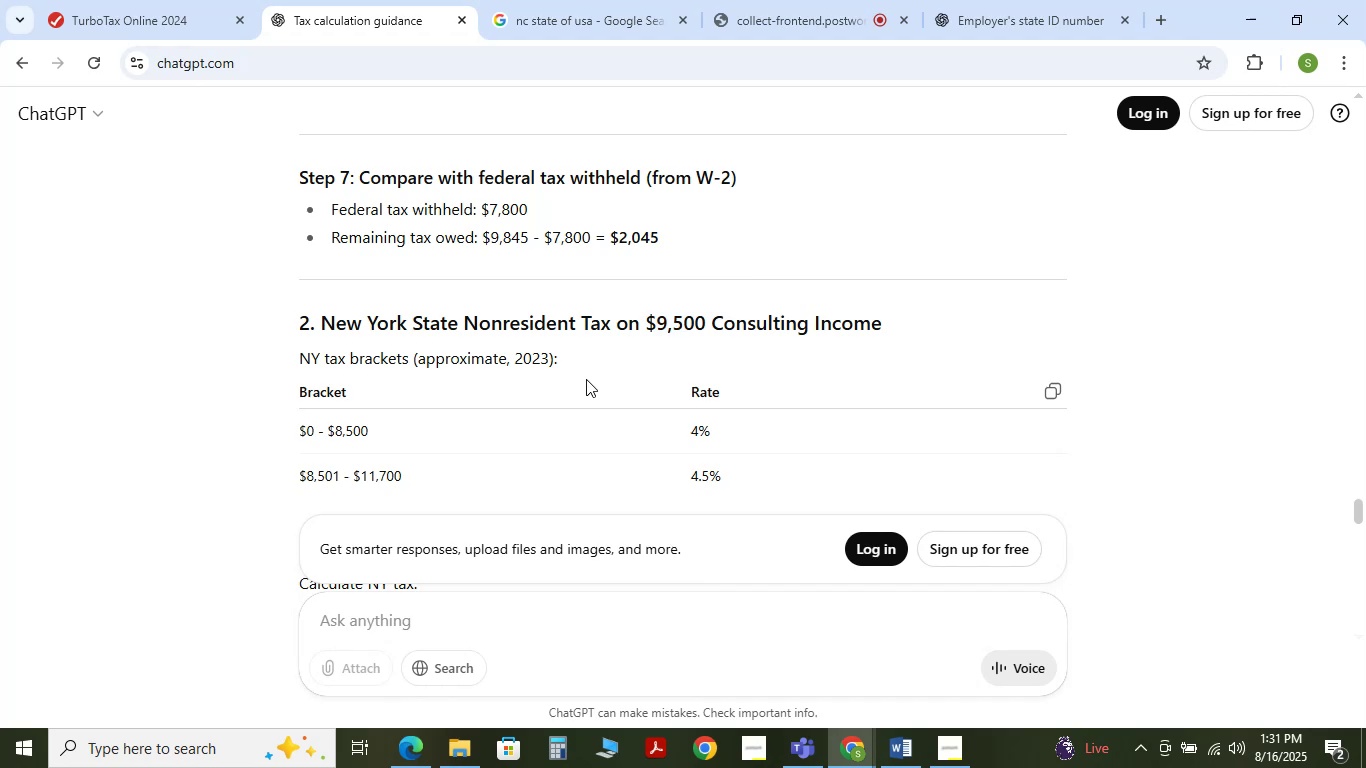 
scroll: coordinate [586, 379], scroll_direction: down, amount: 1.0
 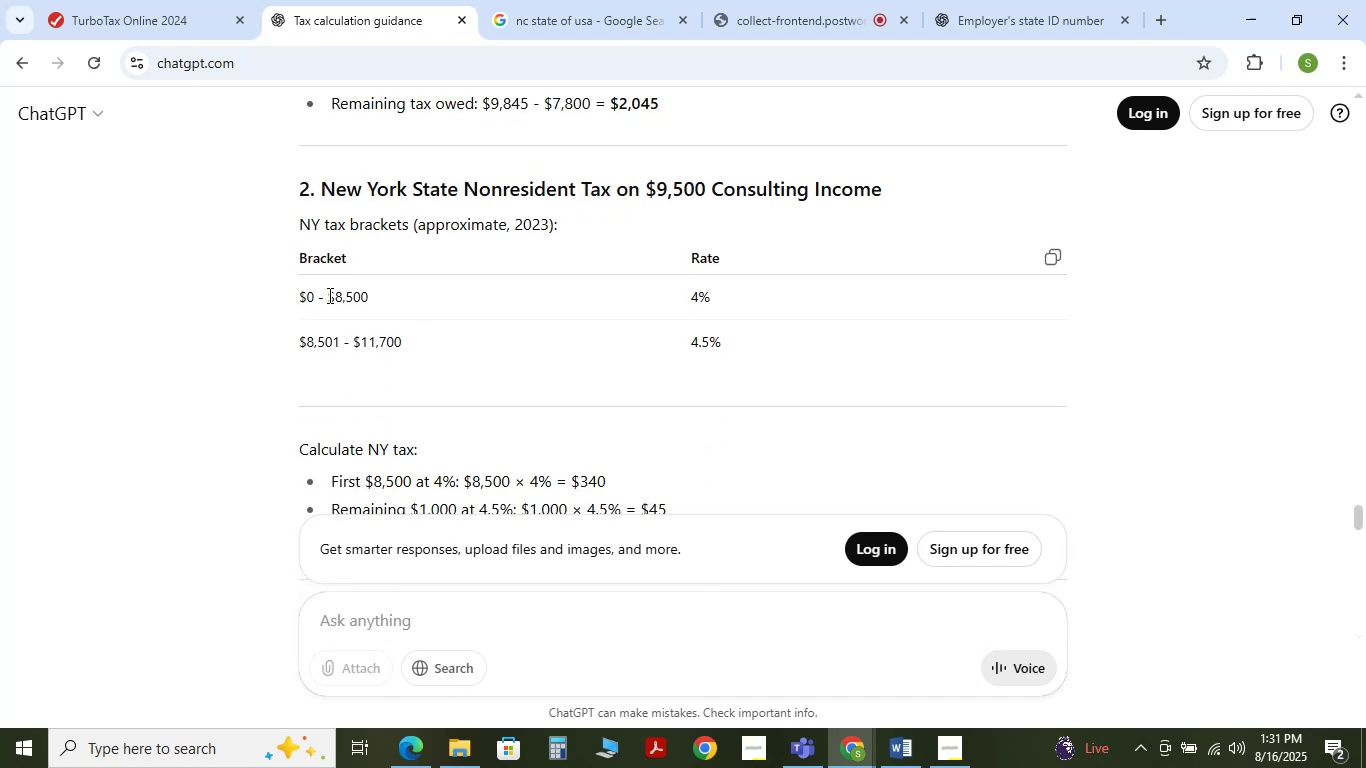 
left_click_drag(start_coordinate=[305, 297], to_coordinate=[368, 297])
 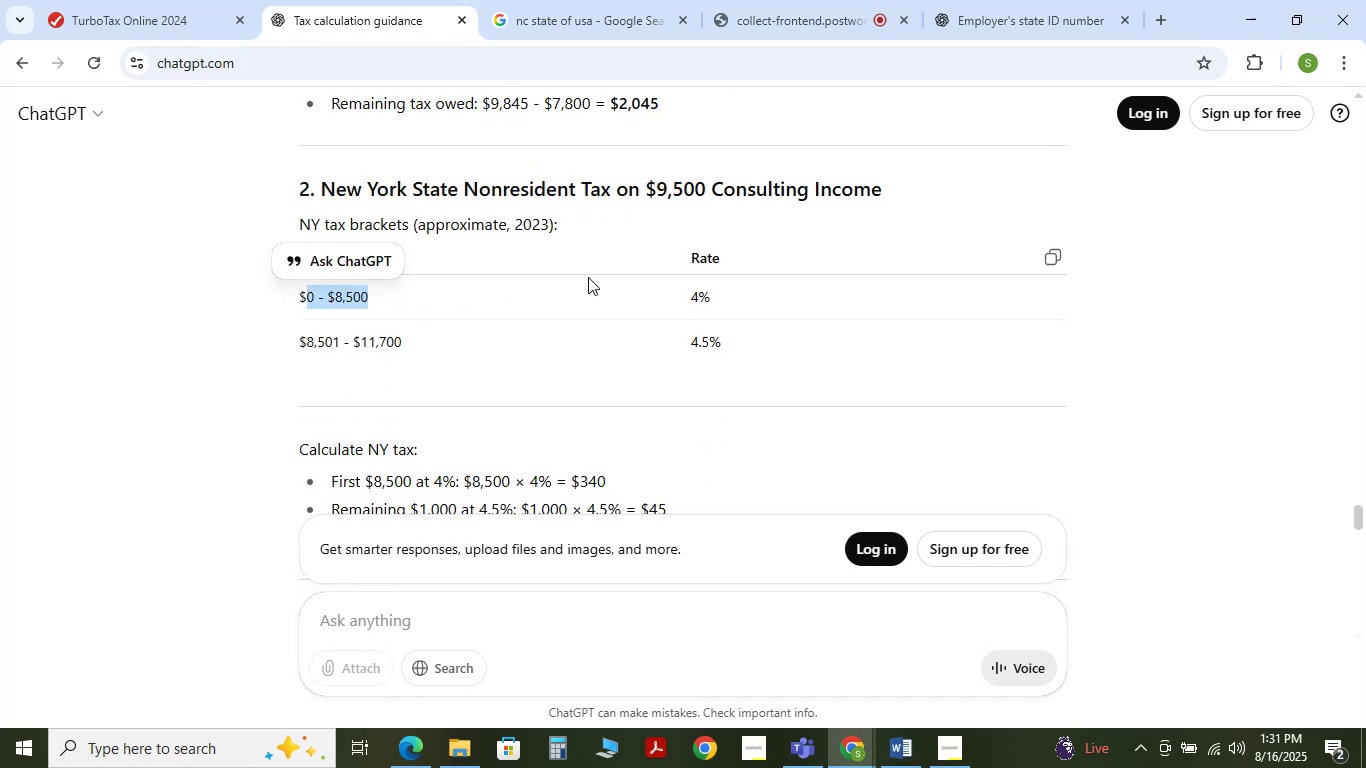 
left_click([563, 263])
 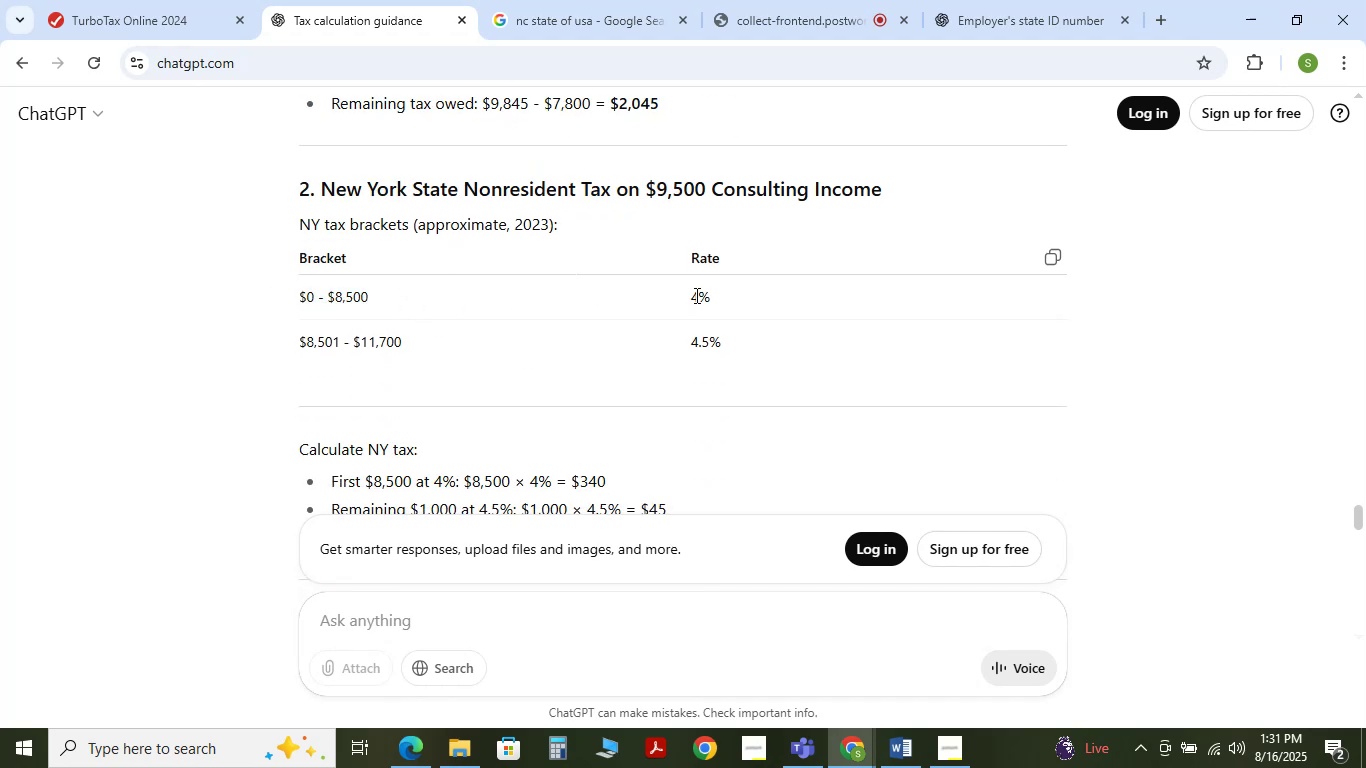 
left_click_drag(start_coordinate=[690, 295], to_coordinate=[711, 296])
 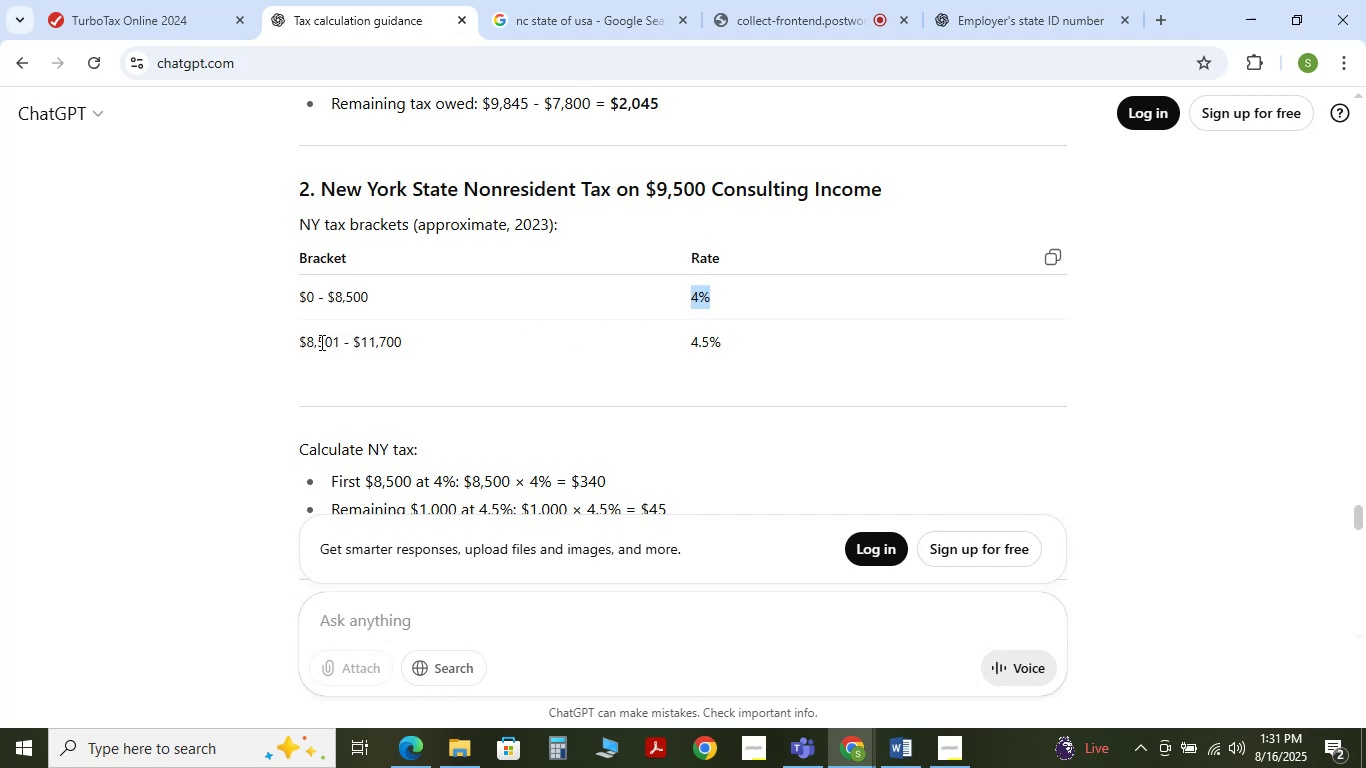 
left_click_drag(start_coordinate=[303, 342], to_coordinate=[340, 342])
 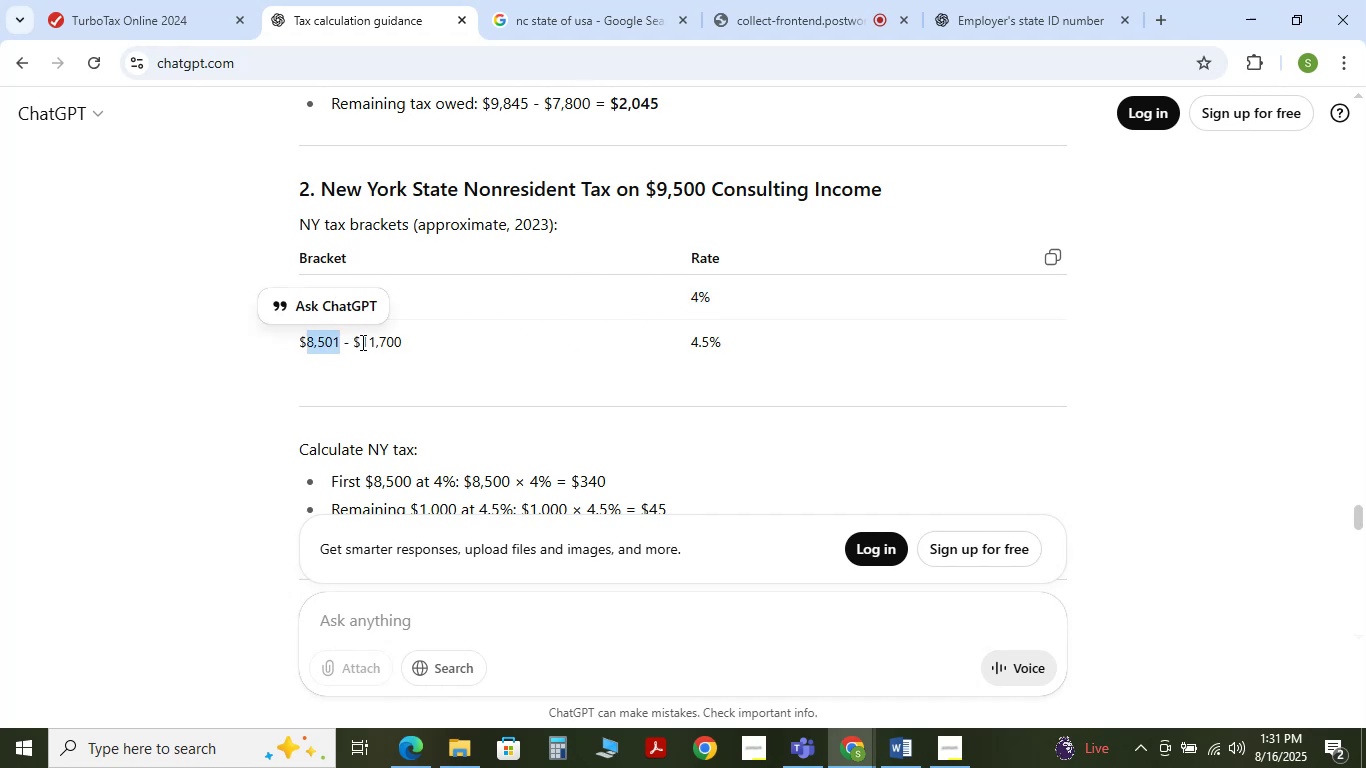 
left_click_drag(start_coordinate=[361, 342], to_coordinate=[402, 347])
 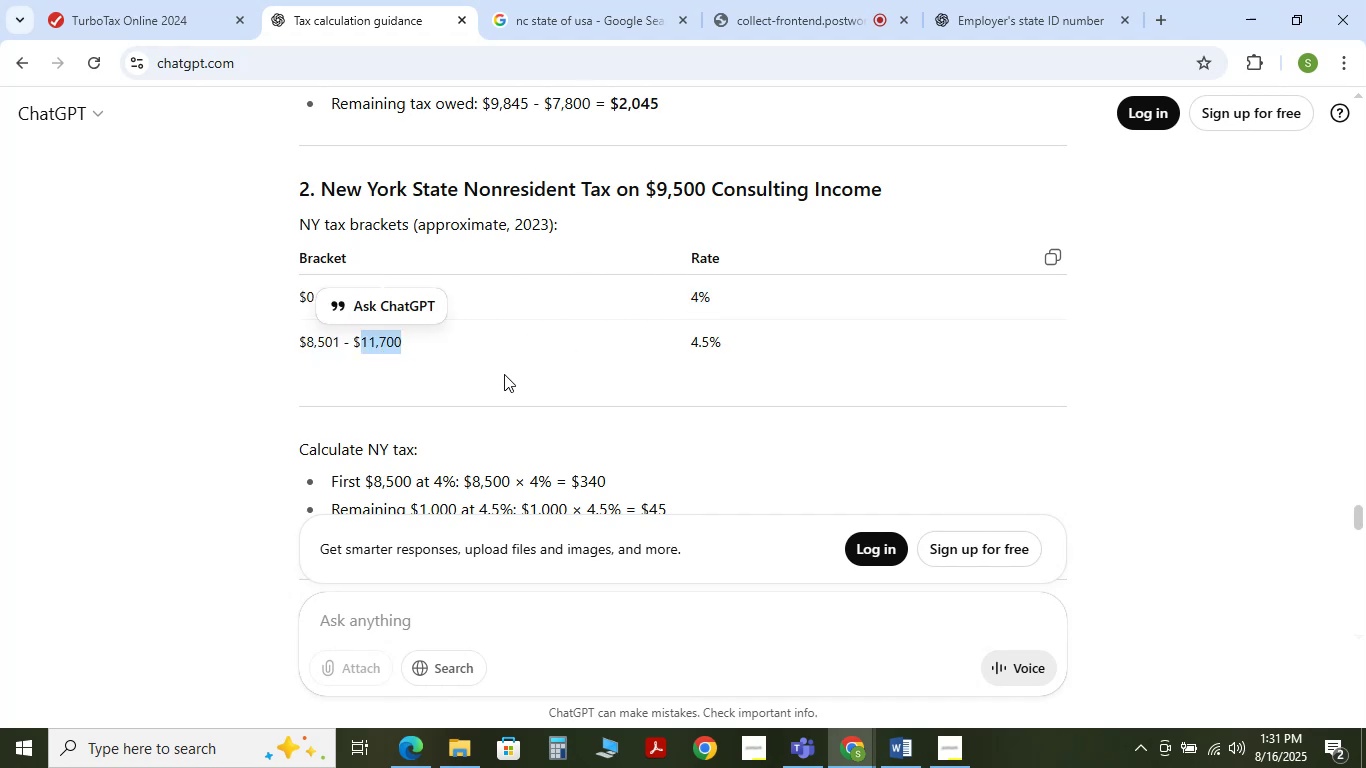 
left_click([506, 377])
 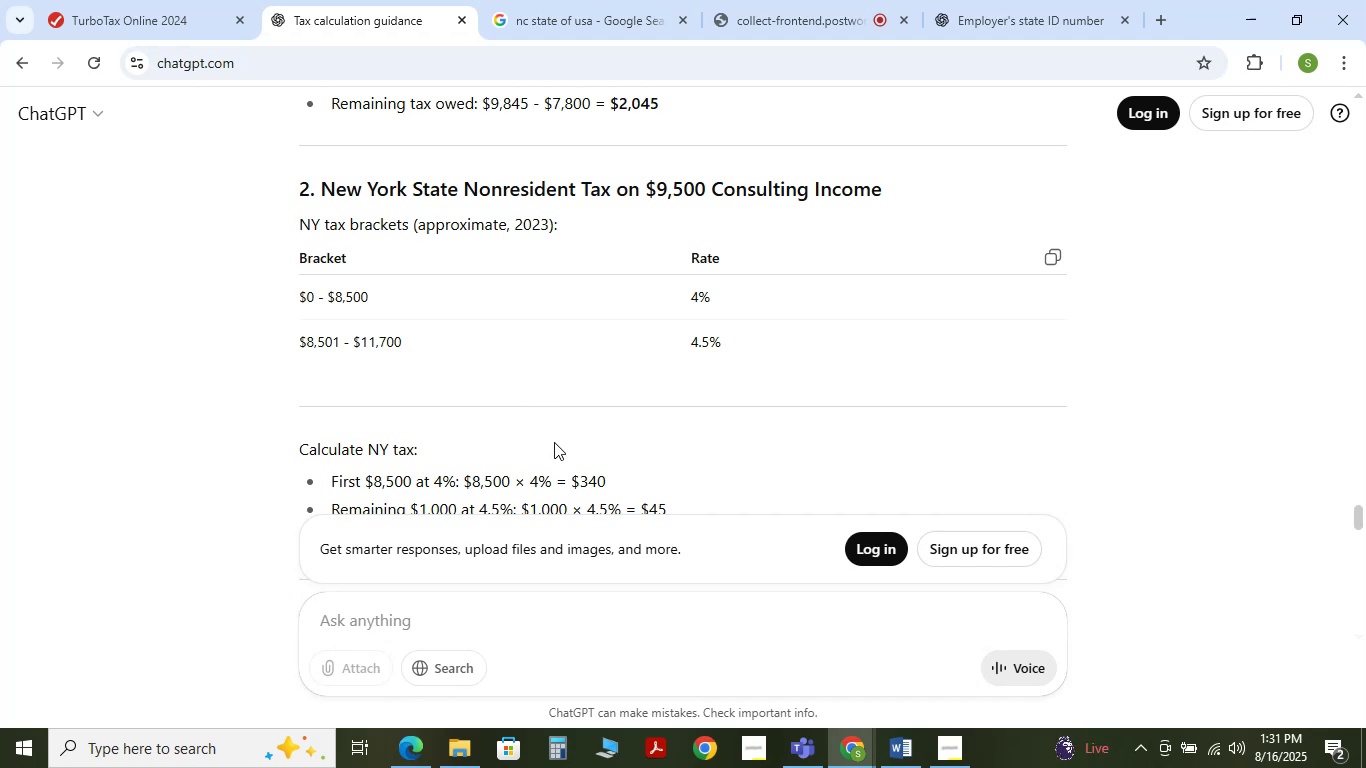 
wait(11.08)
 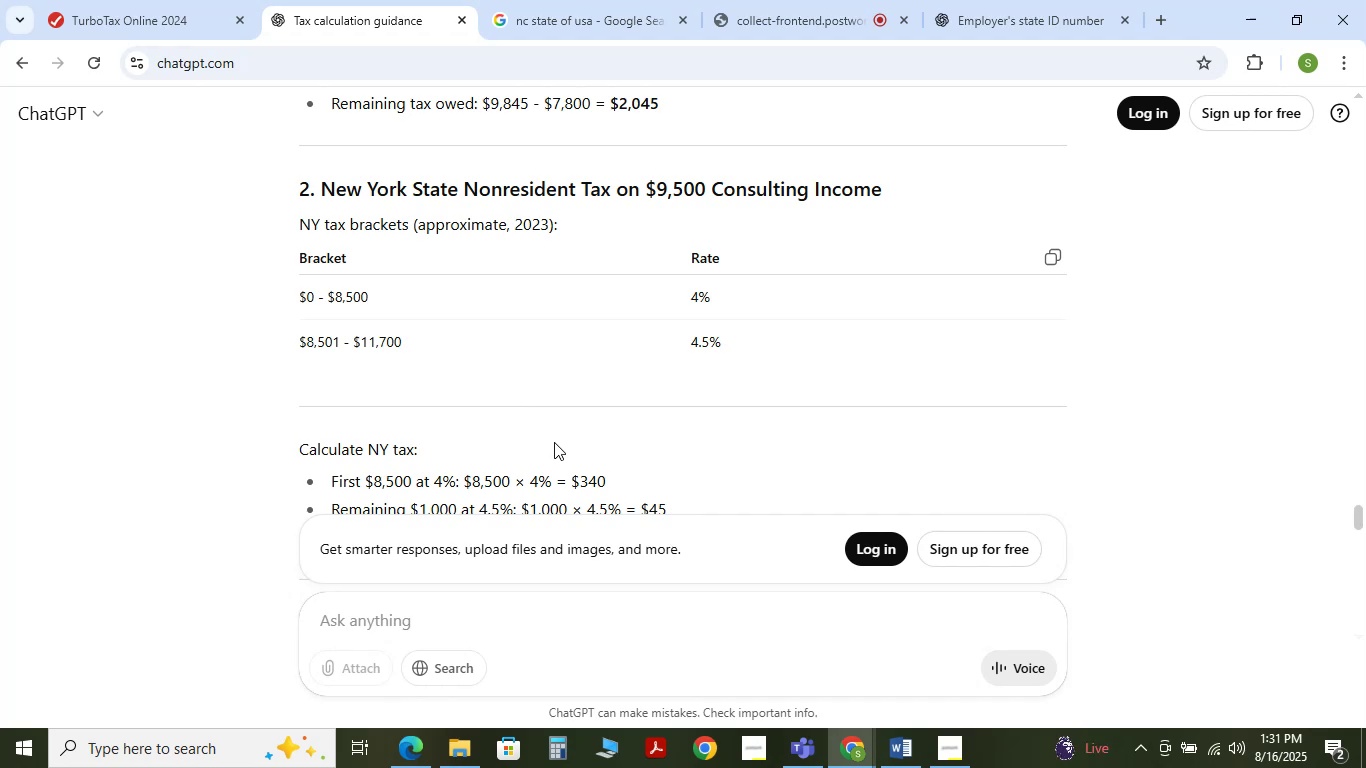 
scroll: coordinate [645, 412], scroll_direction: down, amount: 5.0
 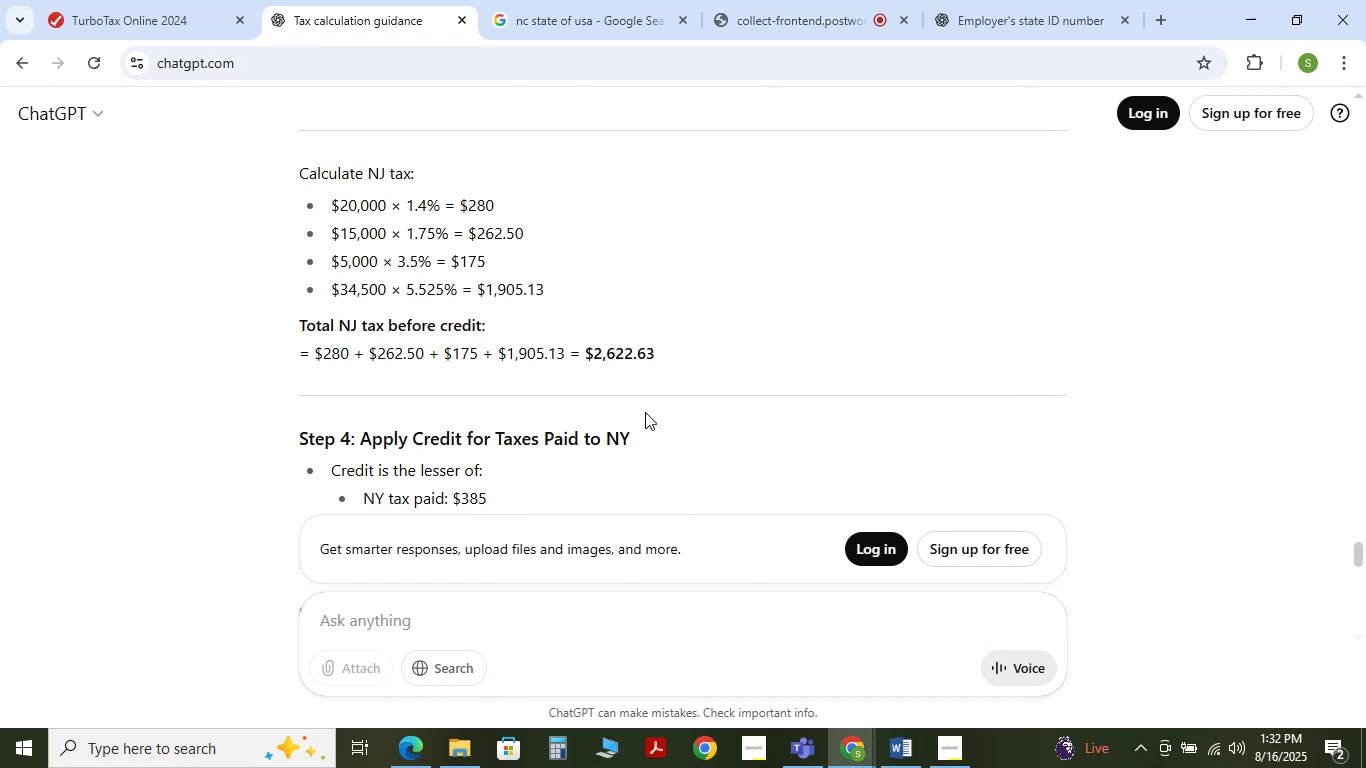 
scroll: coordinate [645, 412], scroll_direction: down, amount: 3.0
 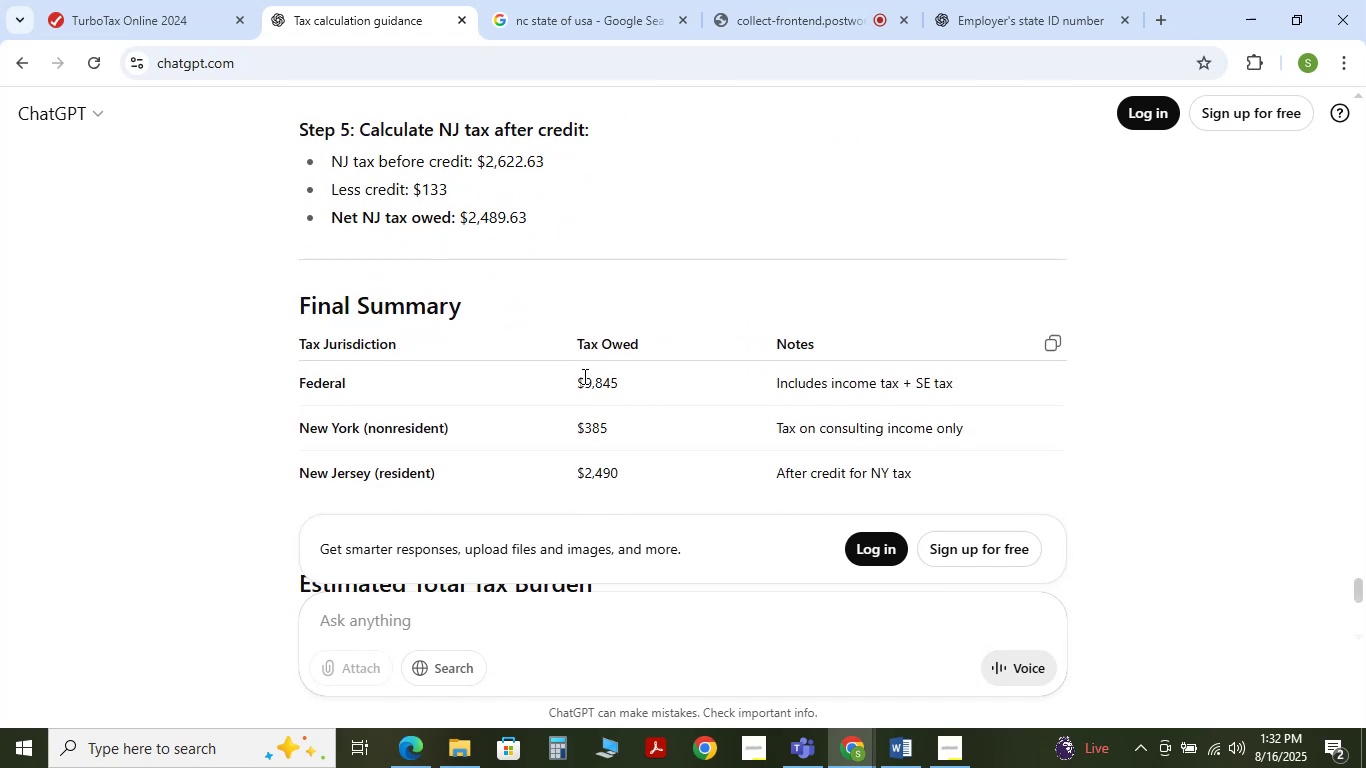 
left_click_drag(start_coordinate=[585, 377], to_coordinate=[623, 381])
 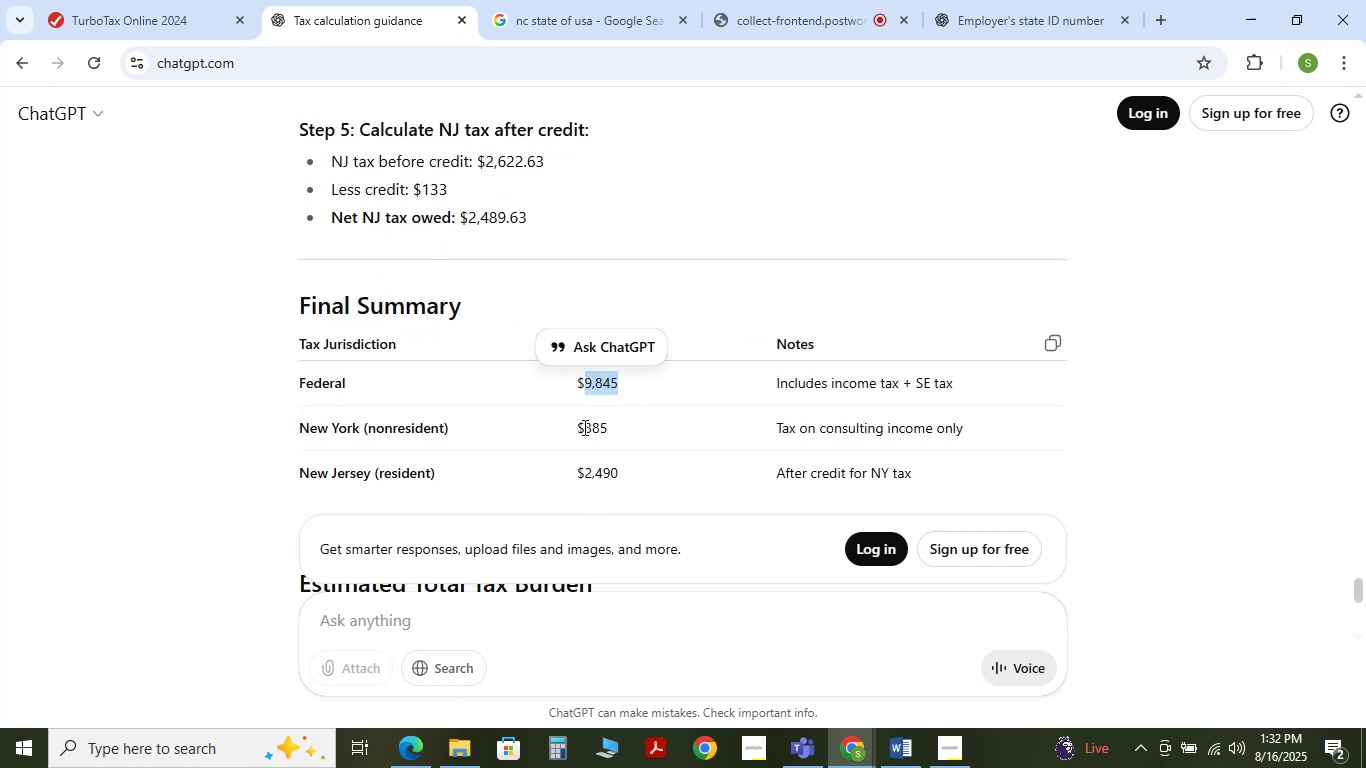 
left_click_drag(start_coordinate=[583, 427], to_coordinate=[619, 429])
 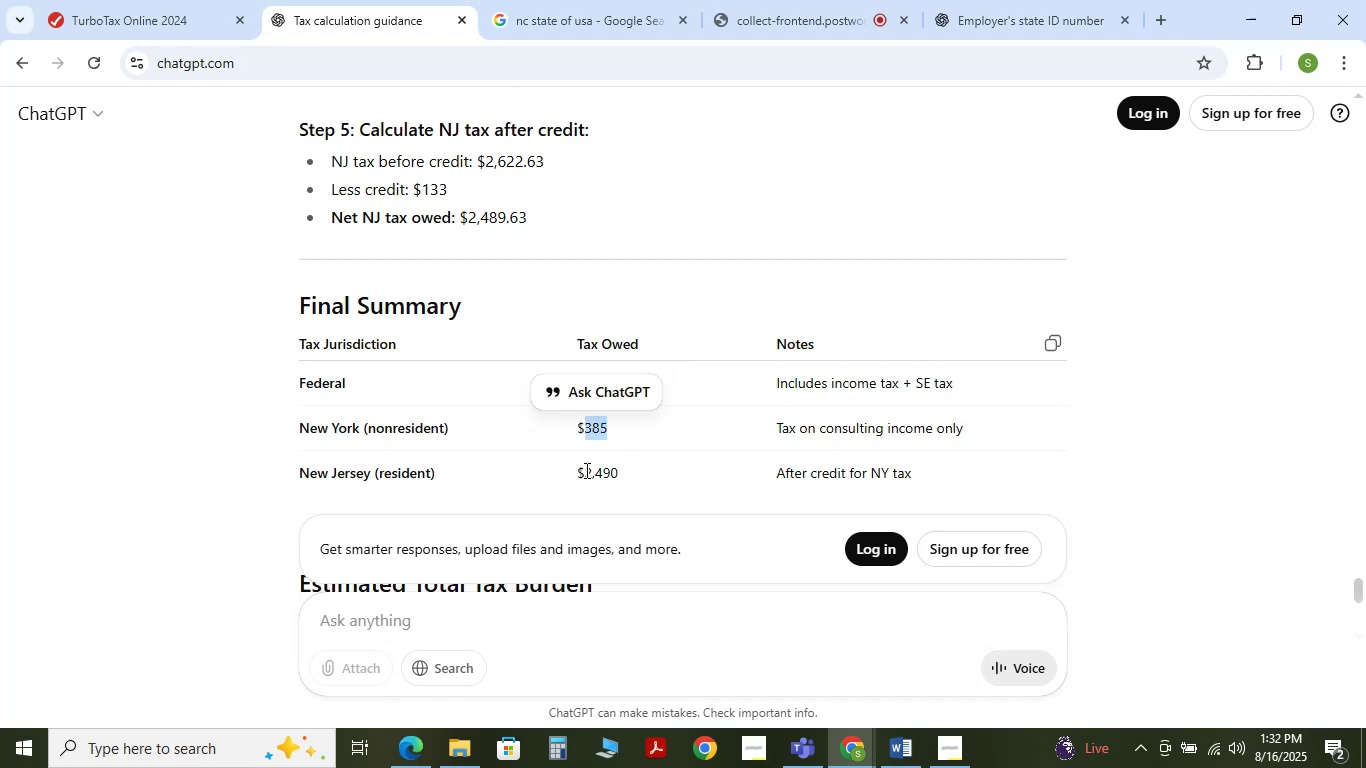 
left_click_drag(start_coordinate=[584, 470], to_coordinate=[613, 470])
 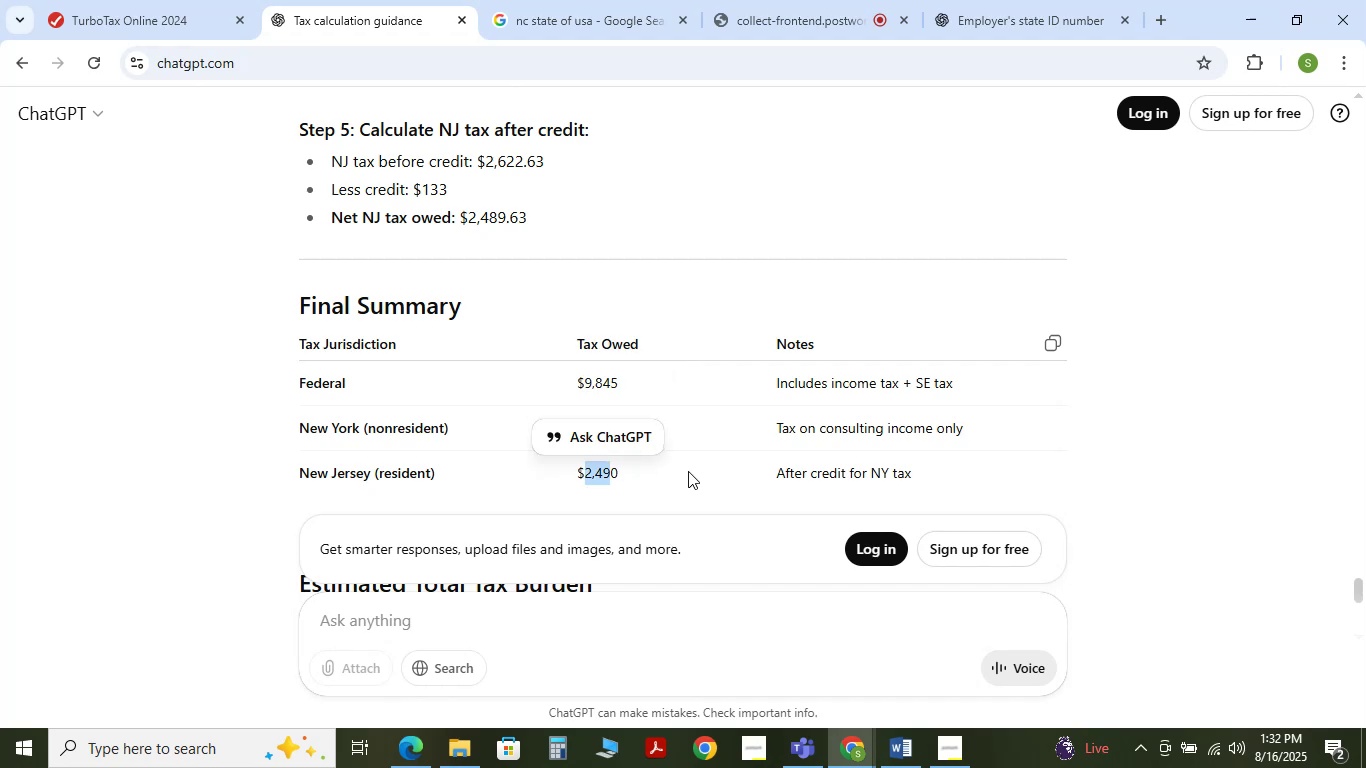 
left_click([688, 471])
 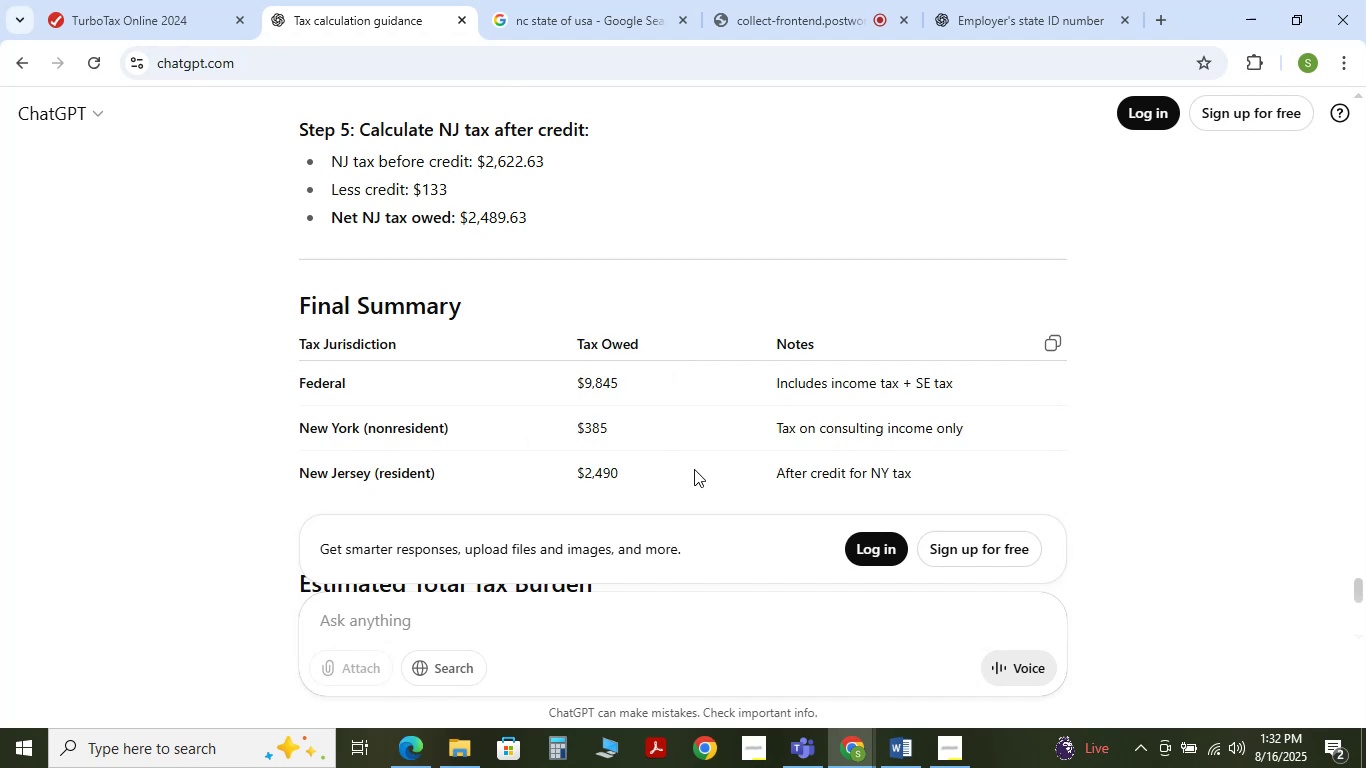 
scroll: coordinate [694, 469], scroll_direction: down, amount: 1.0
 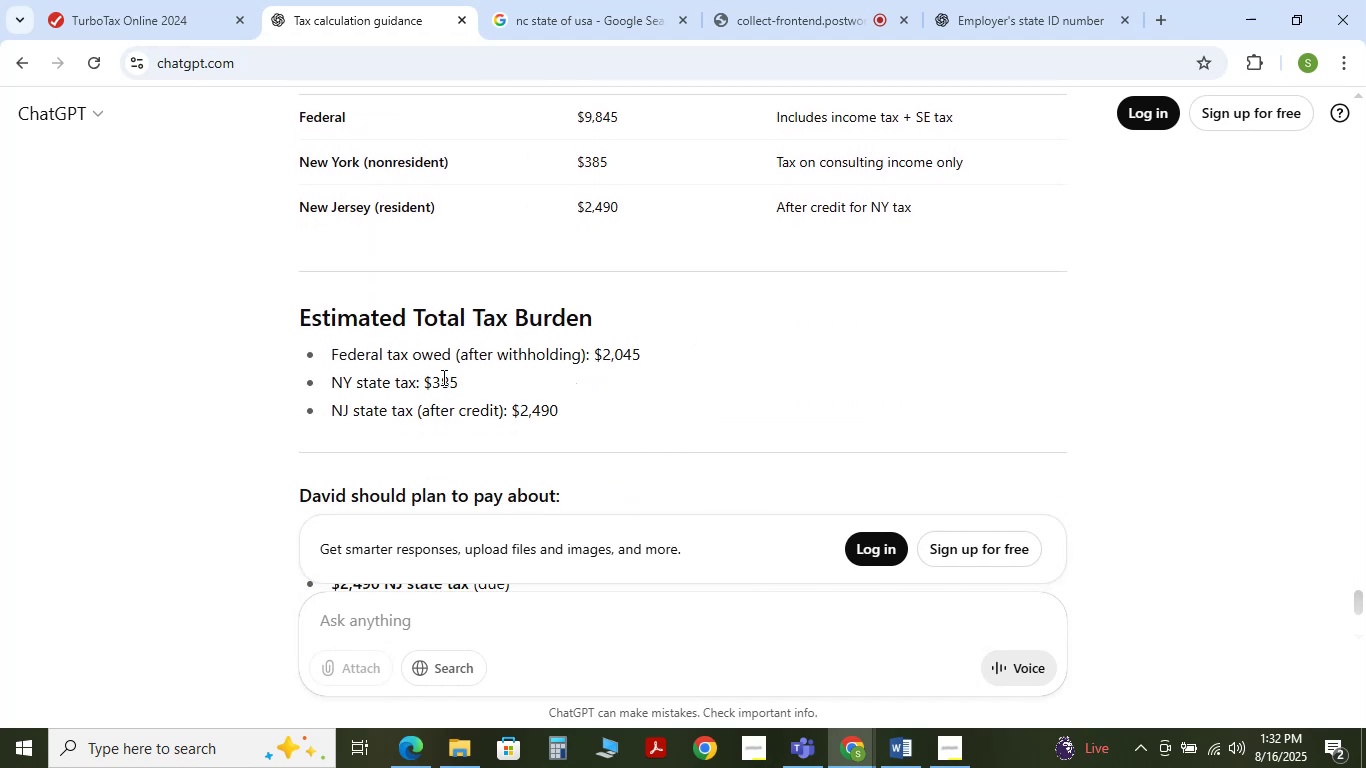 
wait(5.27)
 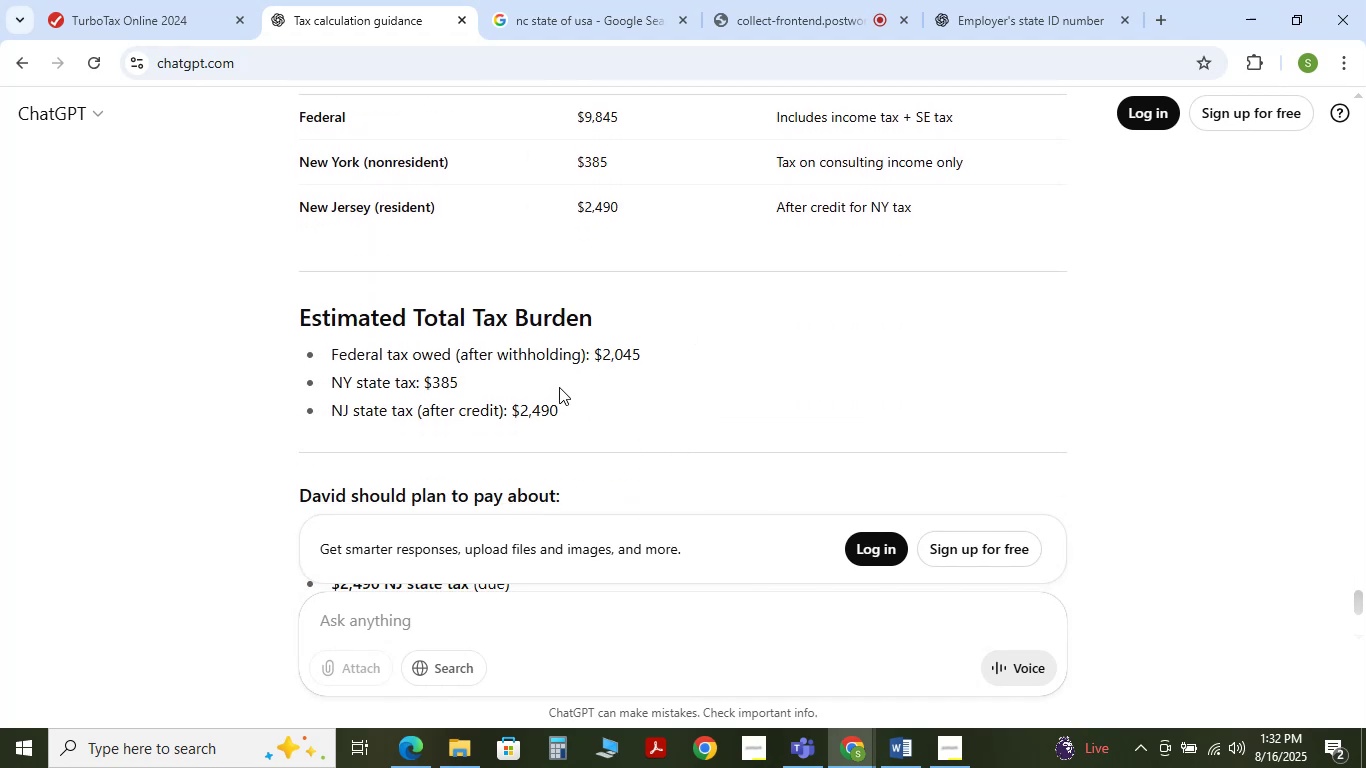 
left_click_drag(start_coordinate=[435, 380], to_coordinate=[459, 381])
 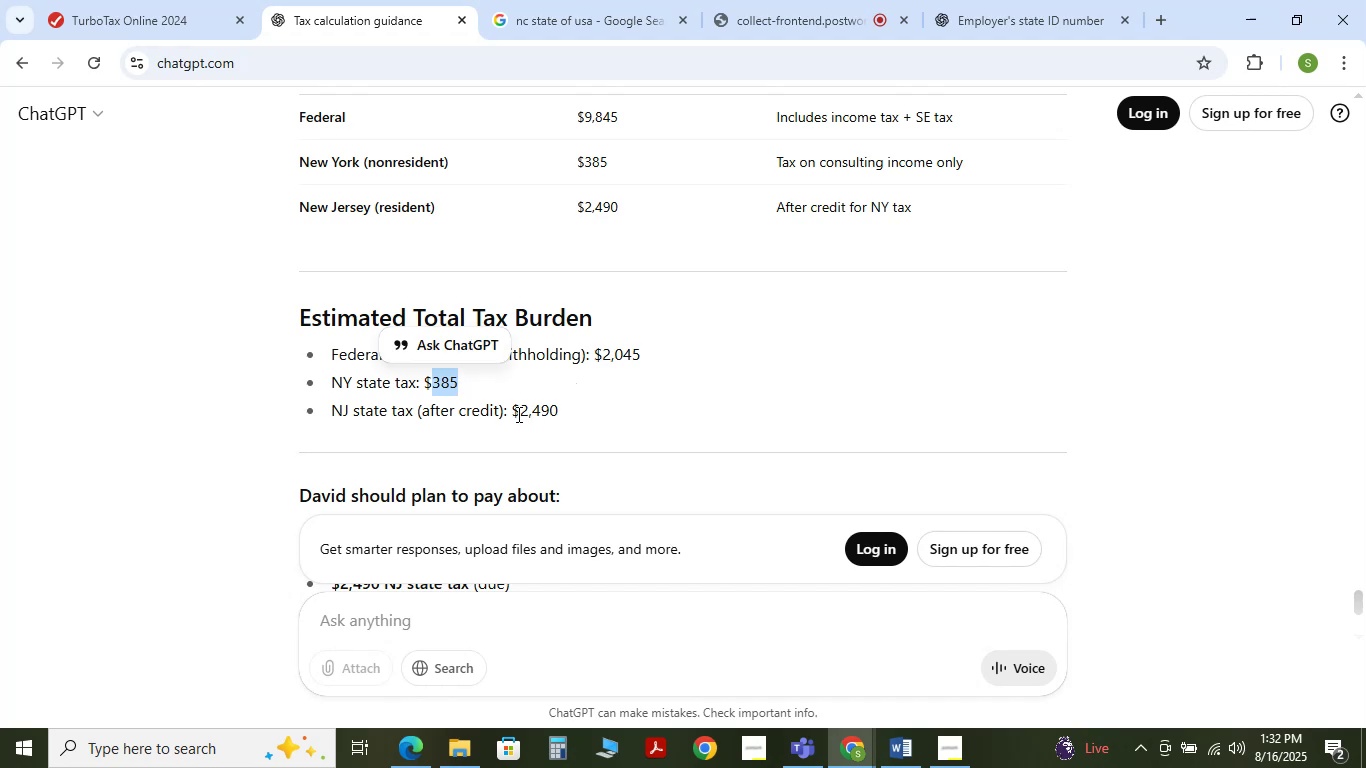 
left_click_drag(start_coordinate=[512, 413], to_coordinate=[546, 412])
 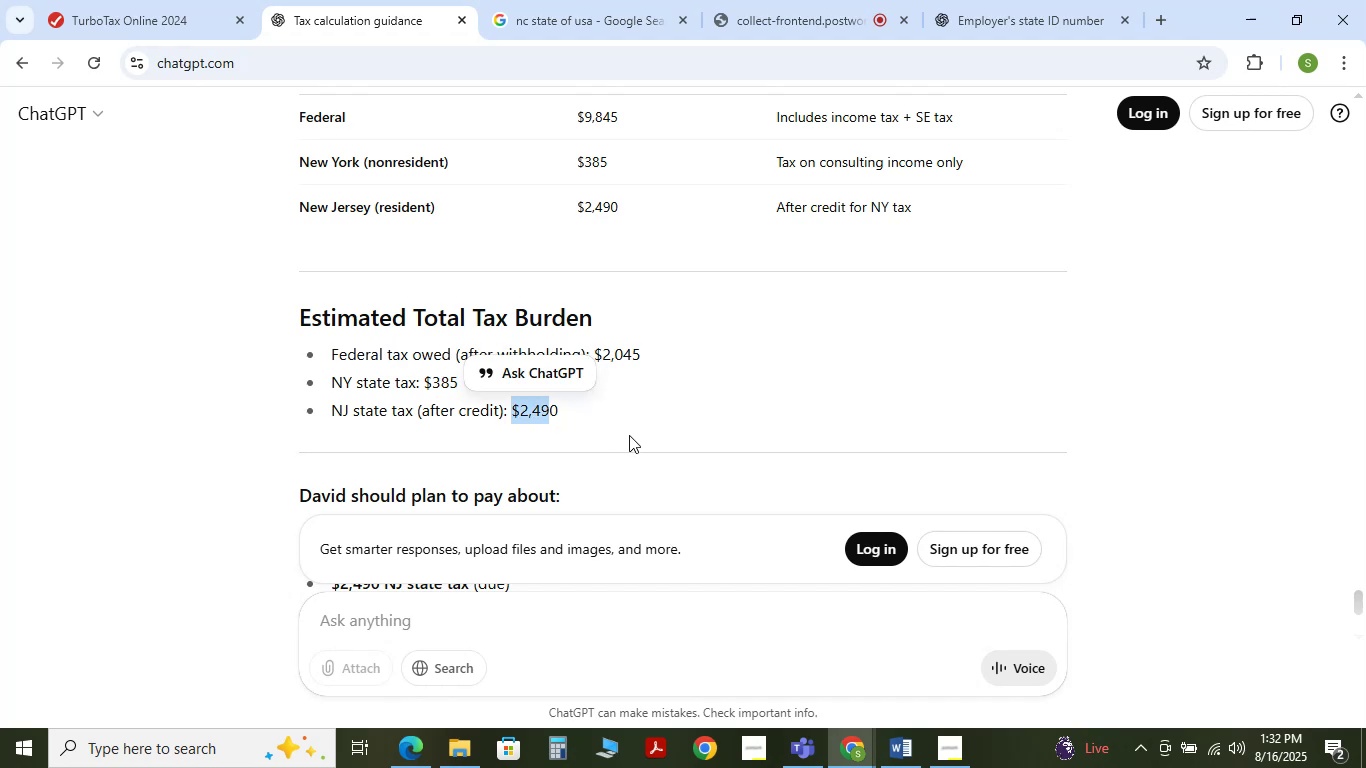 
scroll: coordinate [630, 438], scroll_direction: down, amount: 2.0
 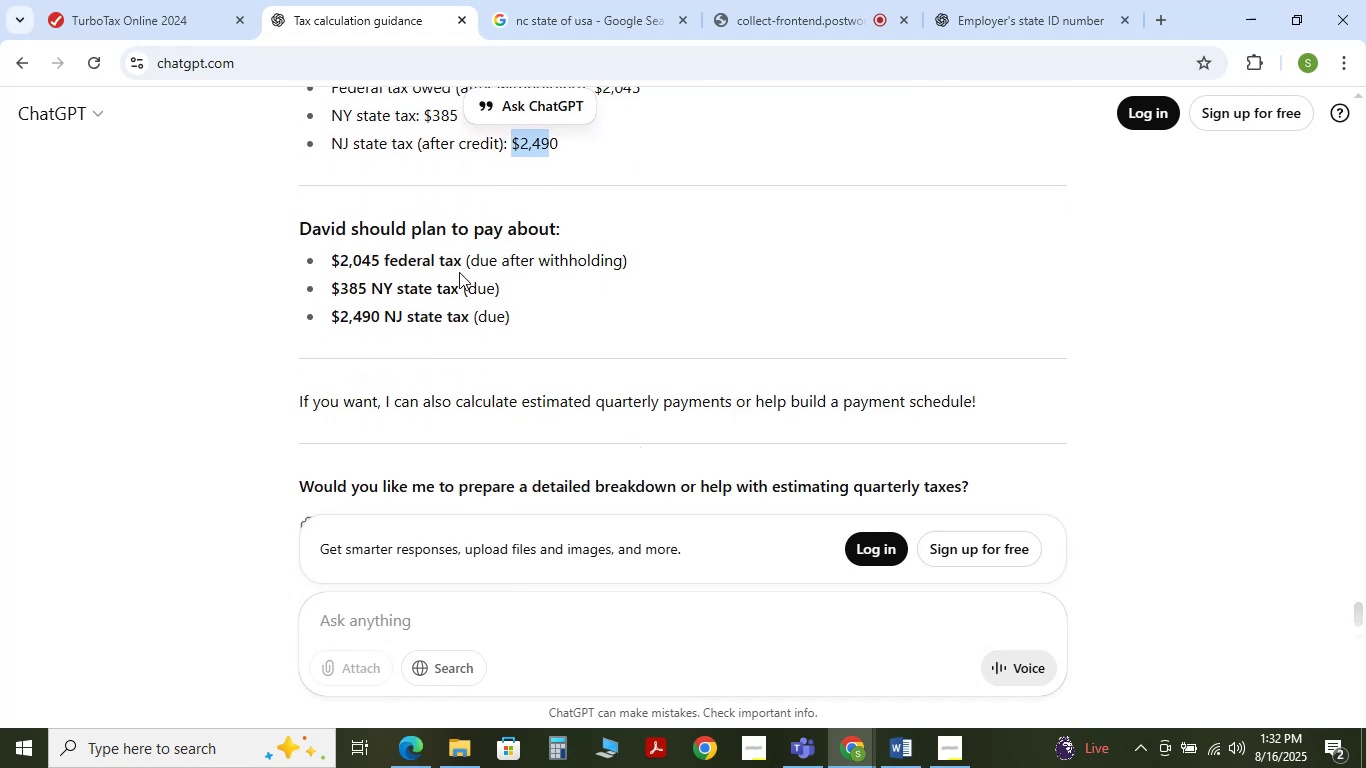 
left_click_drag(start_coordinate=[333, 258], to_coordinate=[386, 259])
 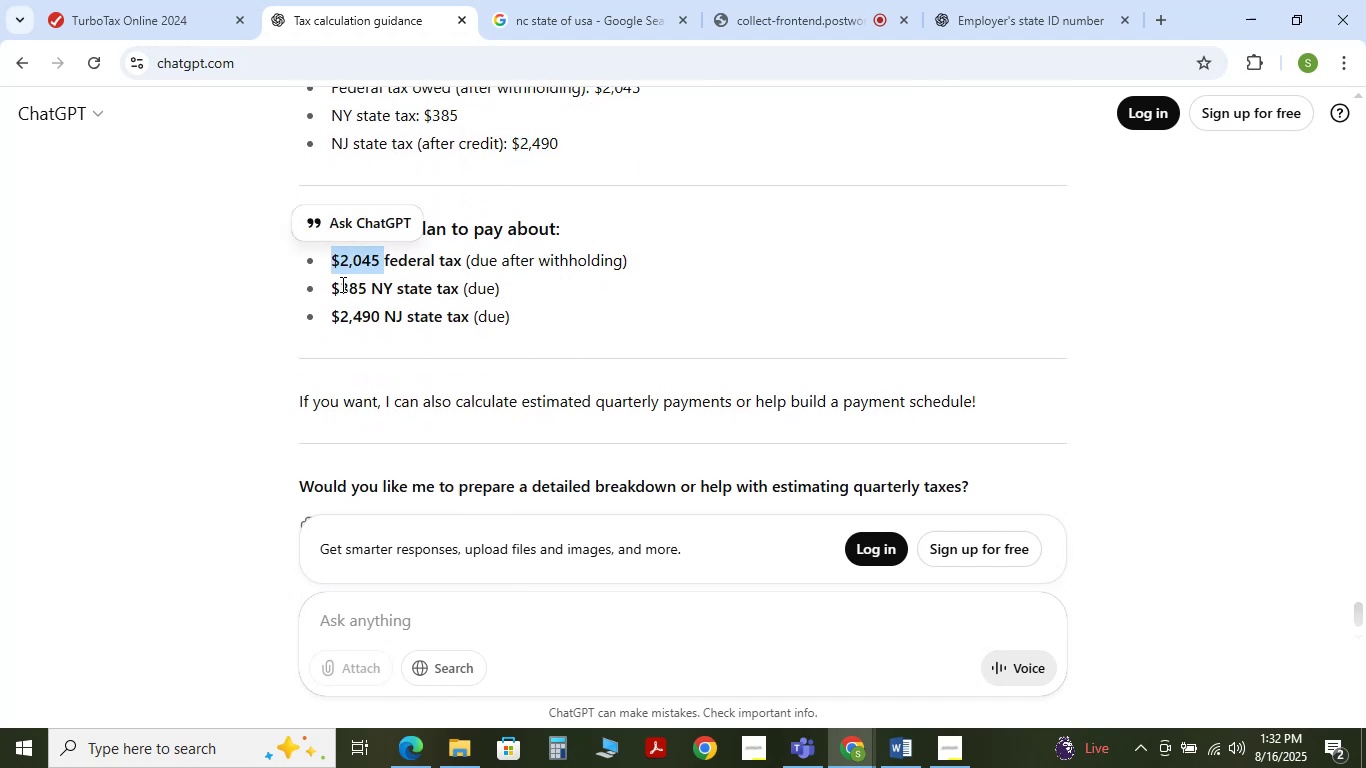 
left_click_drag(start_coordinate=[341, 284], to_coordinate=[374, 284])
 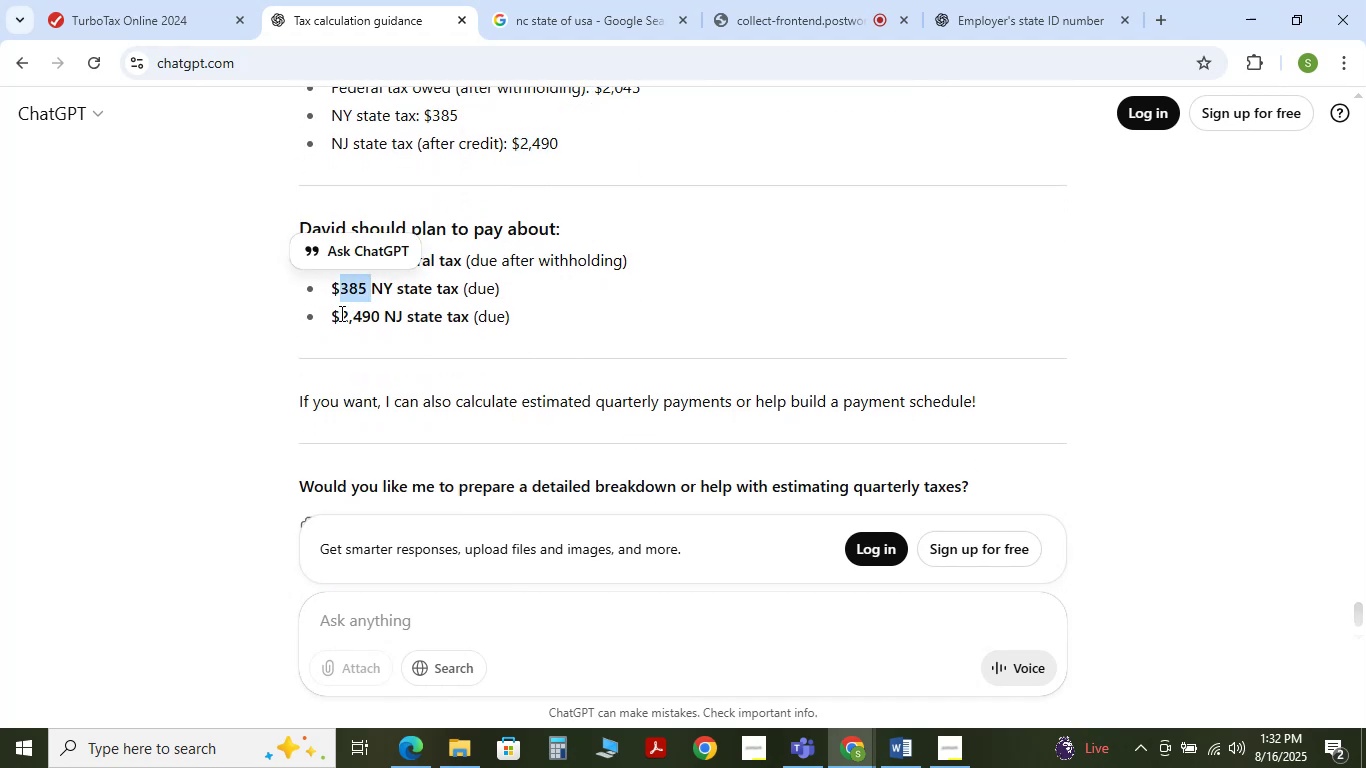 
left_click_drag(start_coordinate=[339, 313], to_coordinate=[381, 318])
 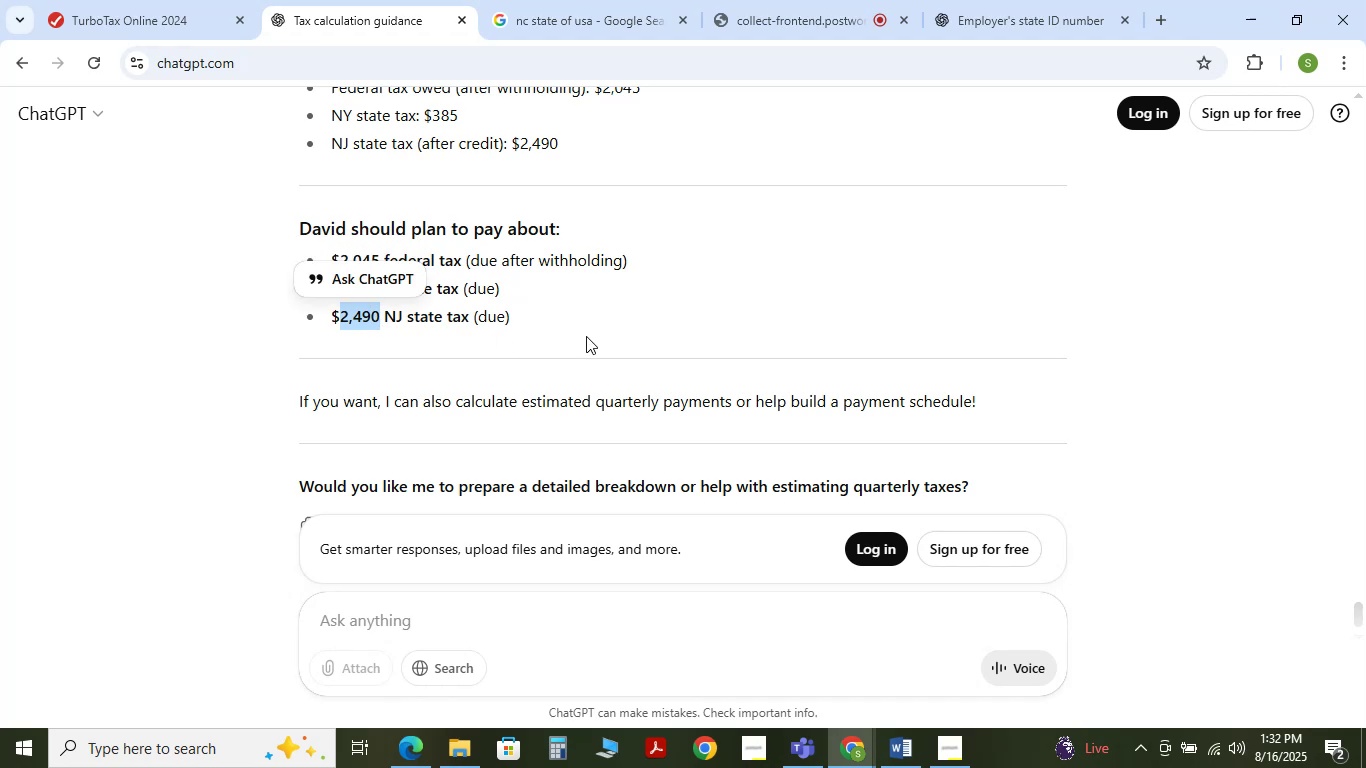 
left_click([586, 336])
 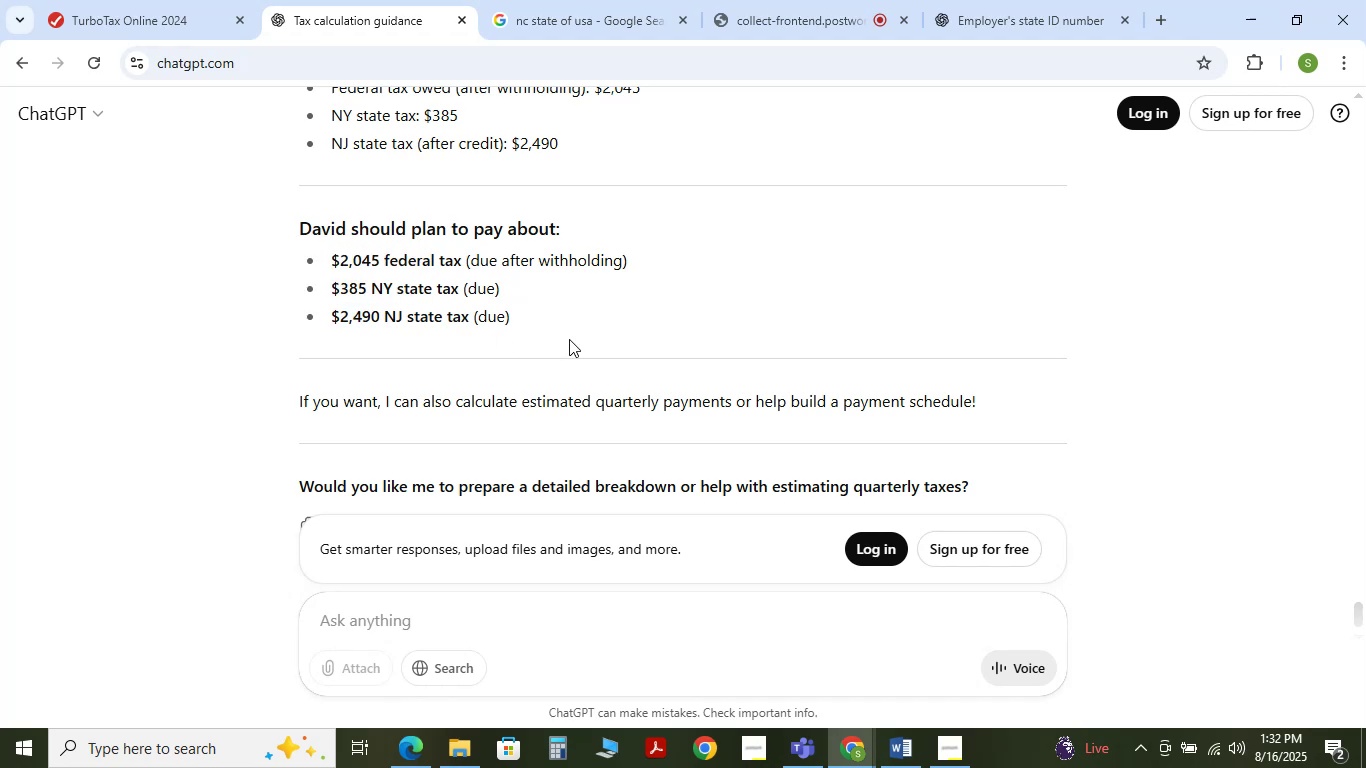 
scroll: coordinate [569, 339], scroll_direction: down, amount: 4.0
 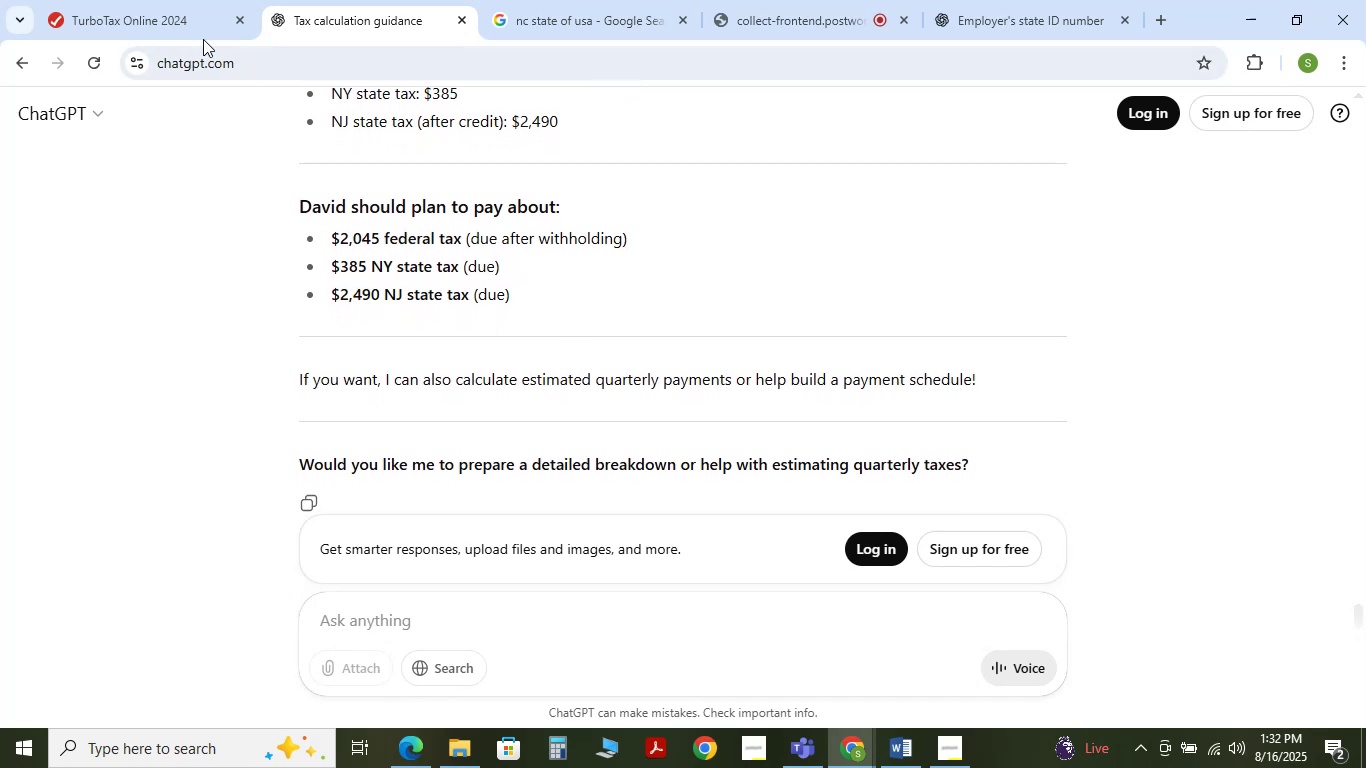 
left_click([177, 20])
 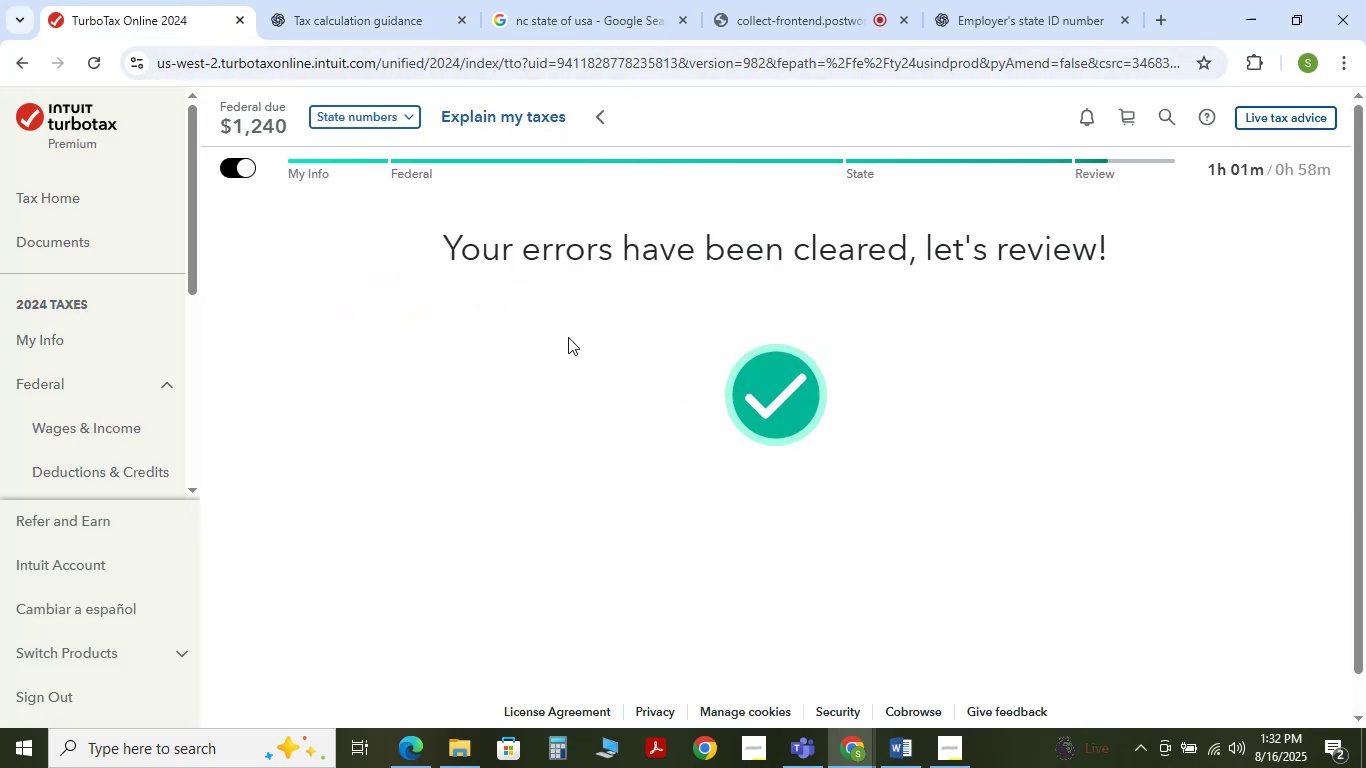 
wait(8.69)
 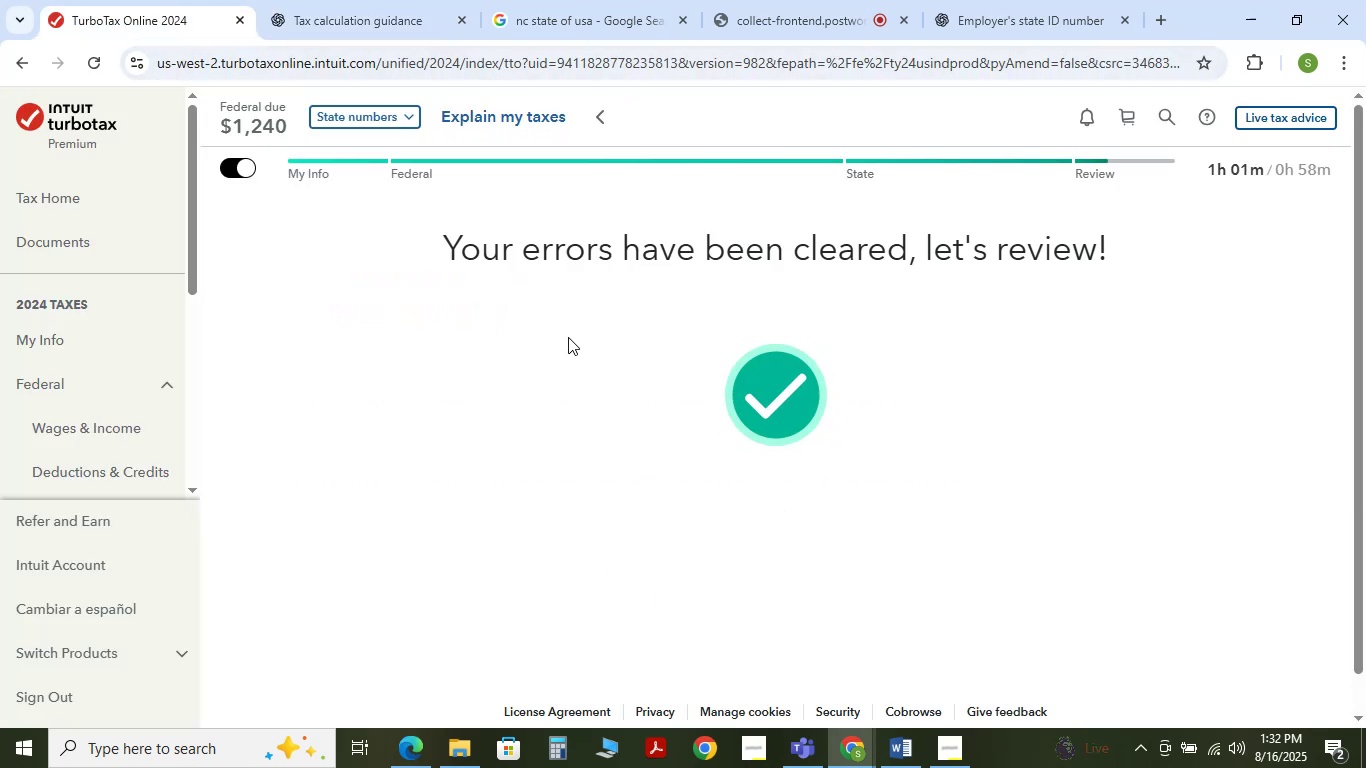 
scroll: coordinate [1153, 267], scroll_direction: up, amount: 3.0
 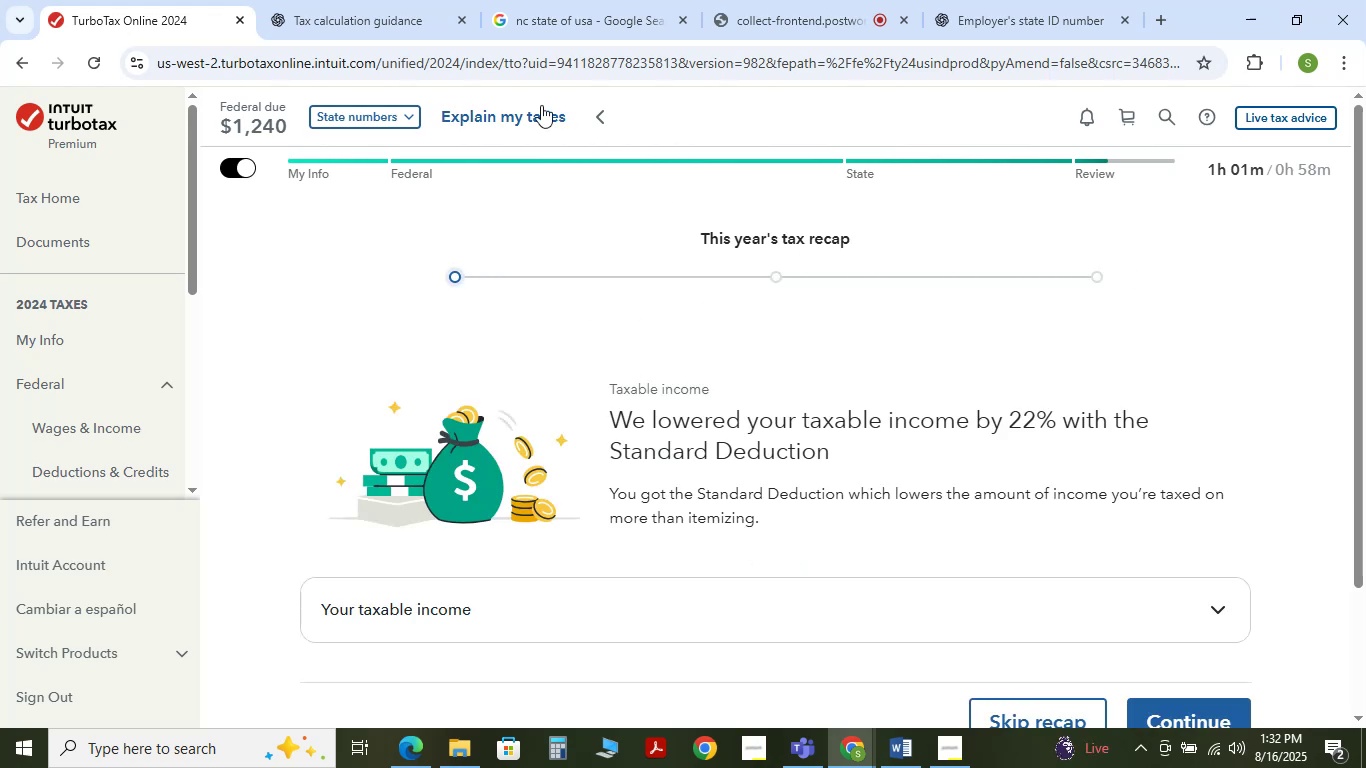 
left_click([540, 113])
 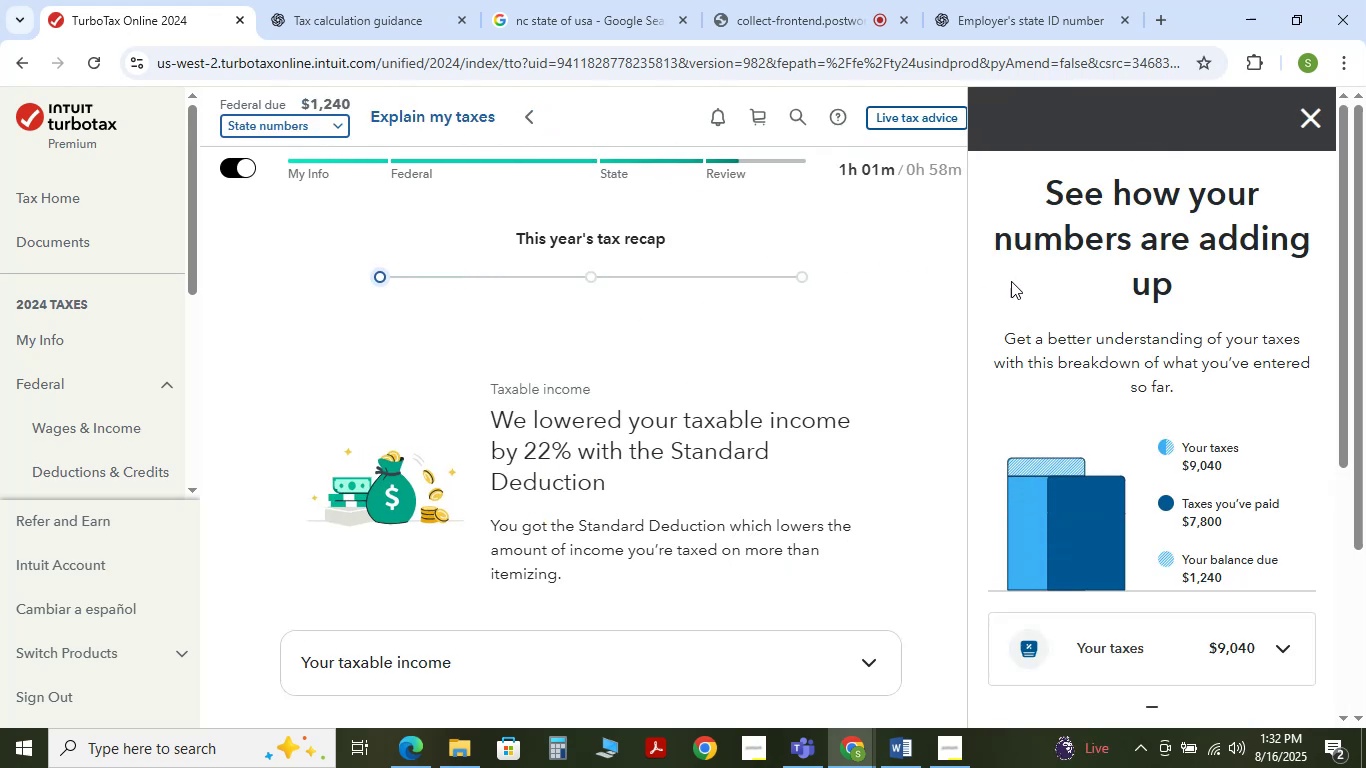 
scroll: coordinate [1137, 344], scroll_direction: down, amount: 1.0
 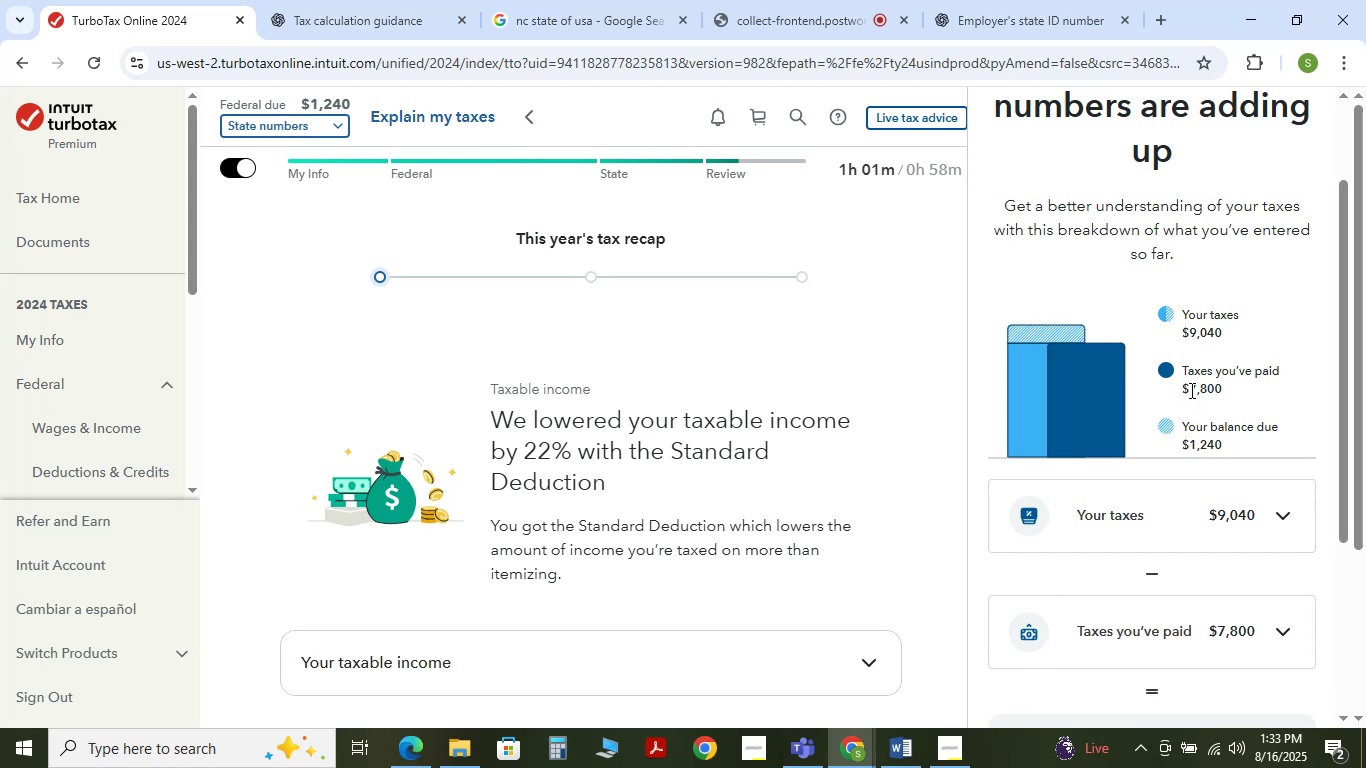 
left_click_drag(start_coordinate=[1190, 390], to_coordinate=[1227, 390])
 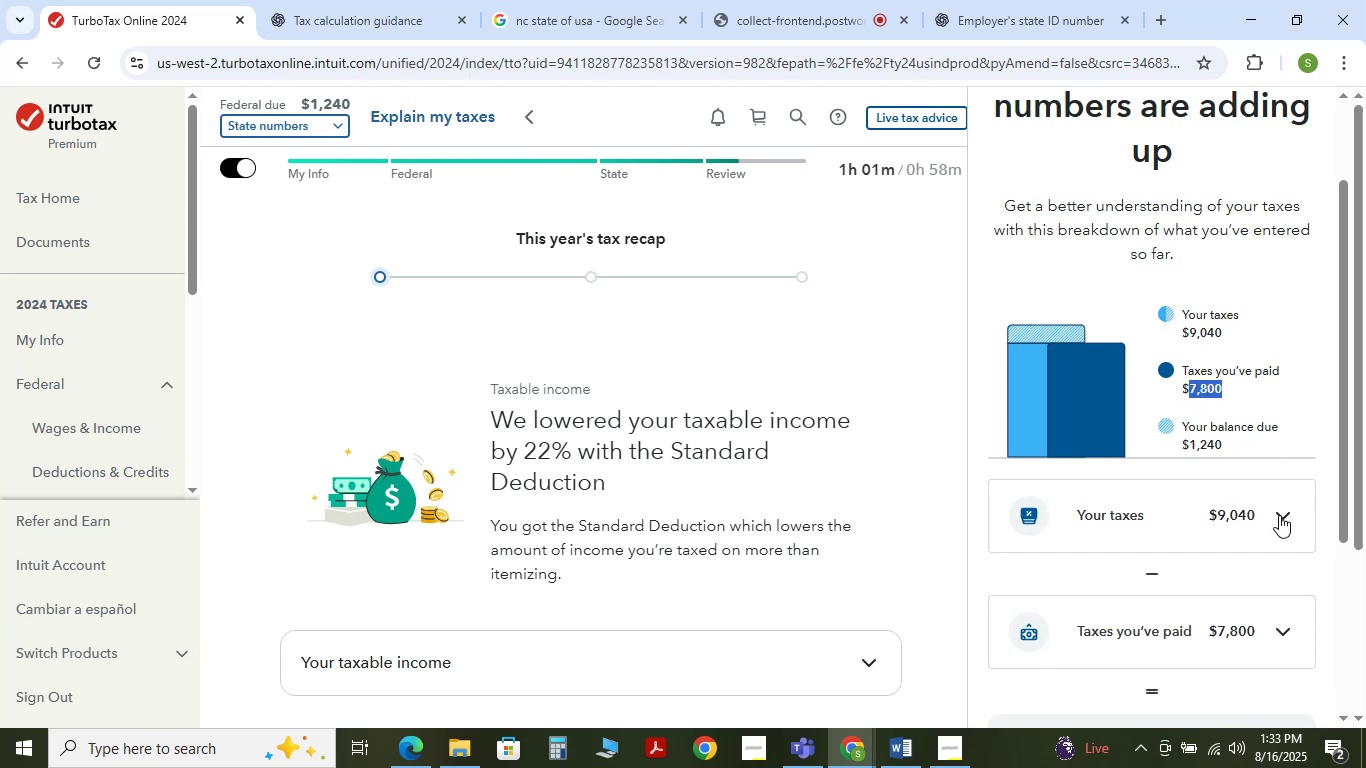 
left_click([1279, 515])
 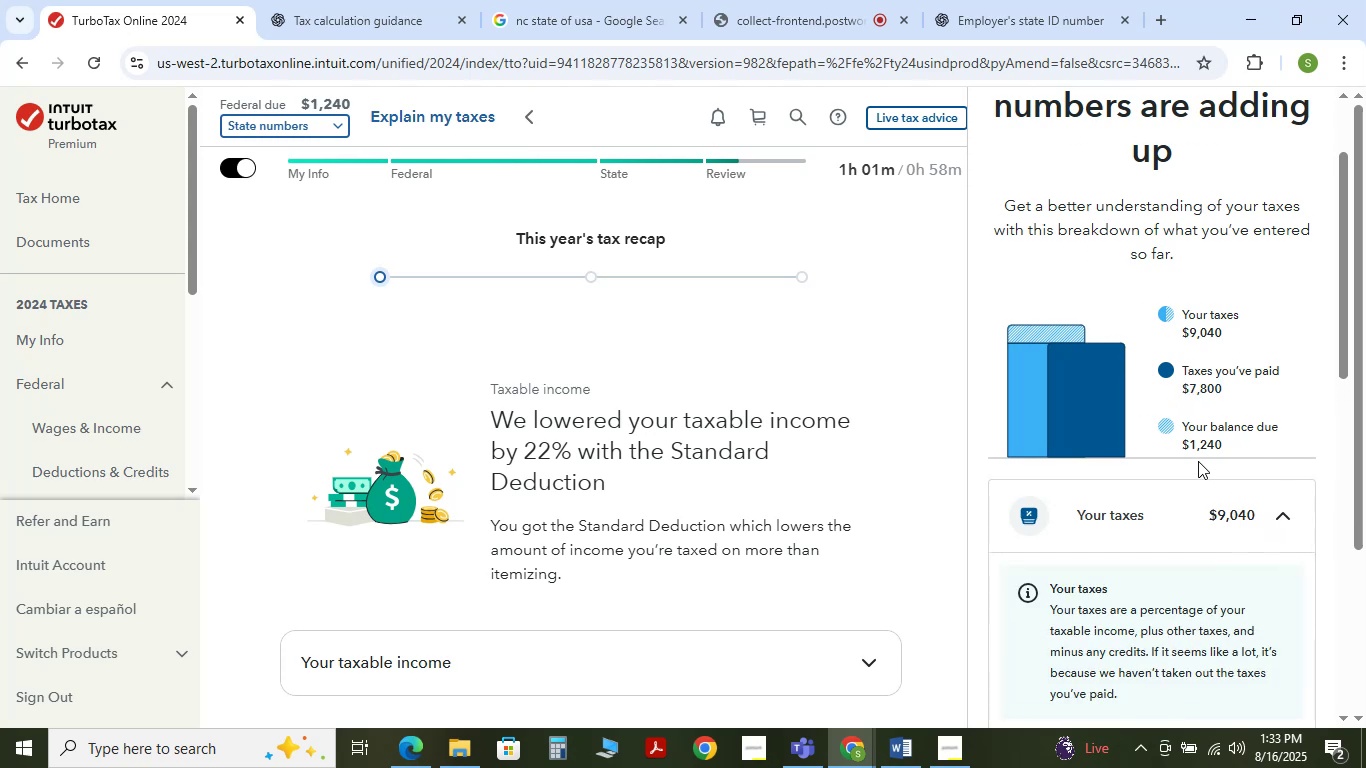 
scroll: coordinate [1204, 450], scroll_direction: down, amount: 3.0
 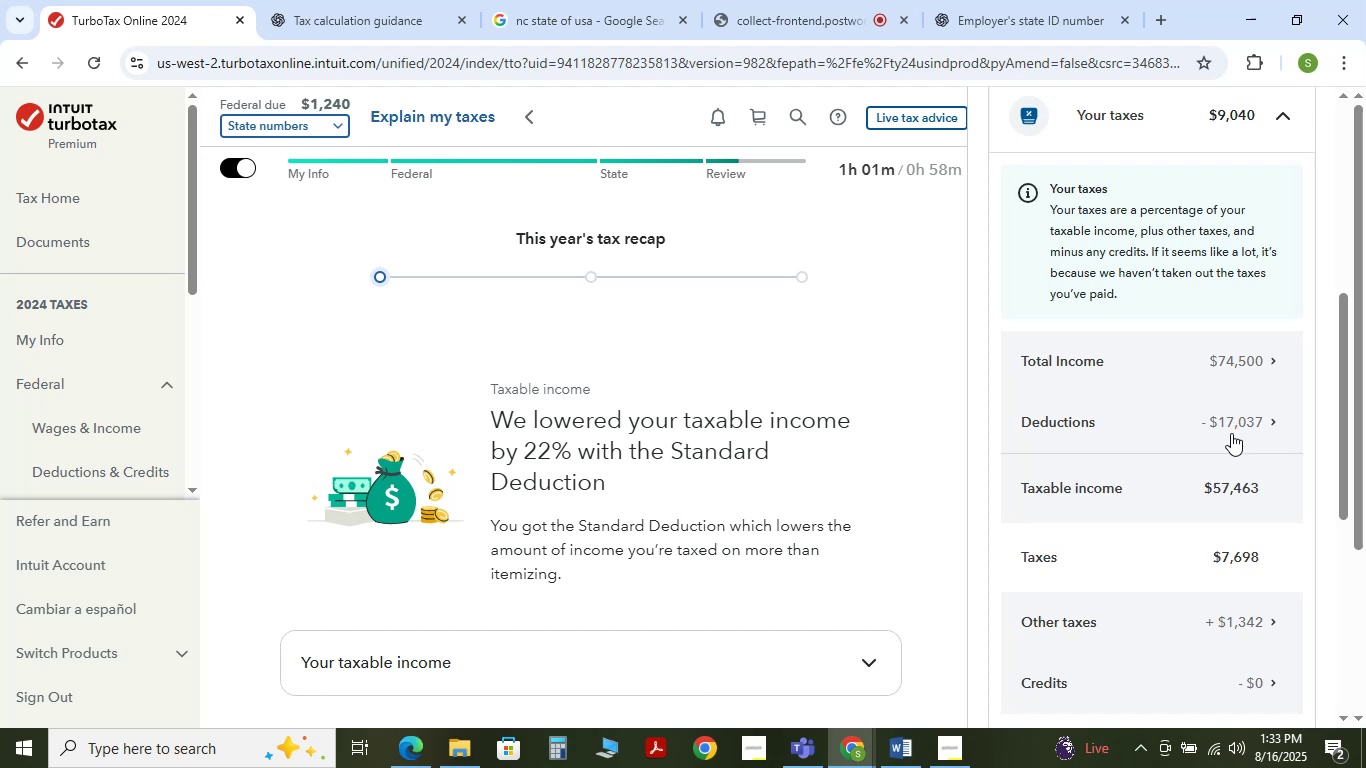 
left_click_drag(start_coordinate=[1219, 418], to_coordinate=[1269, 418])
 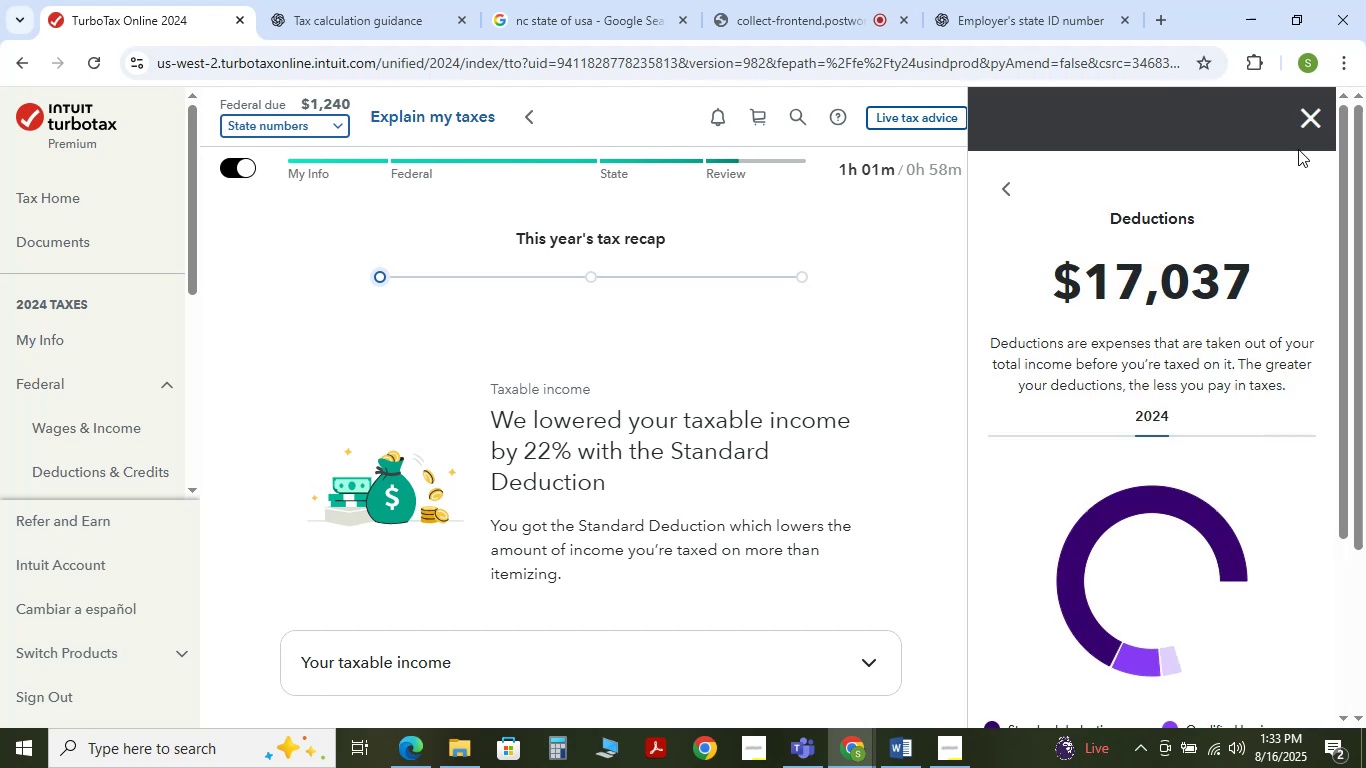 
scroll: coordinate [1216, 369], scroll_direction: down, amount: 3.0
 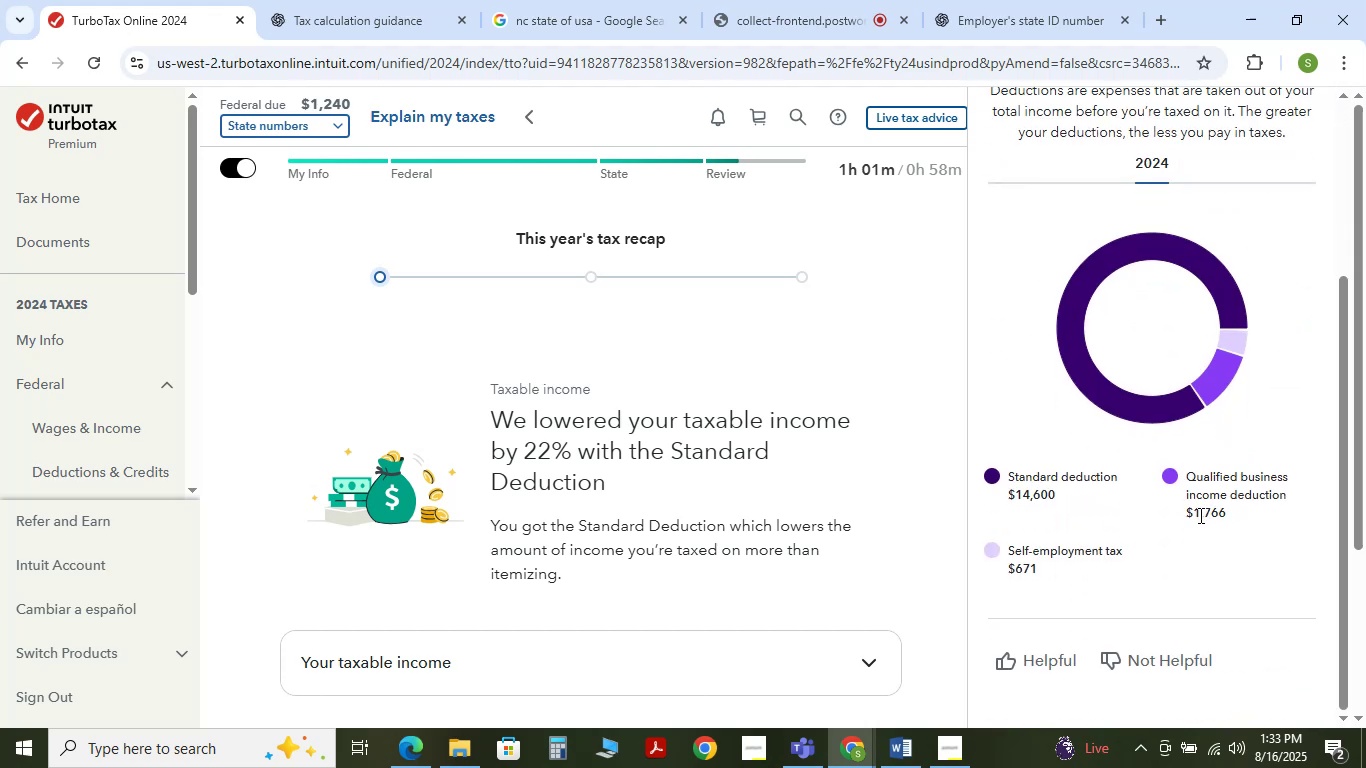 
left_click_drag(start_coordinate=[1191, 515], to_coordinate=[1226, 516])
 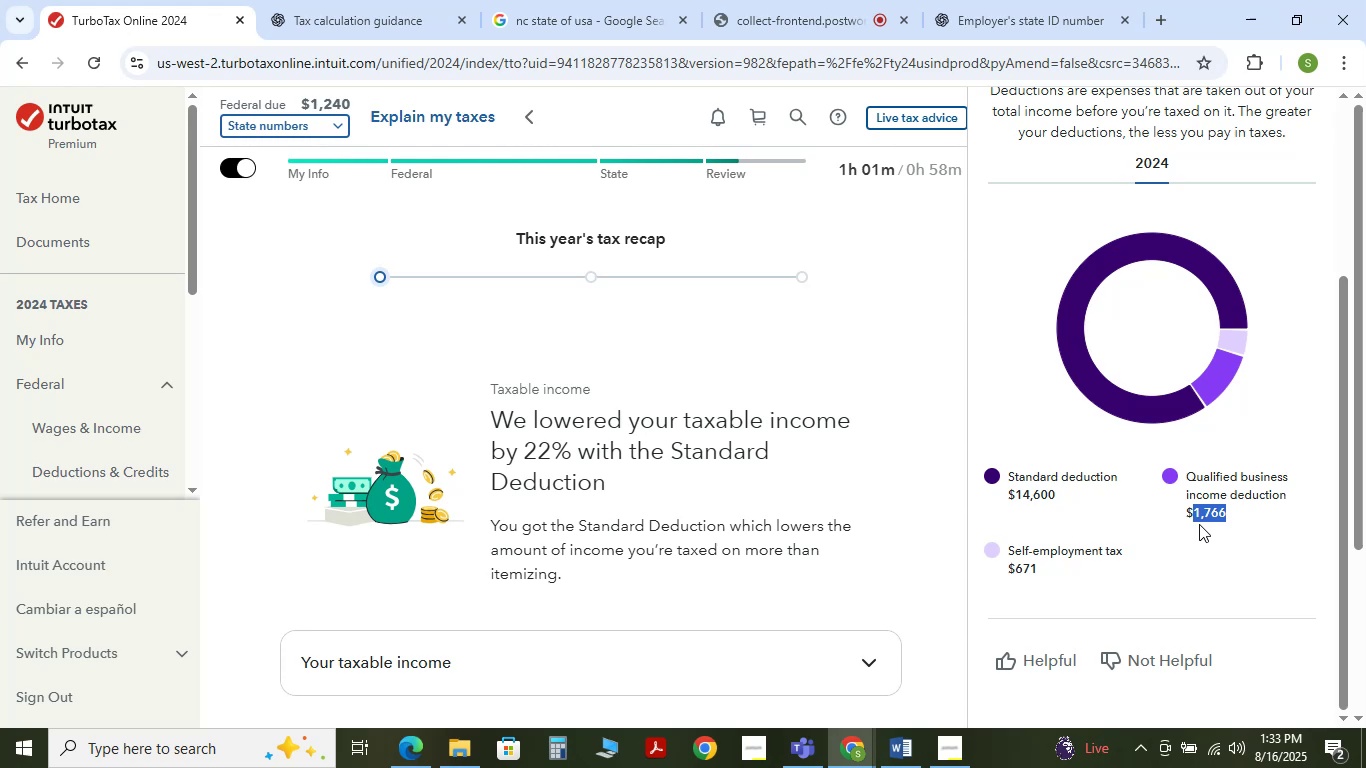 
wait(14.18)
 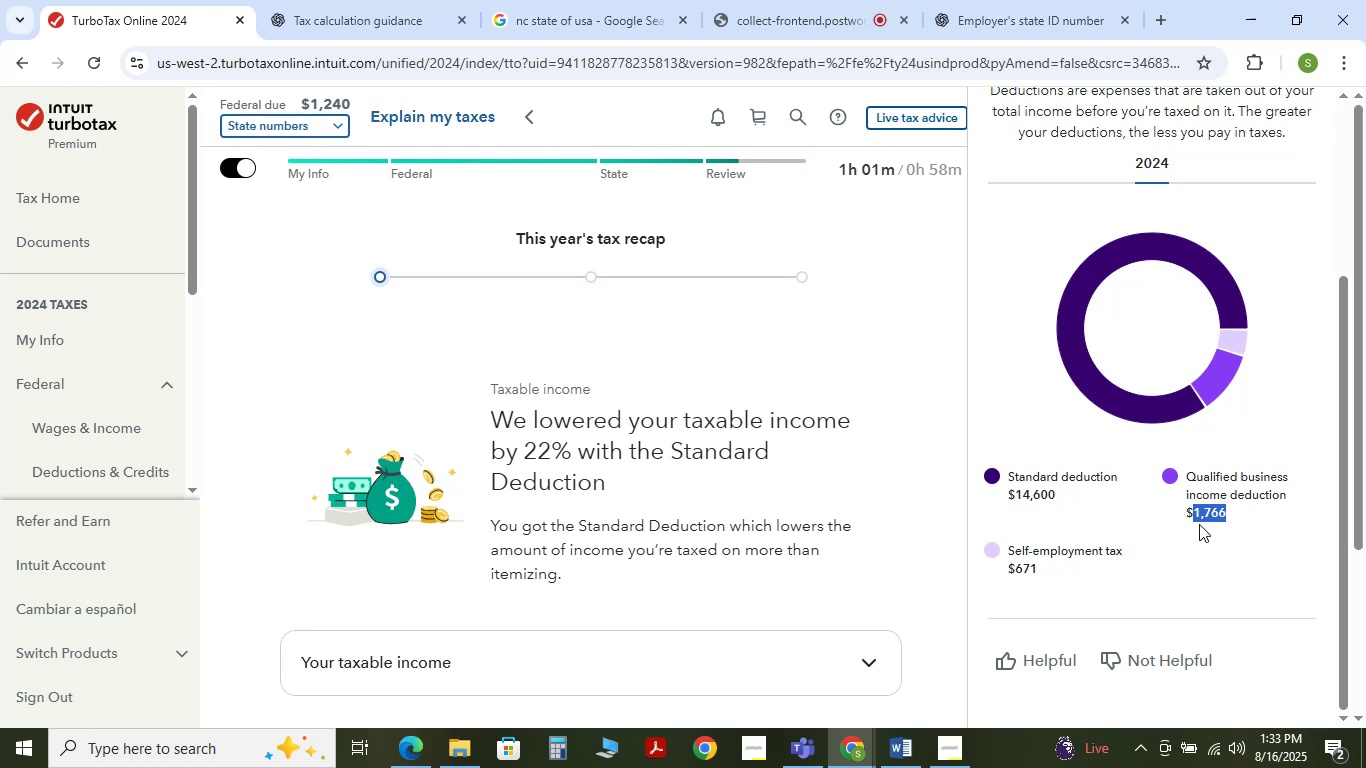 
left_click_drag(start_coordinate=[1013, 567], to_coordinate=[1044, 567])
 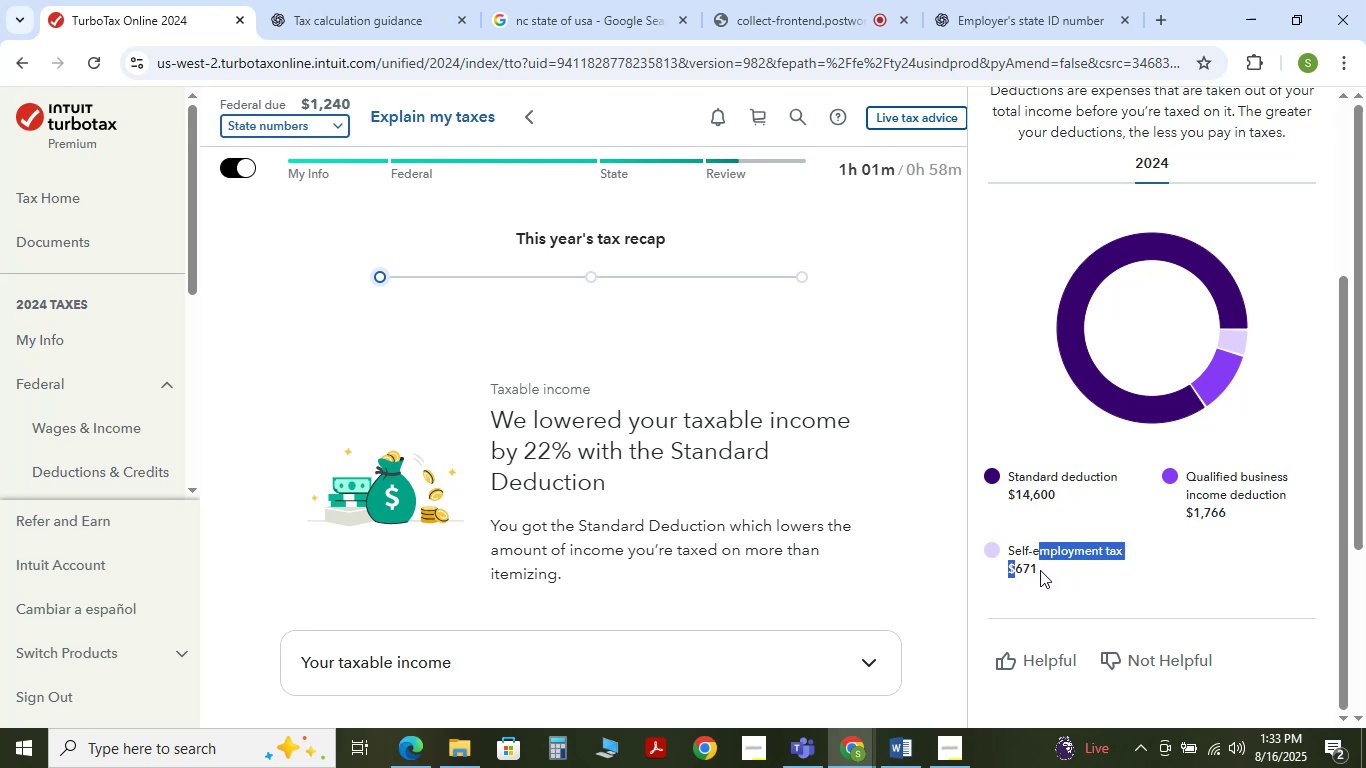 
left_click([1034, 570])
 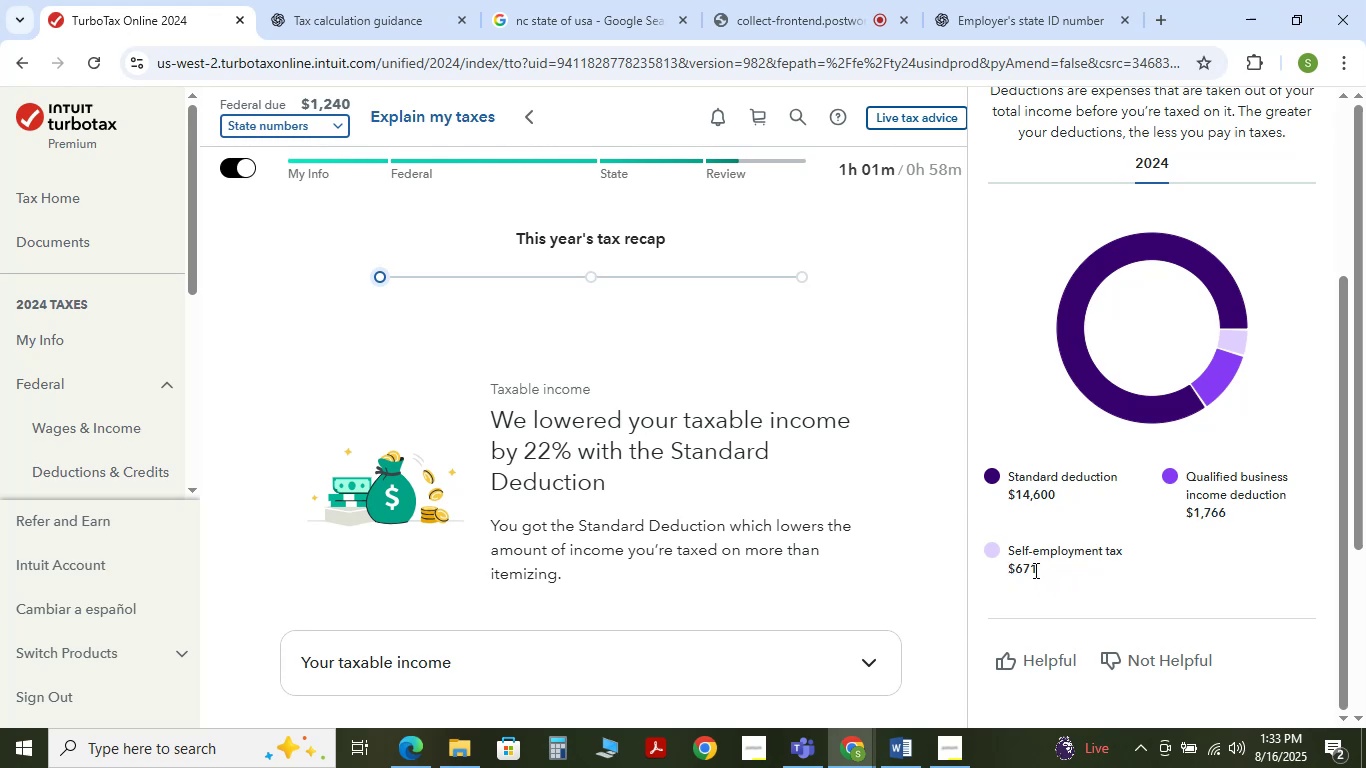 
left_click_drag(start_coordinate=[1034, 570], to_coordinate=[1029, 570])
 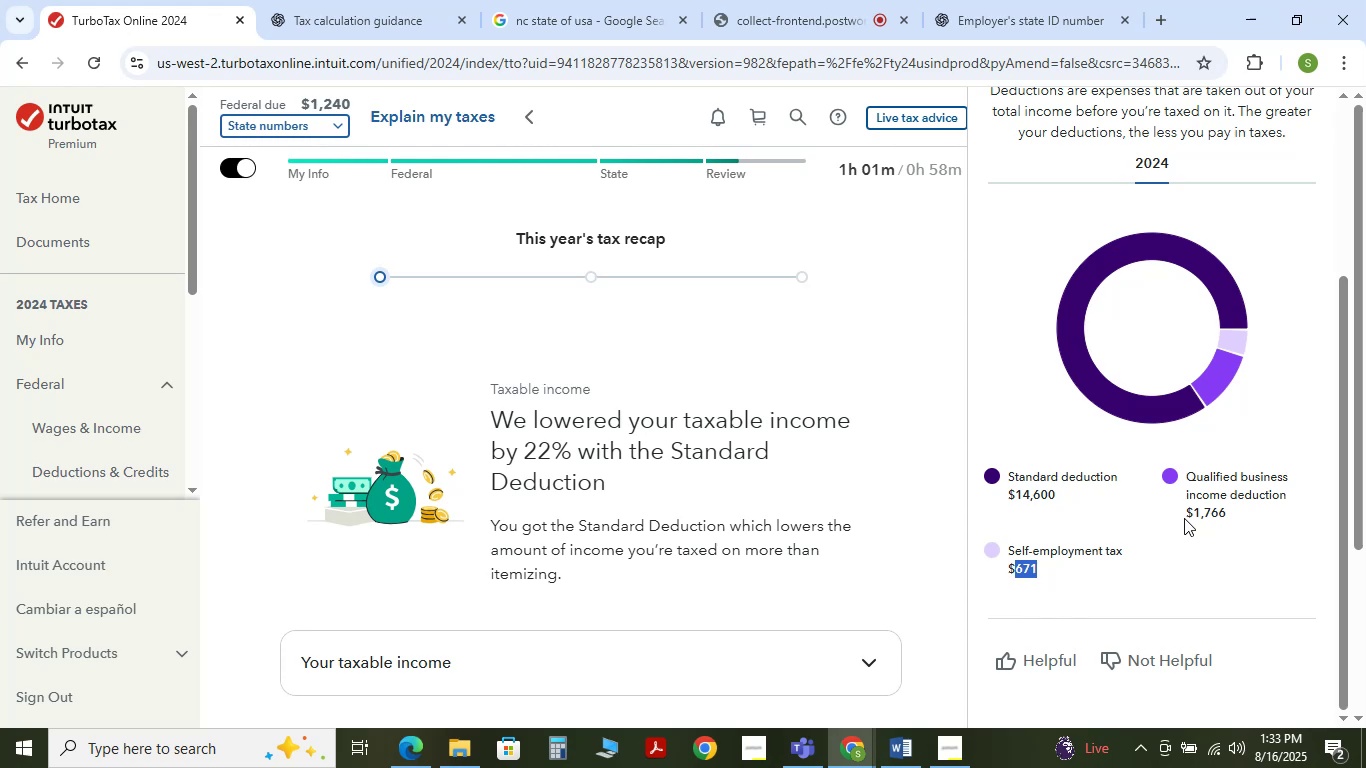 
wait(7.03)
 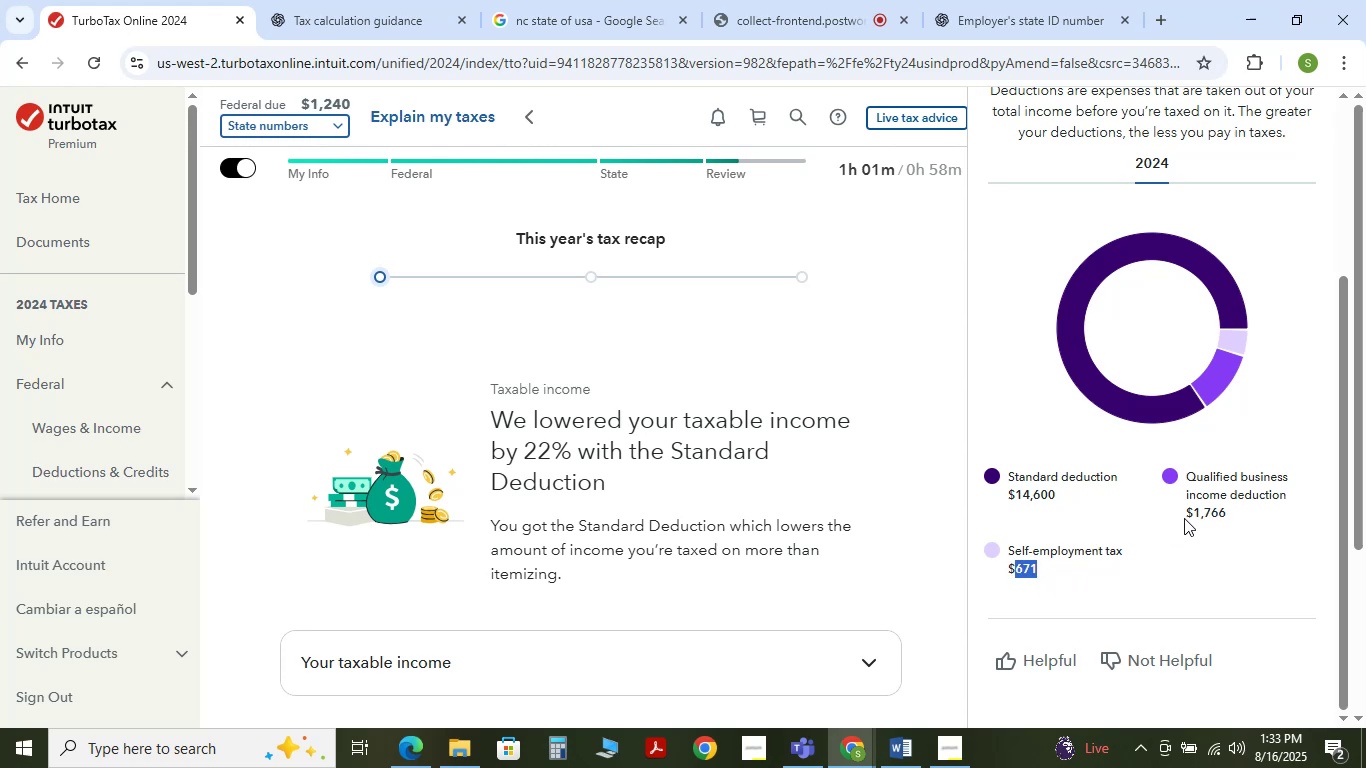 
left_click([361, 0])
 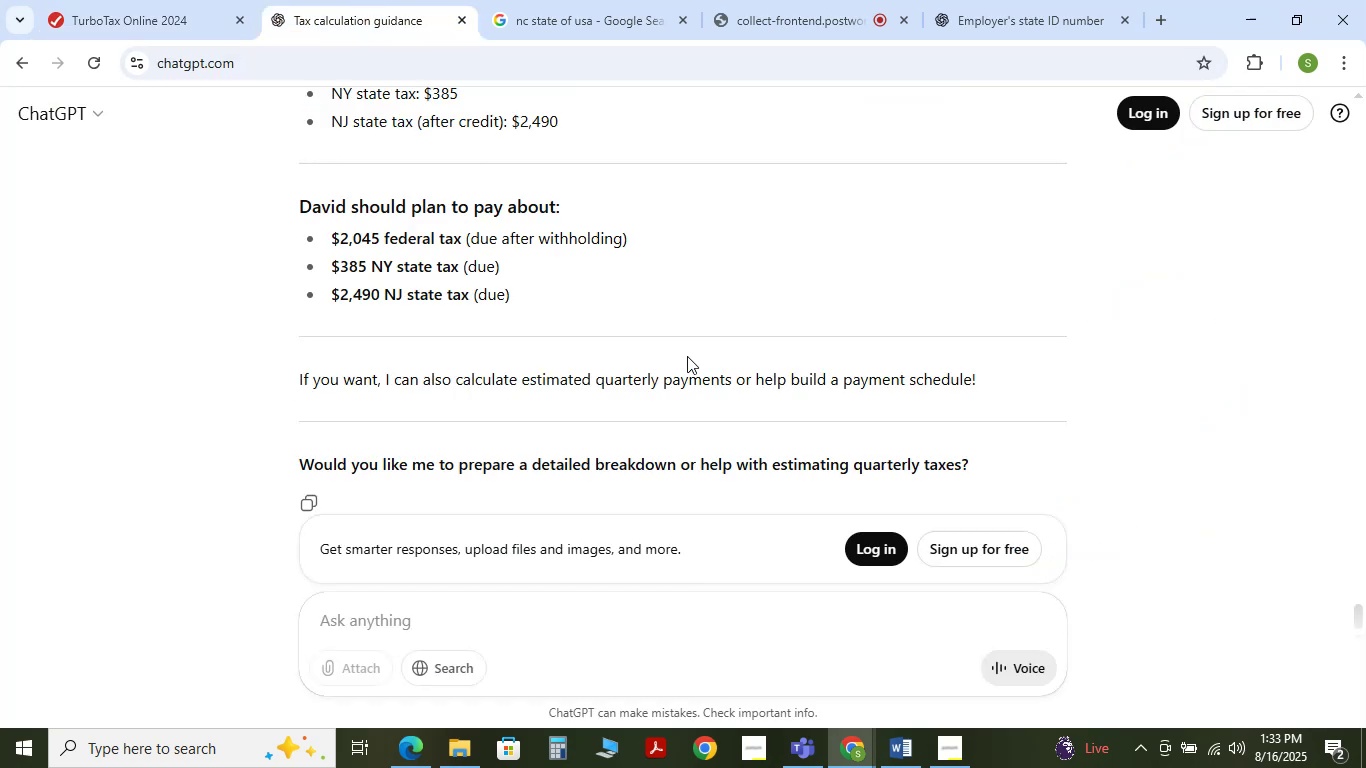 
scroll: coordinate [701, 364], scroll_direction: up, amount: 18.0
 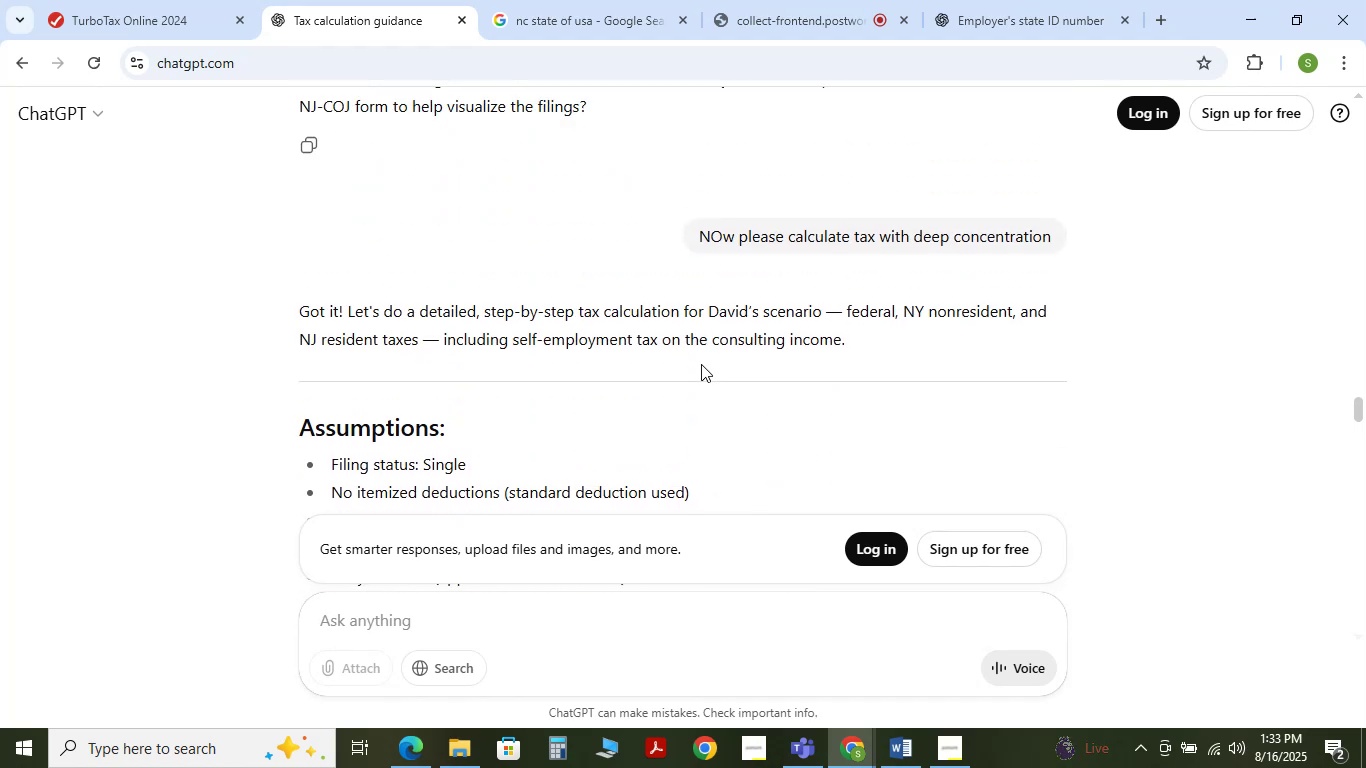 
scroll: coordinate [701, 364], scroll_direction: down, amount: 5.0
 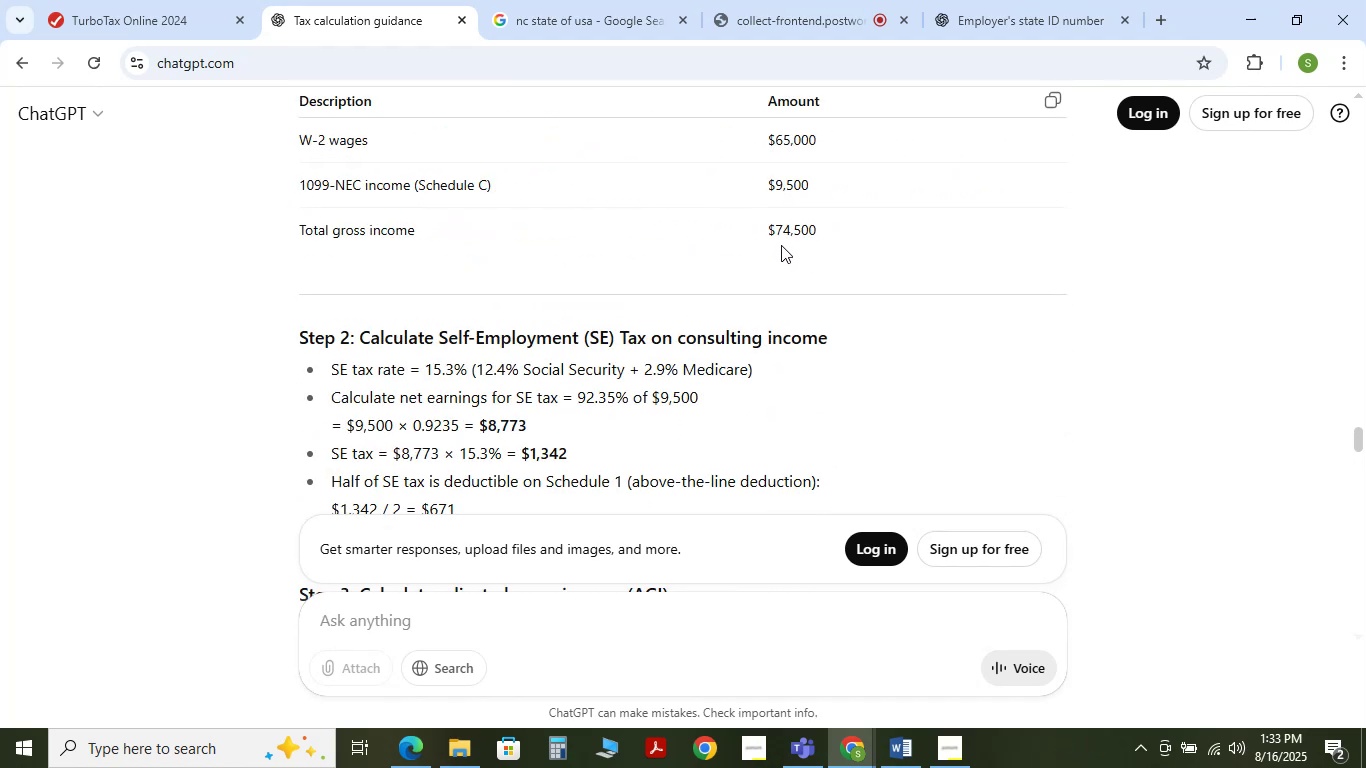 
double_click([785, 229])
 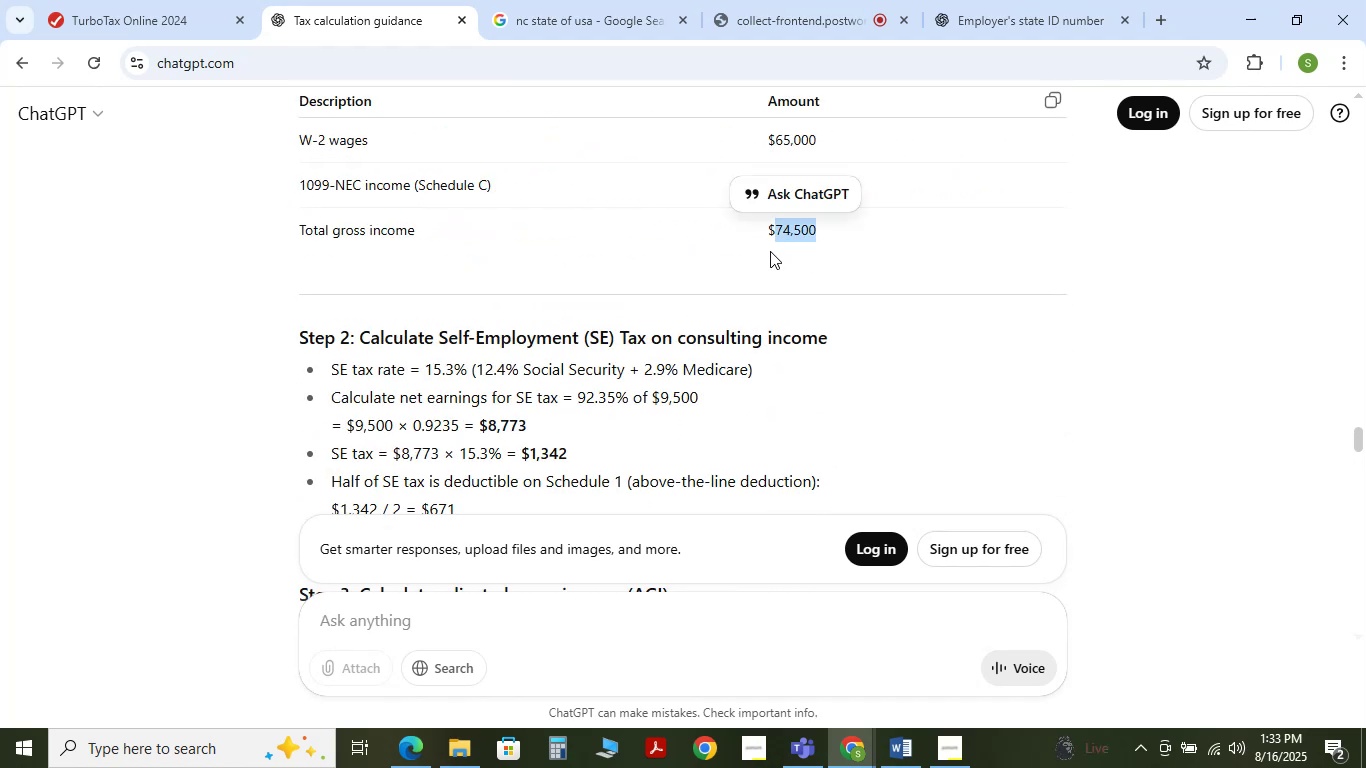 
left_click([770, 251])
 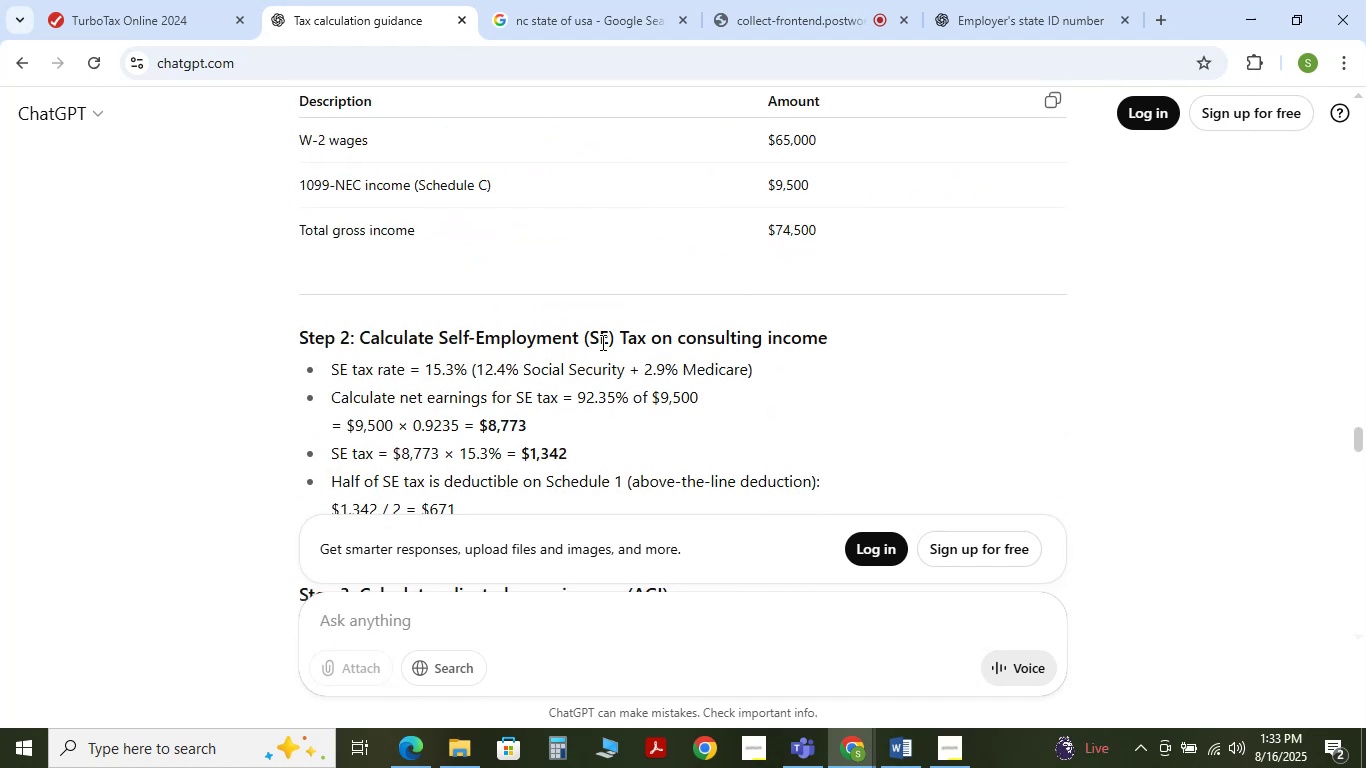 
scroll: coordinate [567, 350], scroll_direction: down, amount: 3.0
 